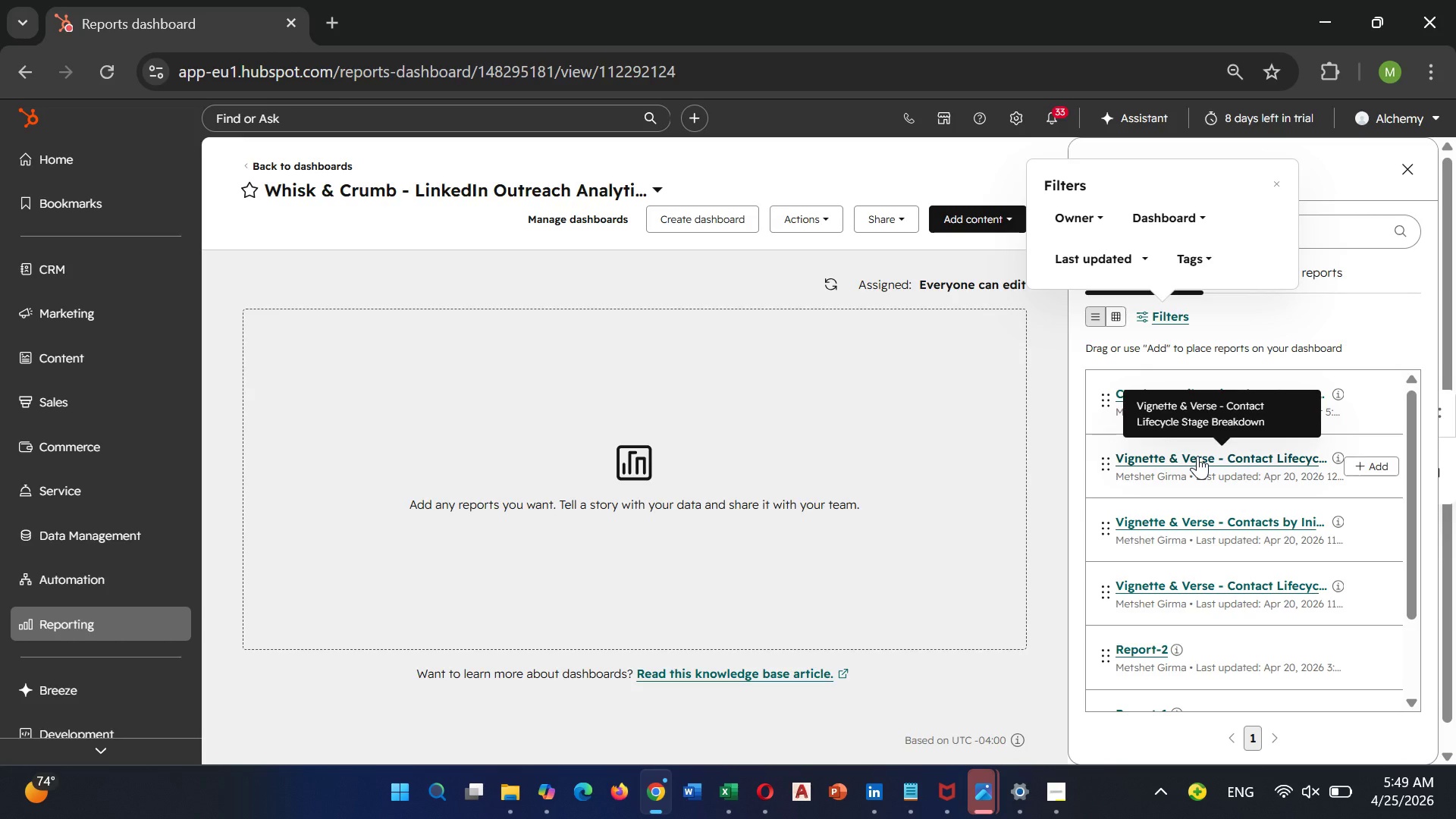 
left_click([1284, 334])
 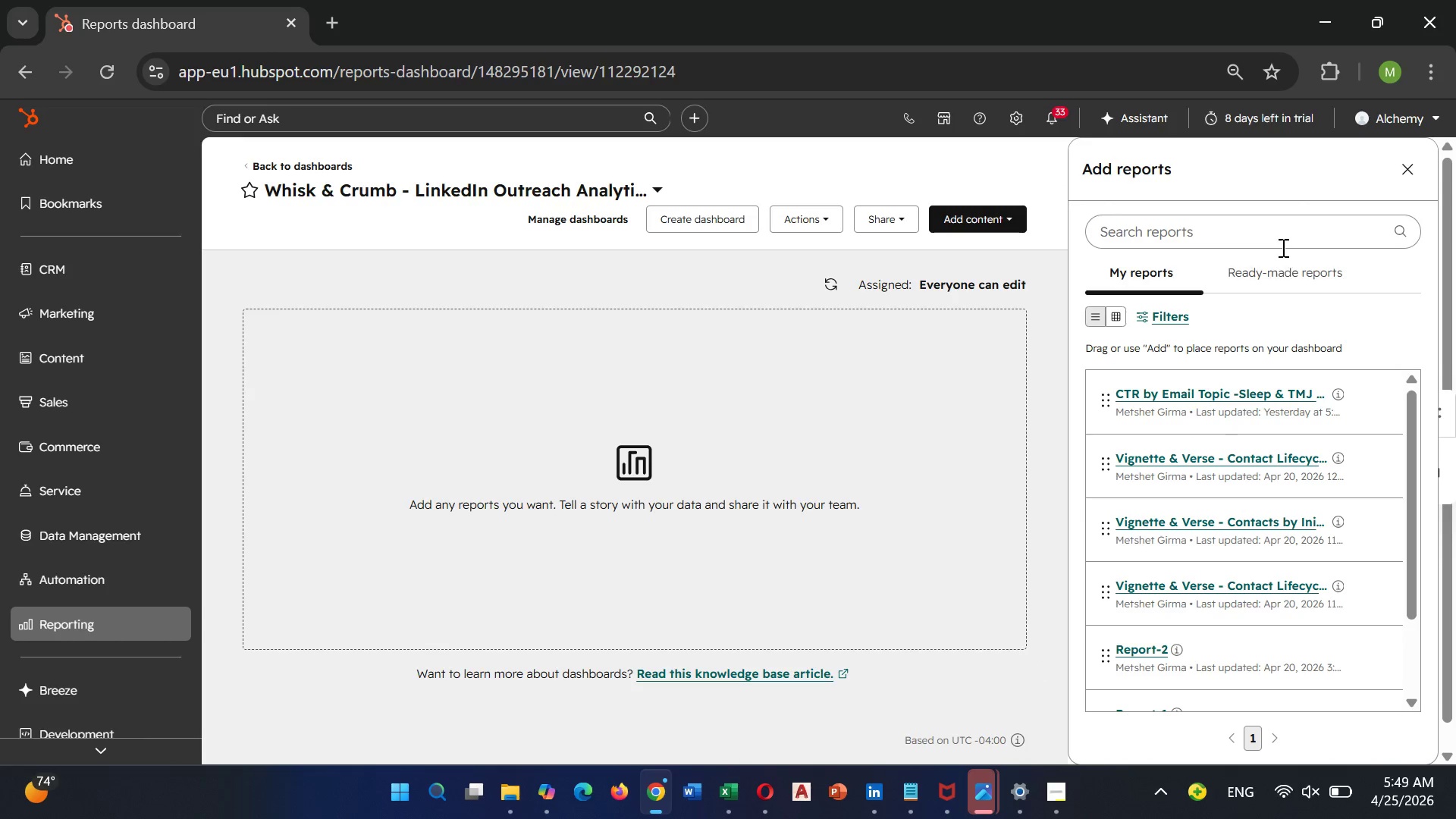 
left_click([1281, 242])
 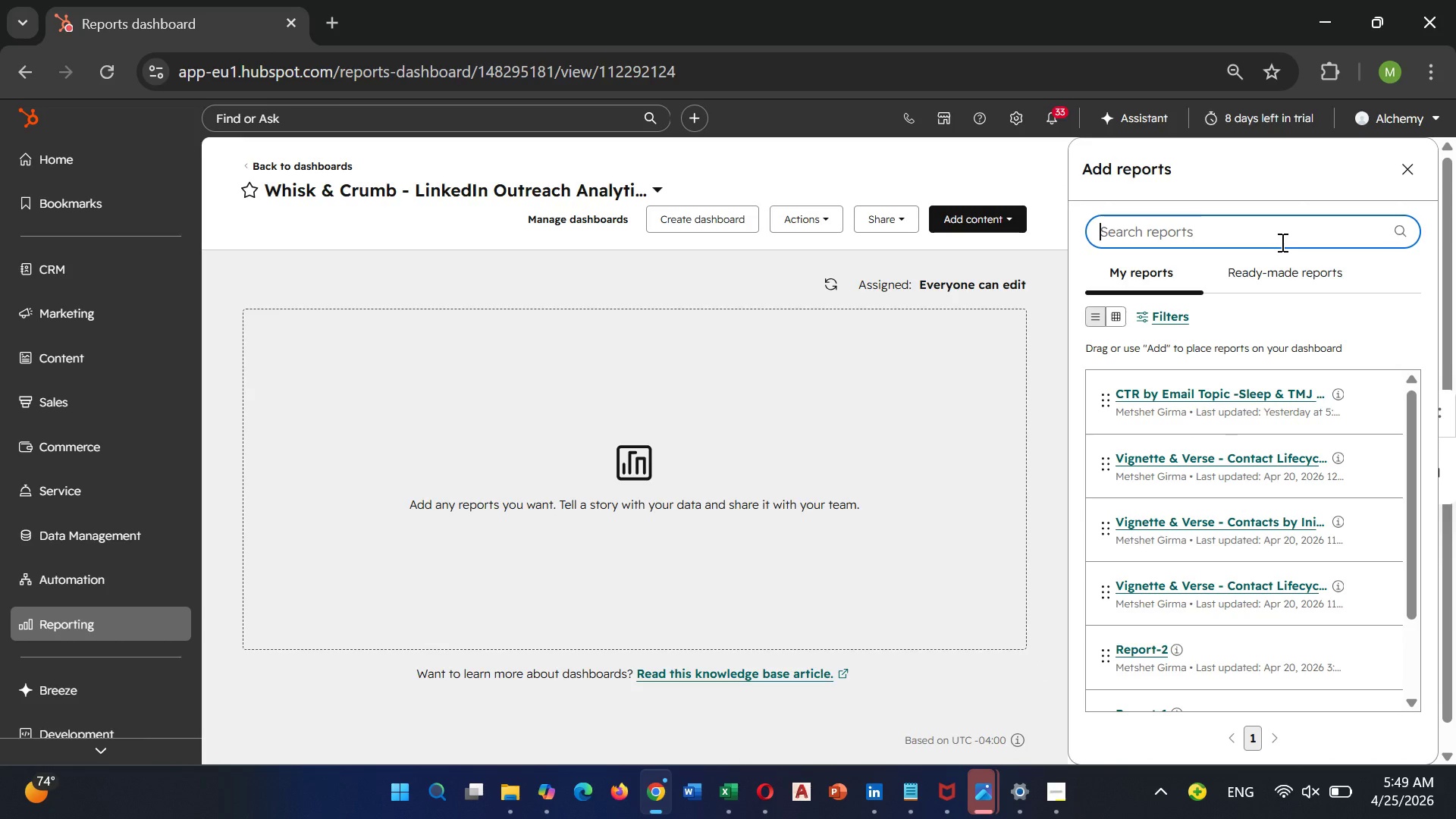 
type(seq)
 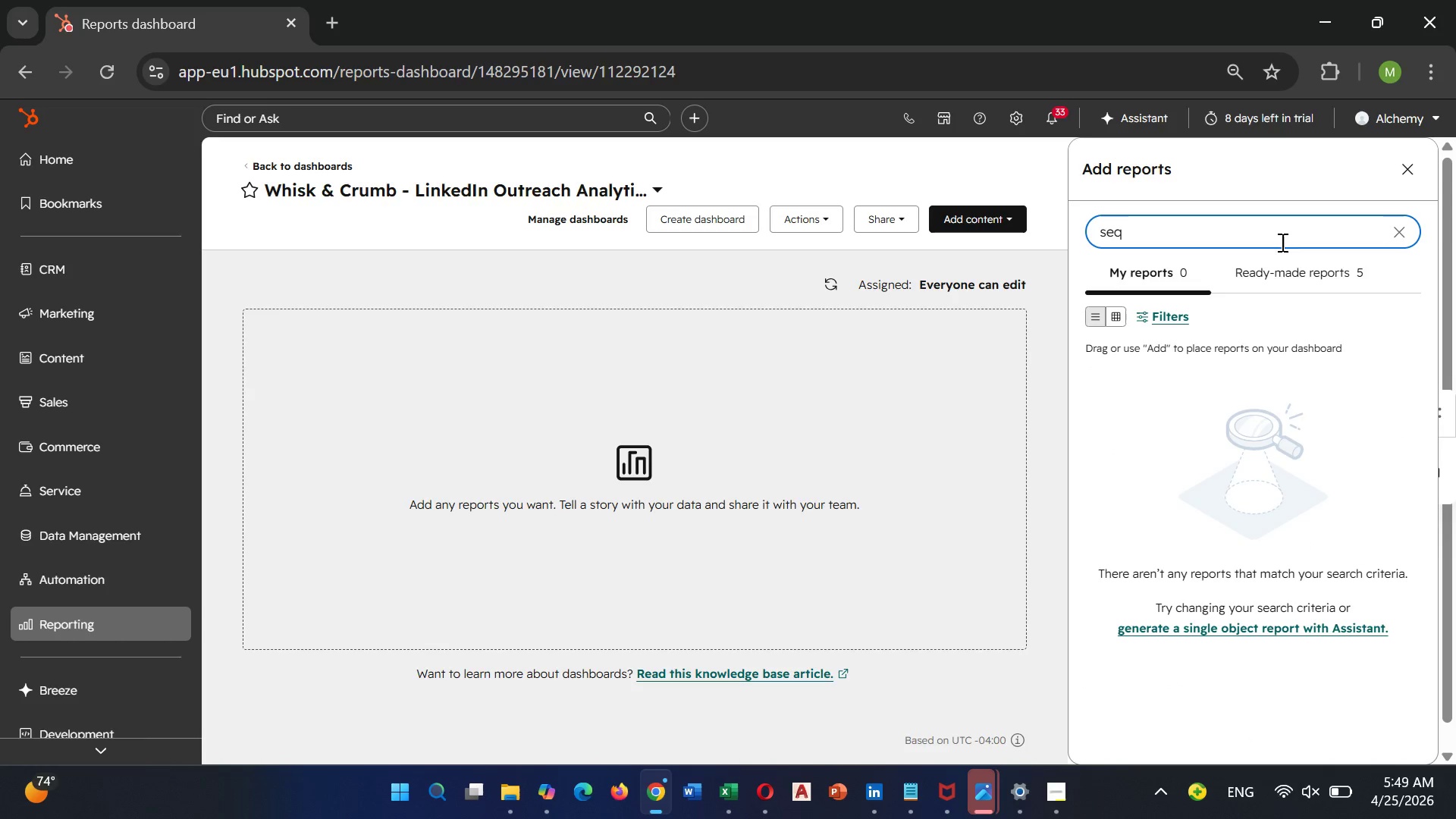 
wait(6.73)
 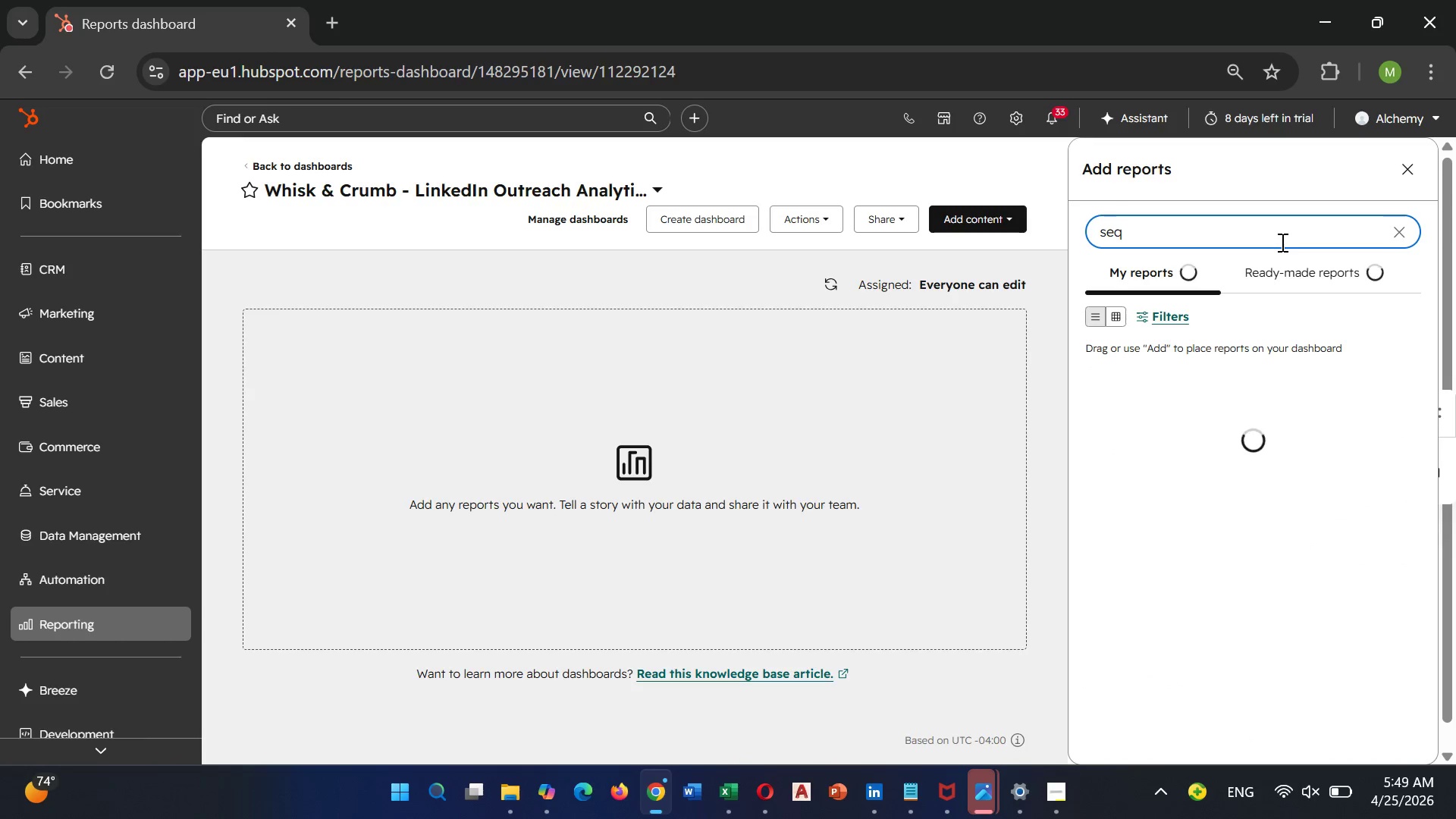 
left_click([1093, 325])
 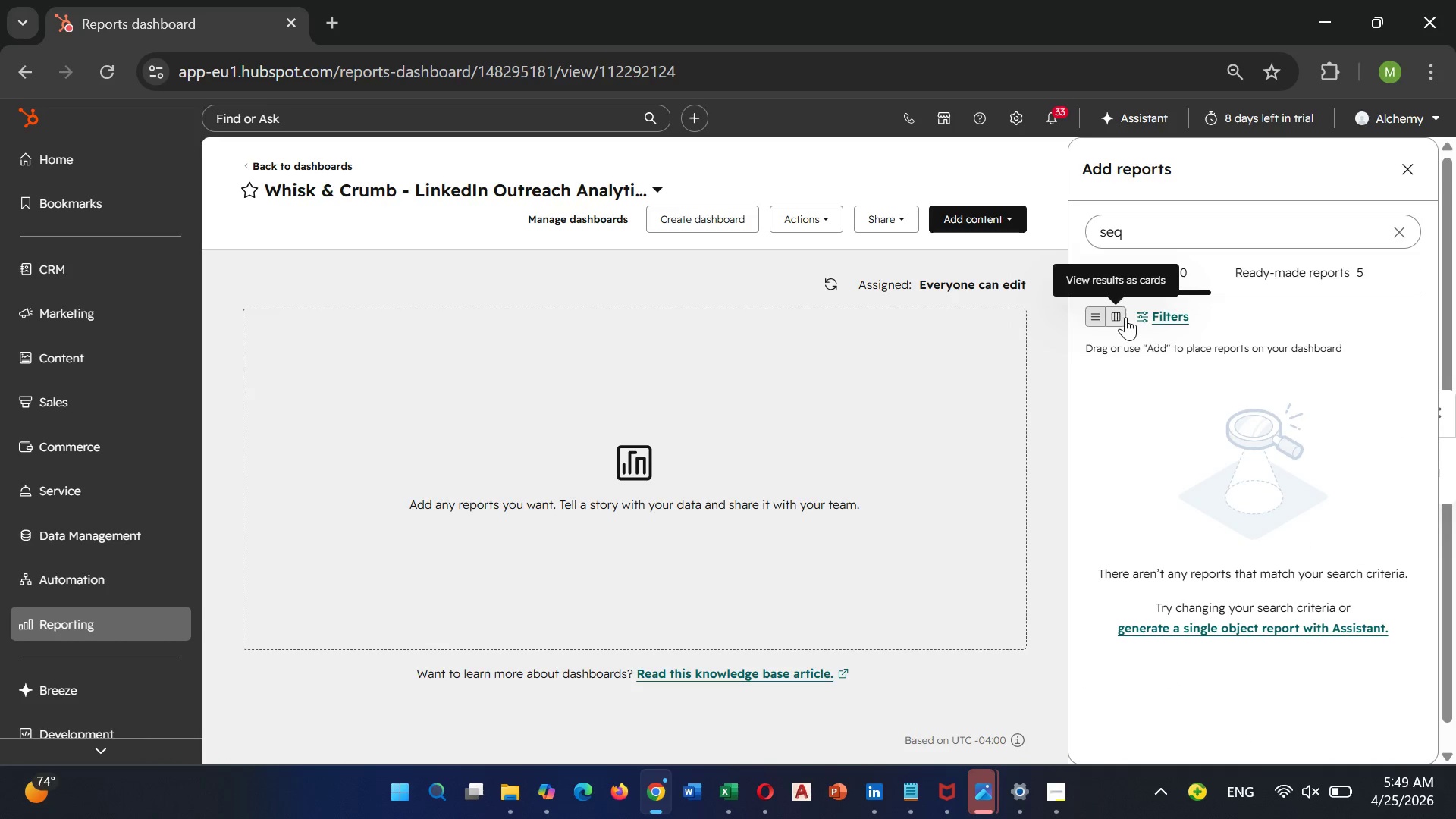 
left_click([1320, 275])
 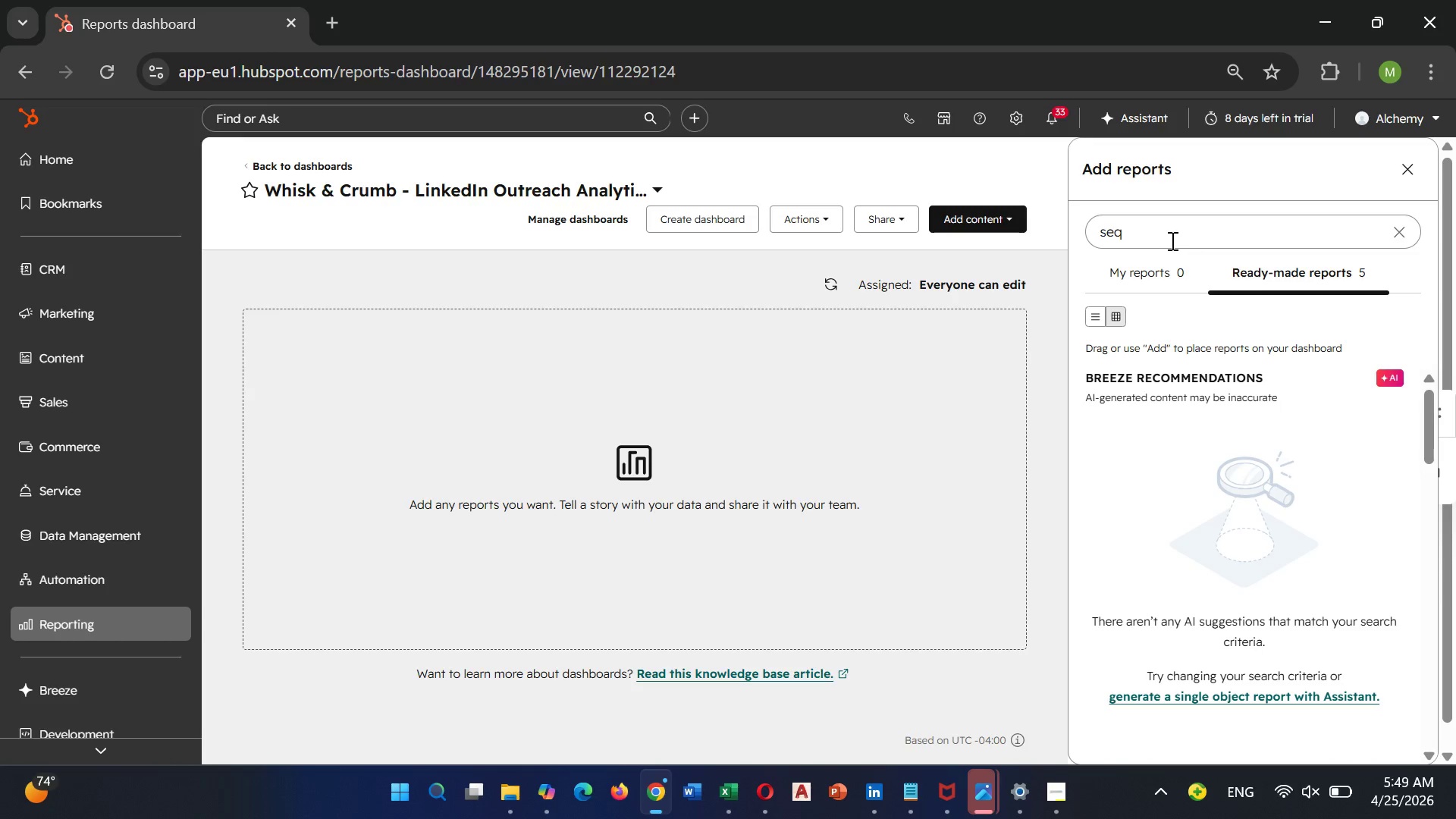 
left_click([1169, 240])
 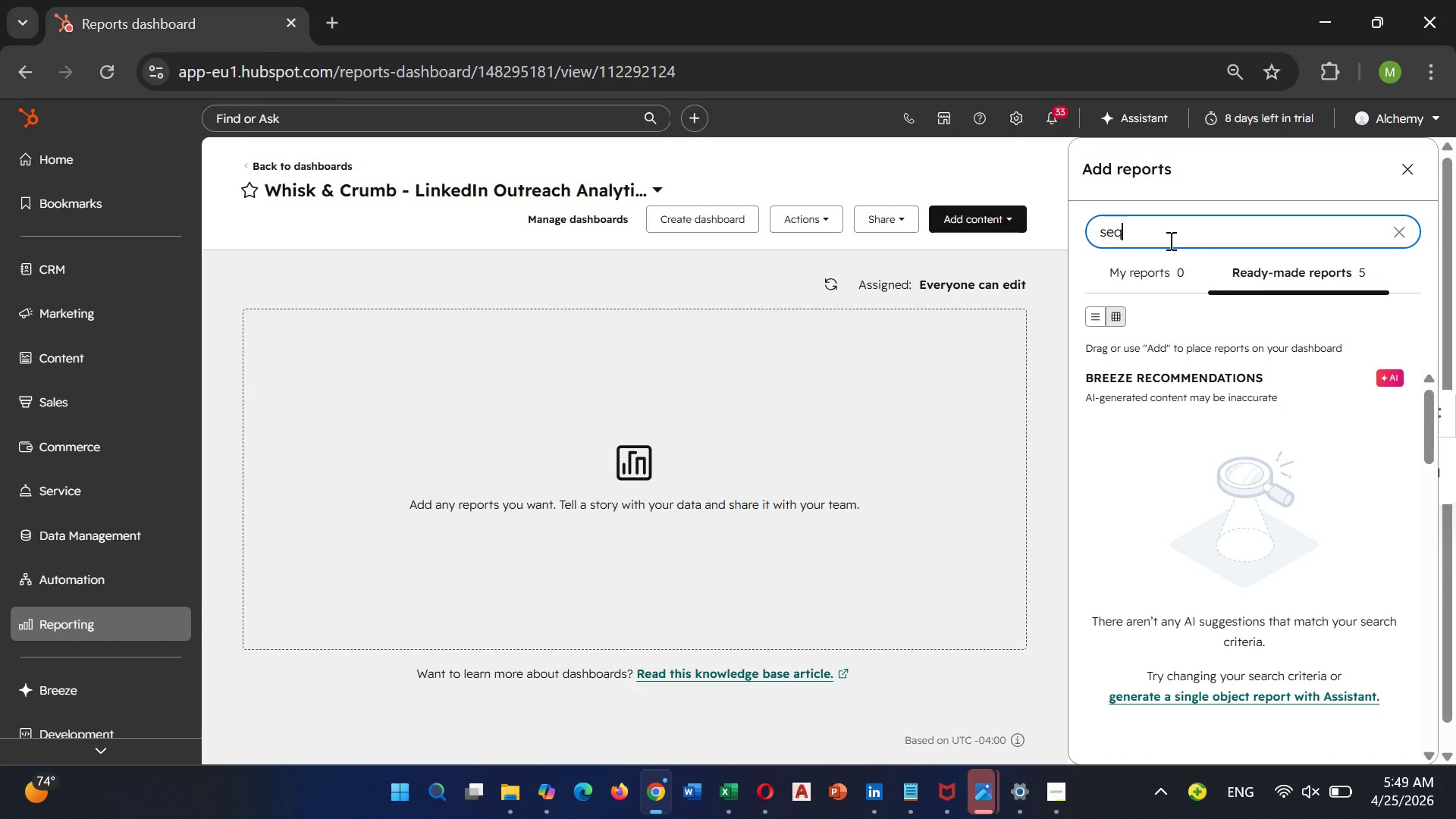 
hold_key(key=Backspace, duration=0.64)
 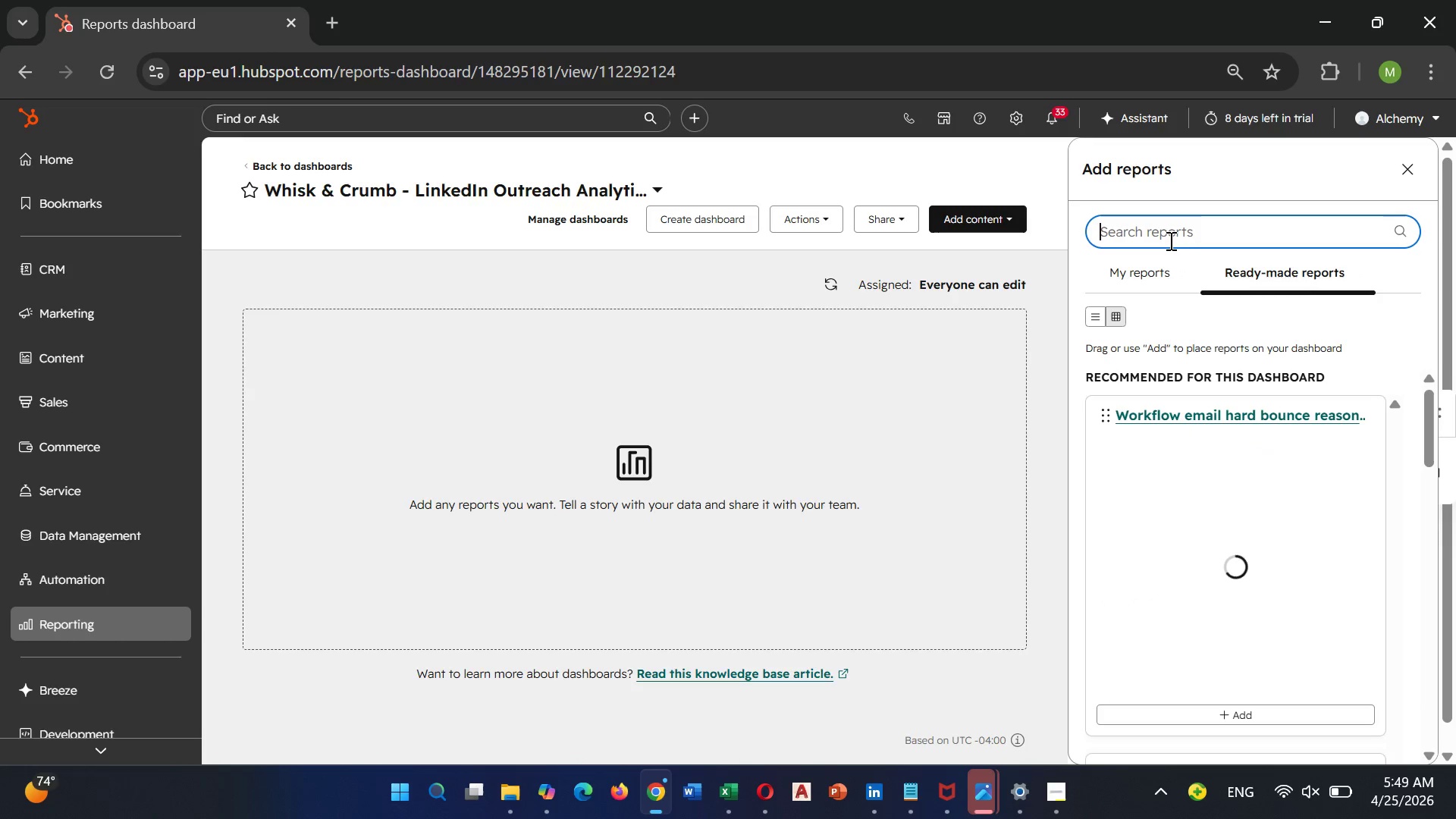 
wait(5.78)
 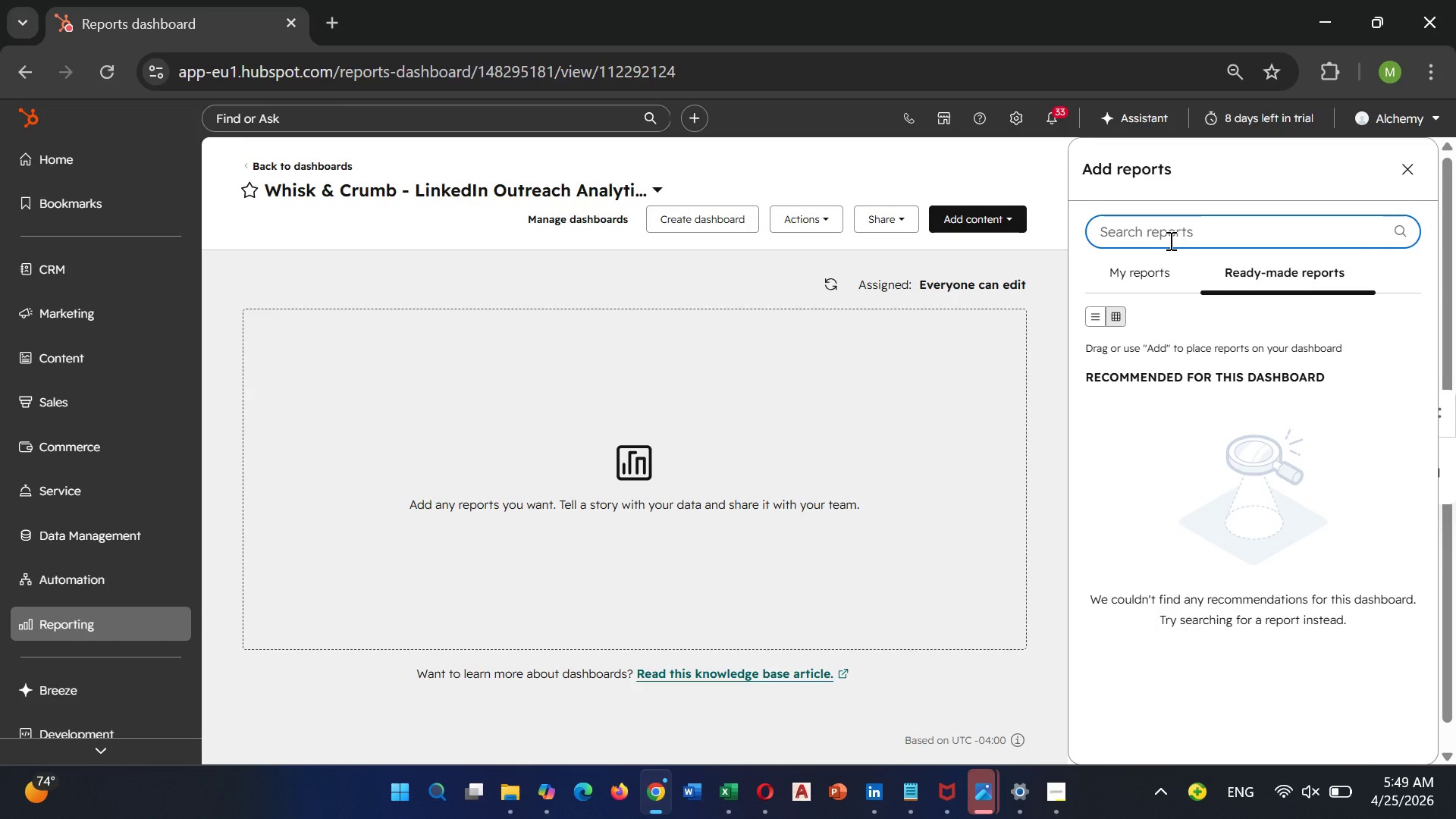 
type(Se)
 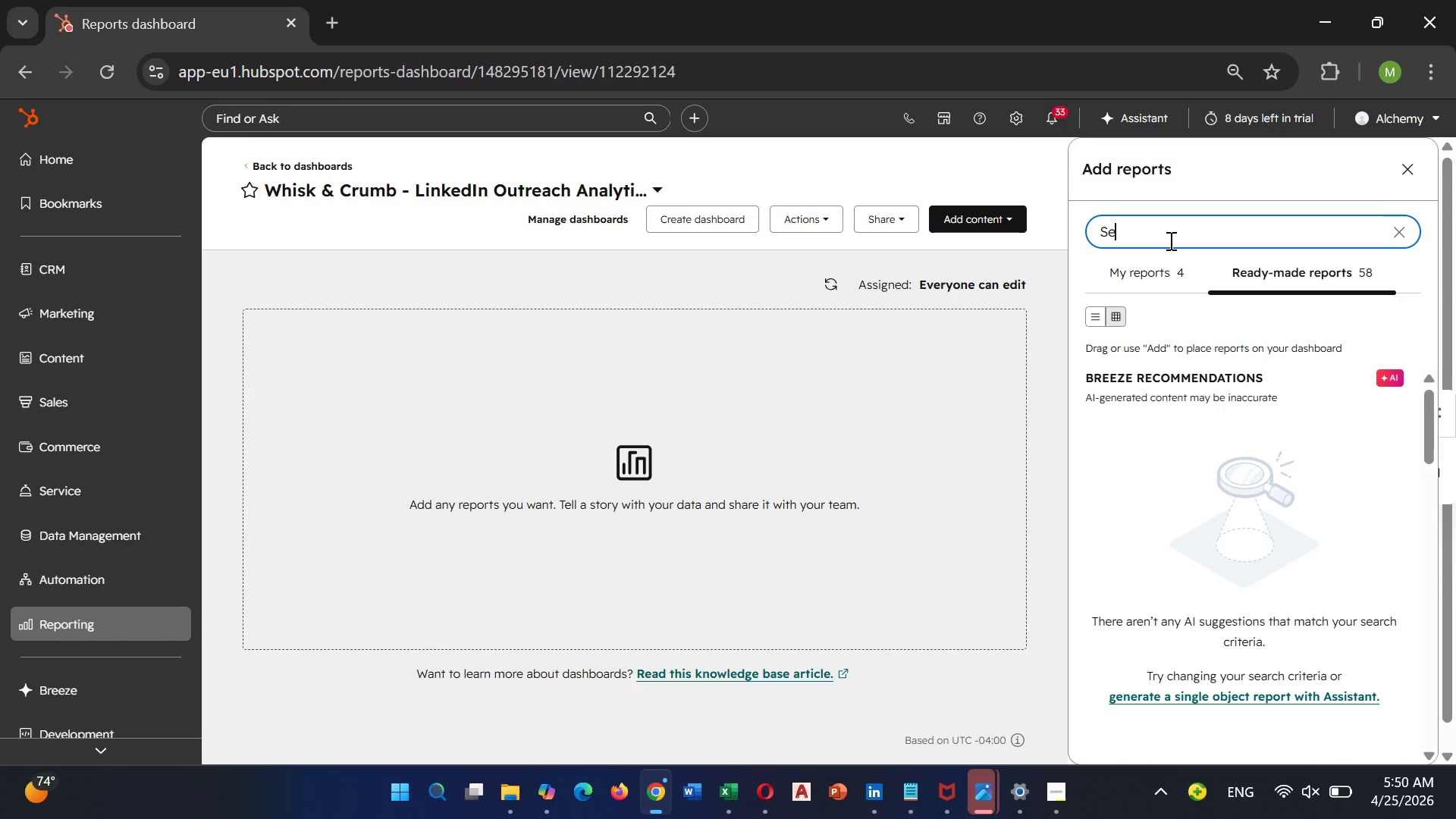 
wait(5.91)
 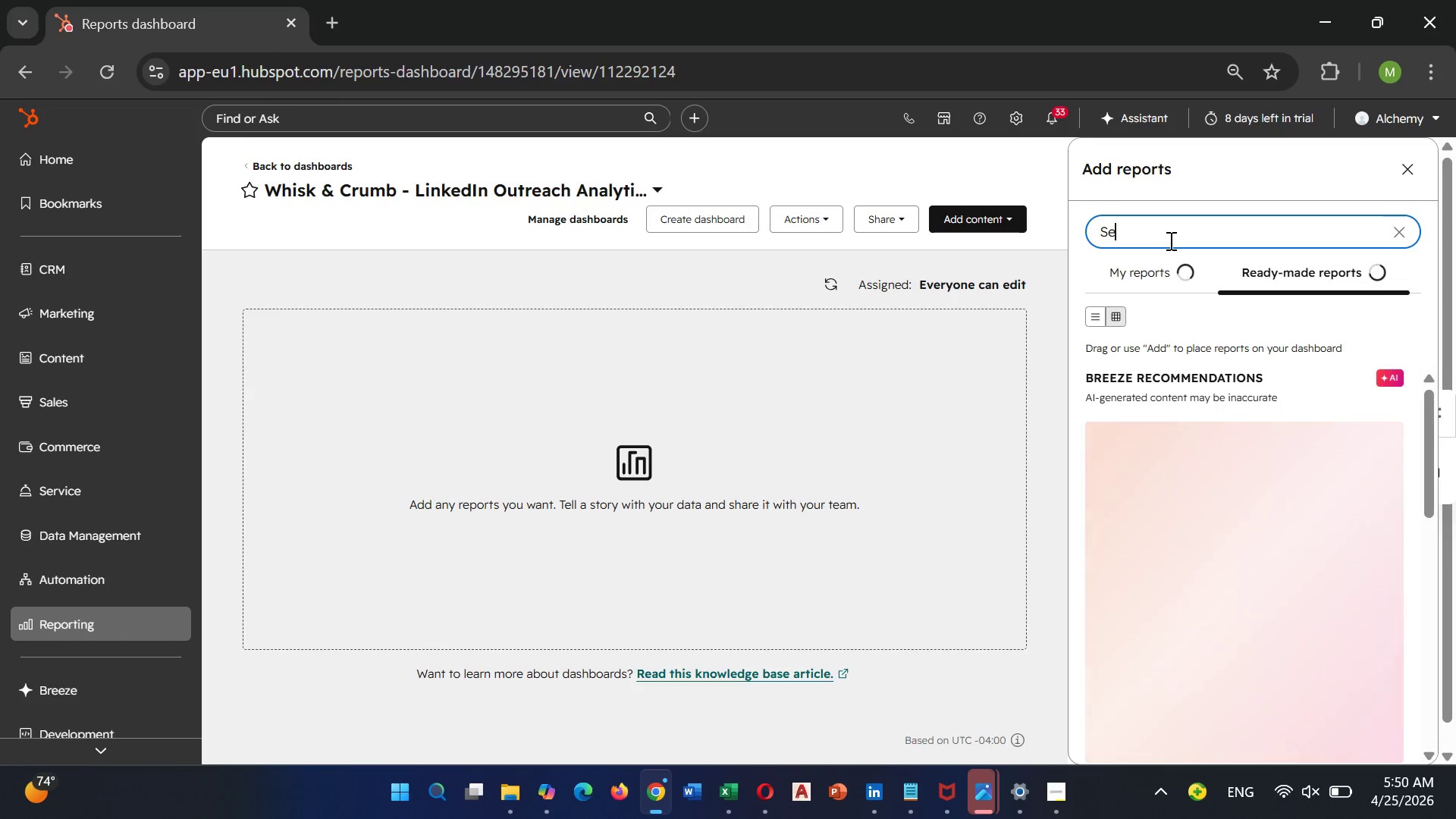 
type(quence enrollment)
 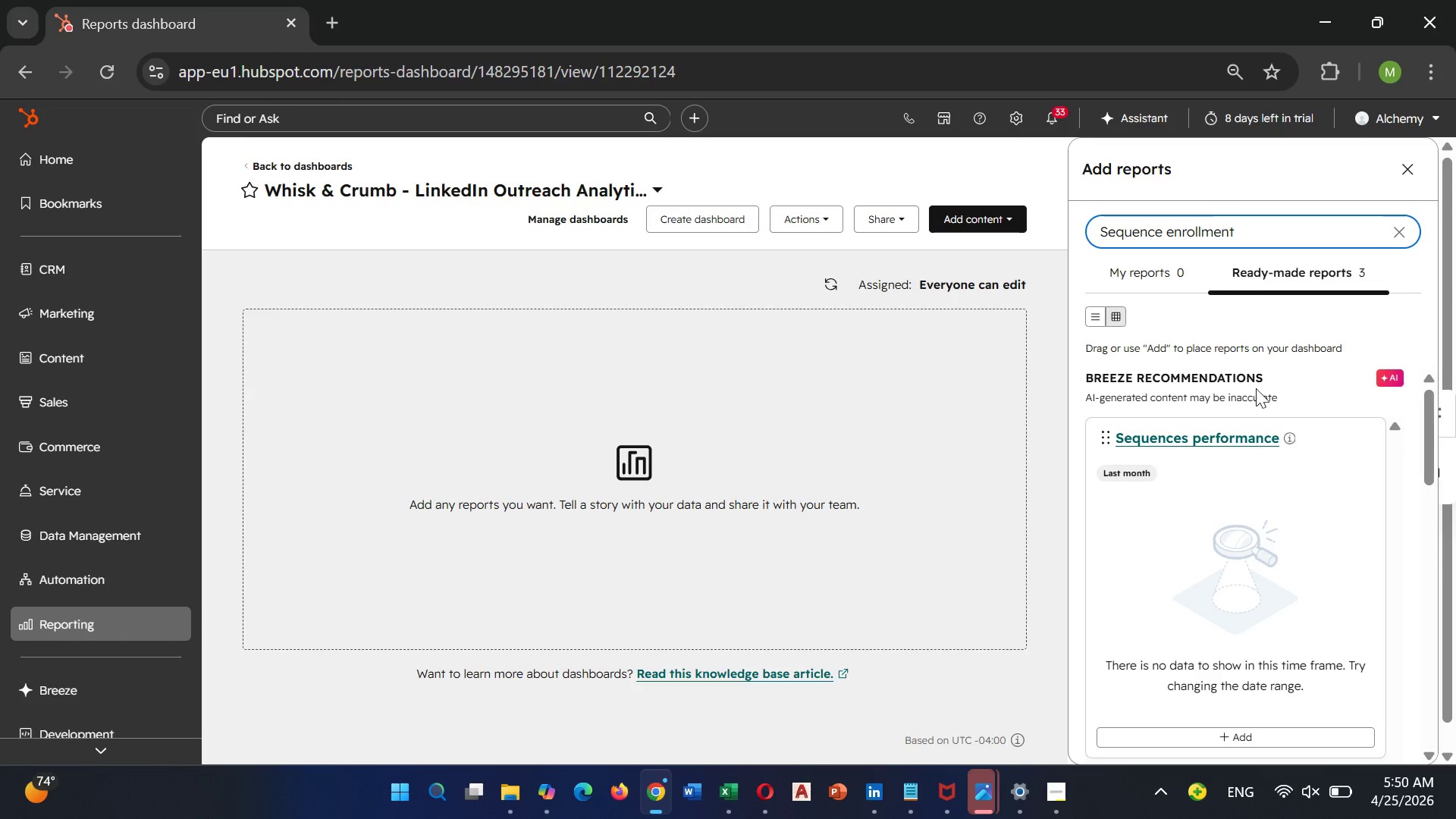 
wait(22.89)
 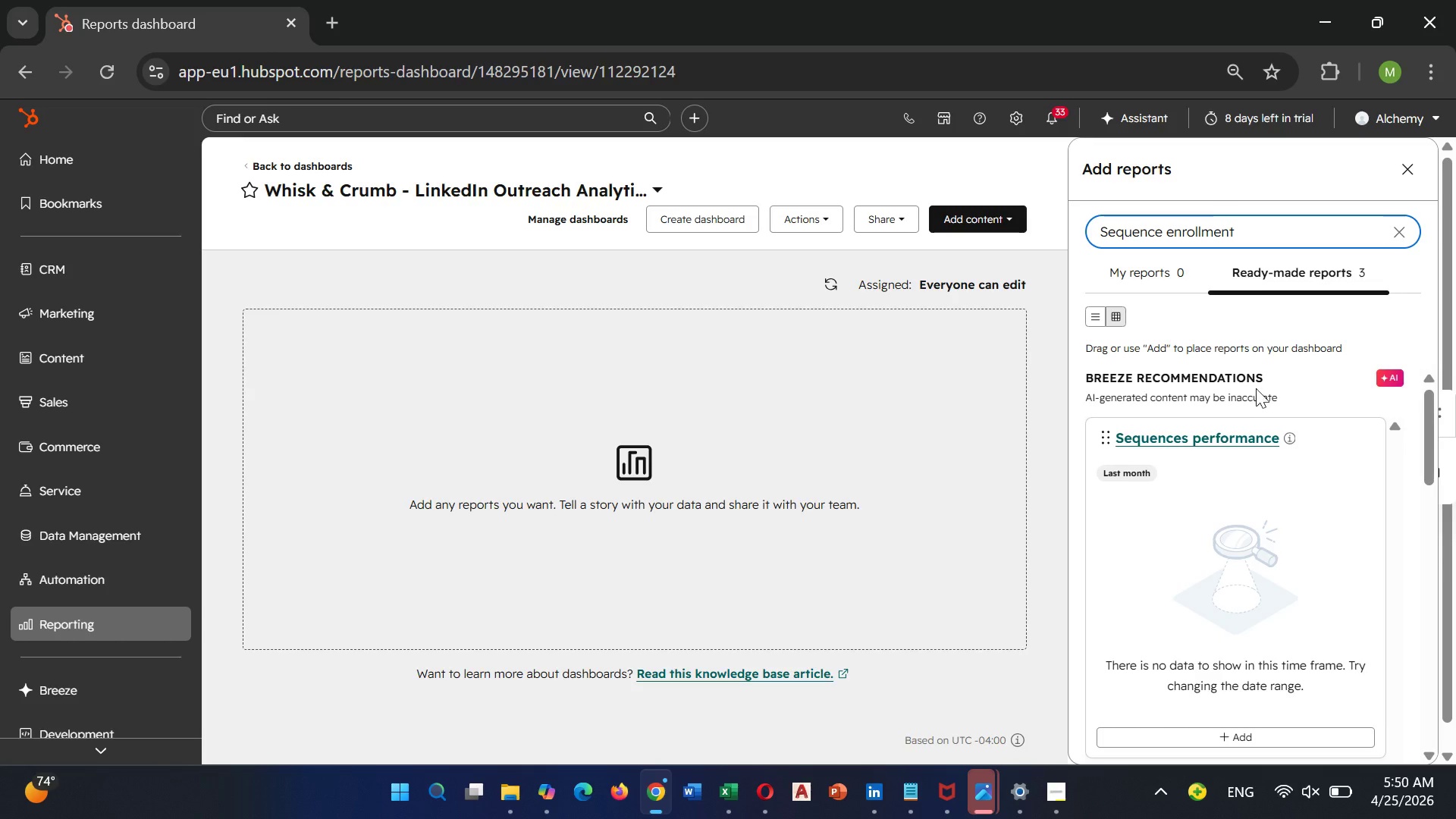 
scroll: coordinate [1291, 580], scroll_direction: down, amount: 1.0
 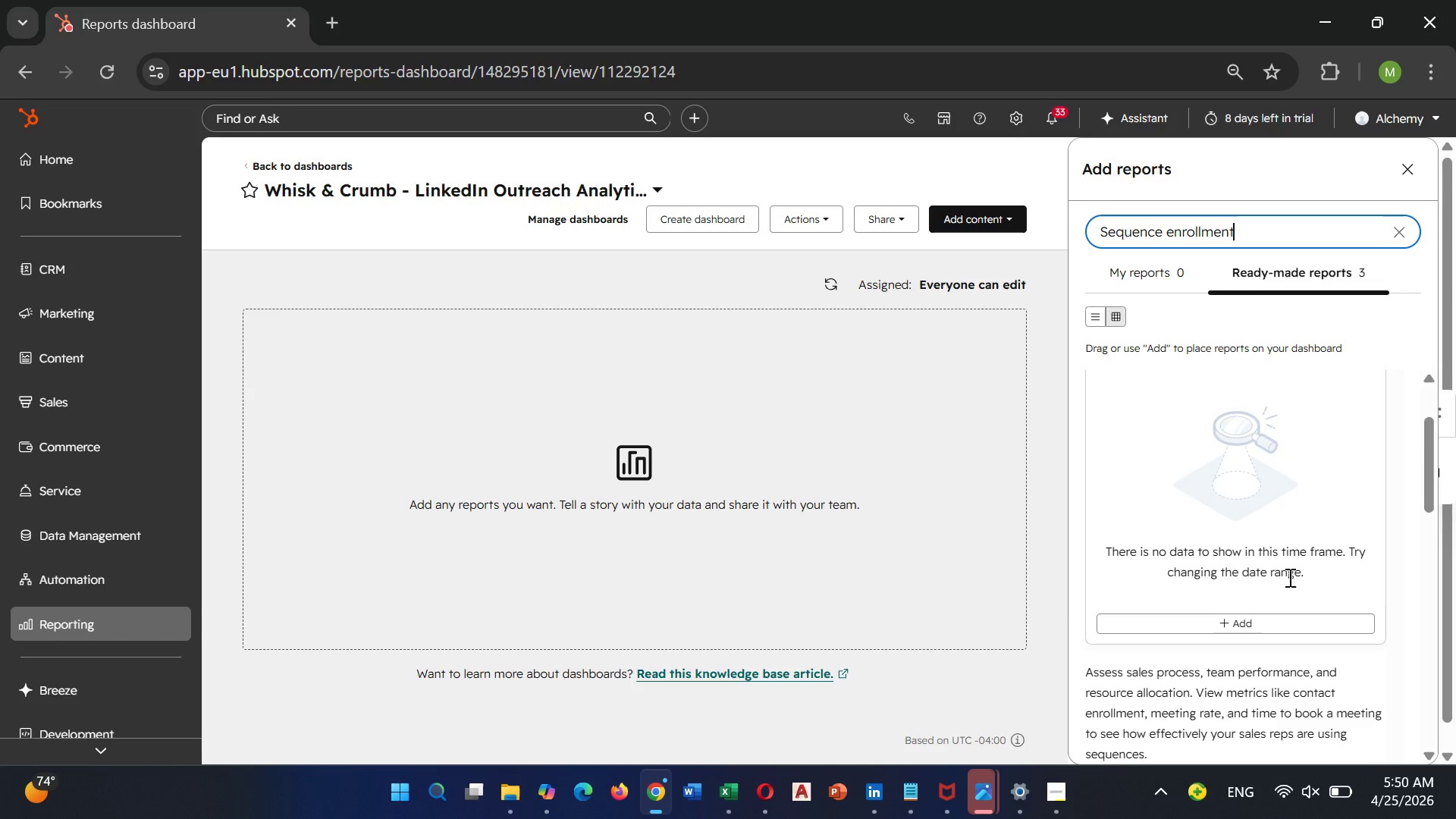 
scroll: coordinate [1288, 577], scroll_direction: up, amount: 3.0
 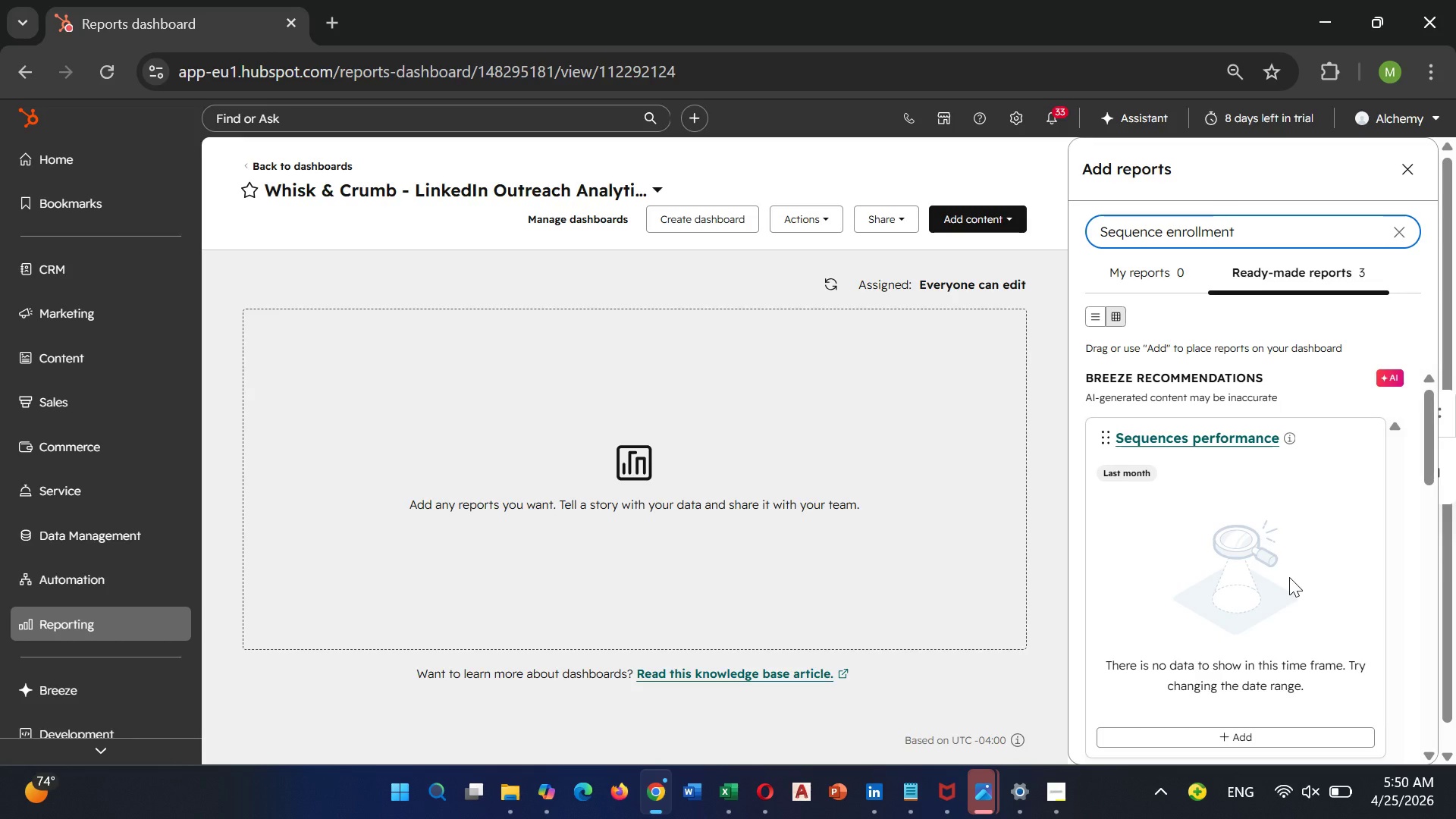 
wait(9.15)
 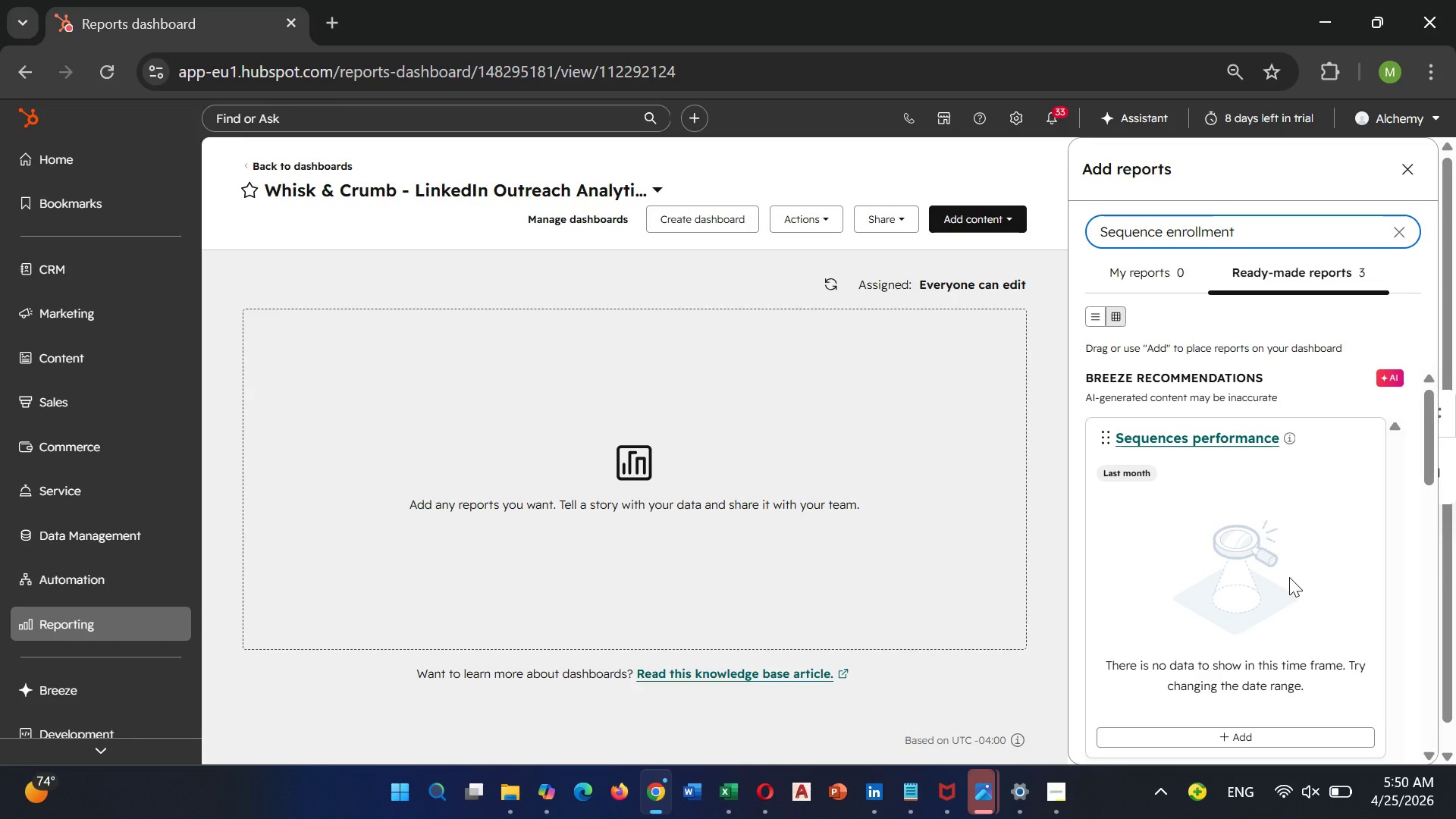 
scroll: coordinate [1263, 676], scroll_direction: down, amount: 2.0
 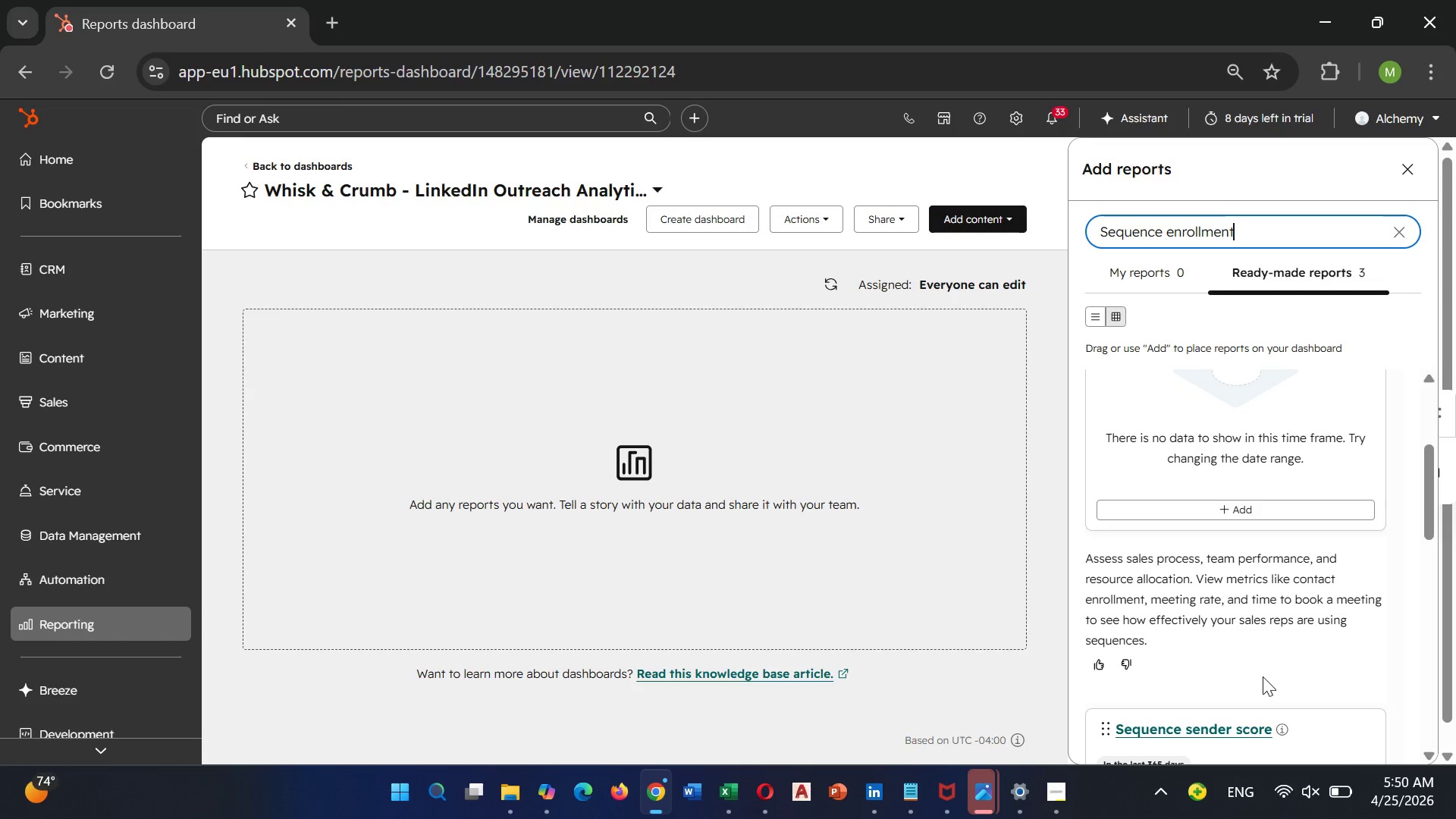 
wait(5.97)
 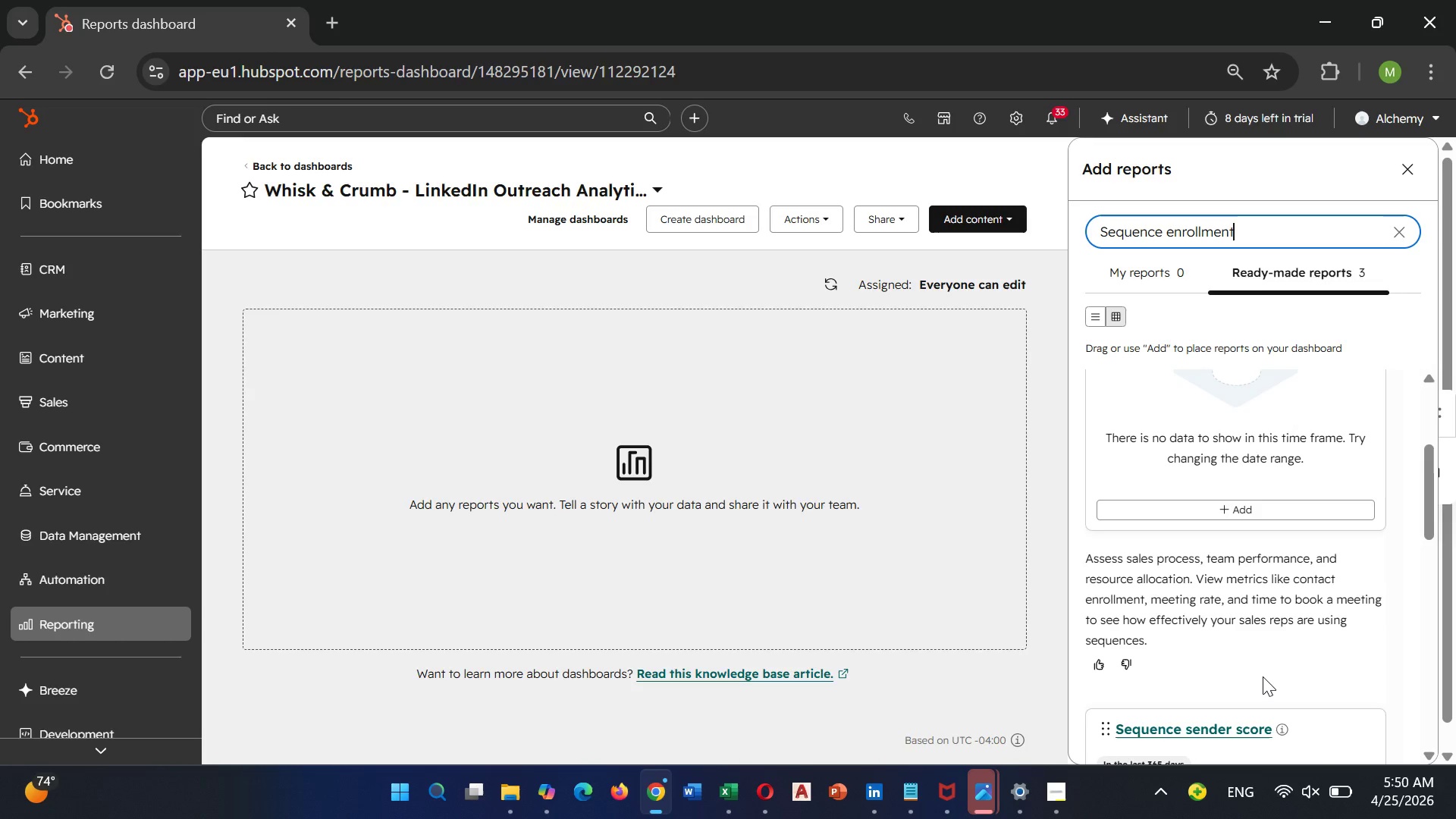 
scroll: coordinate [1277, 749], scroll_direction: up, amount: 7.0
 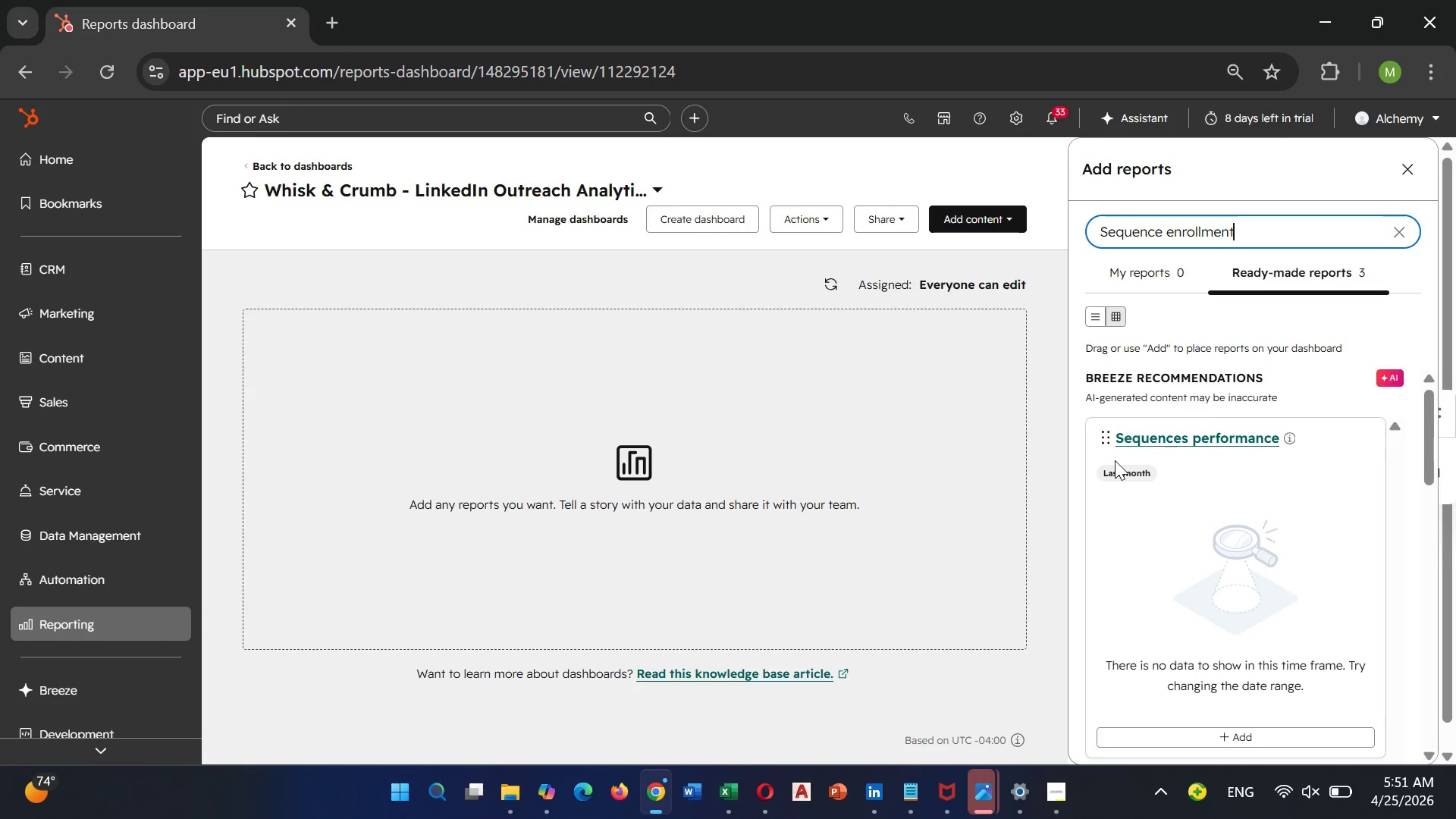 
wait(5.39)
 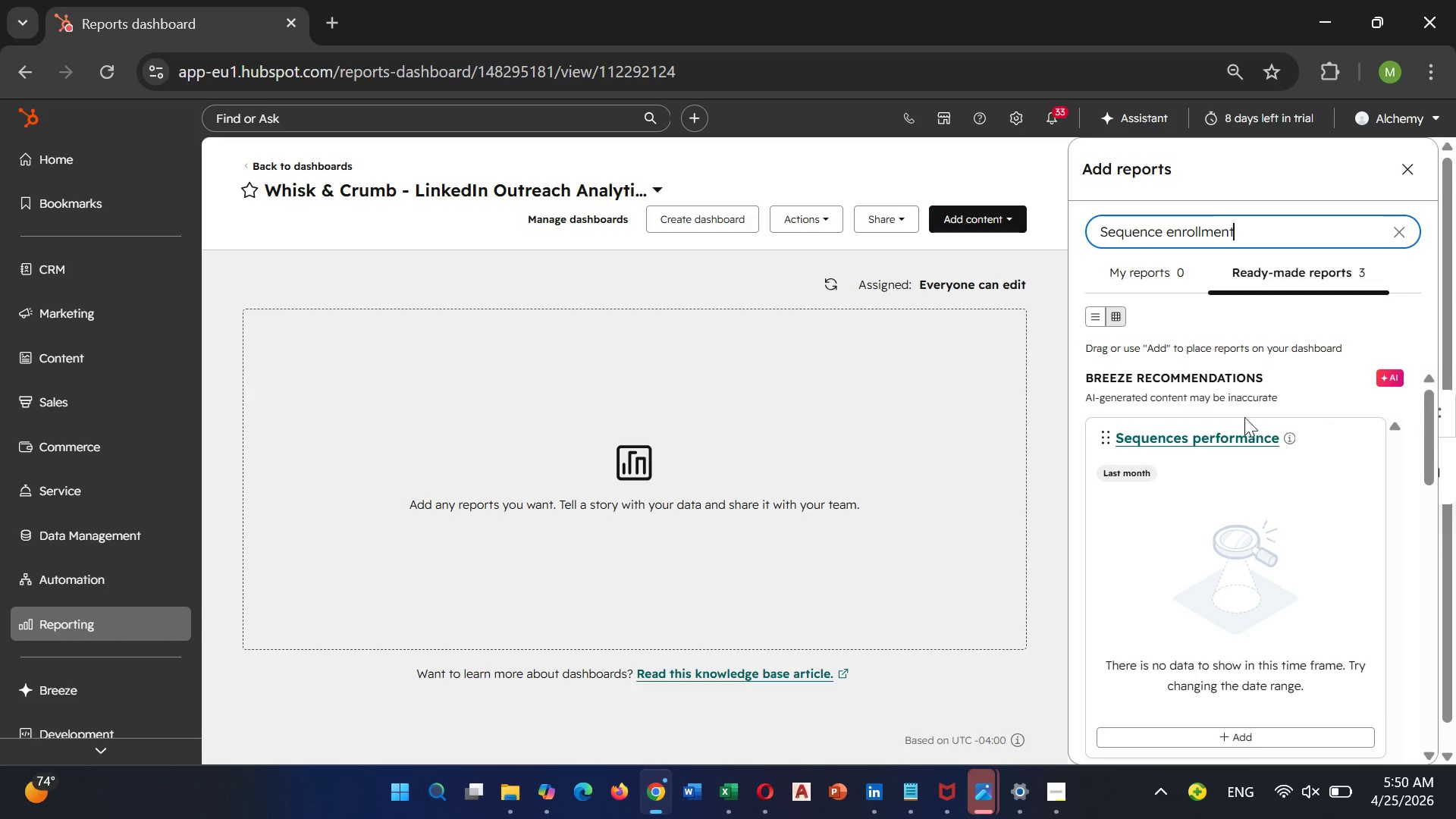 
scroll: coordinate [1214, 506], scroll_direction: down, amount: 11.0
 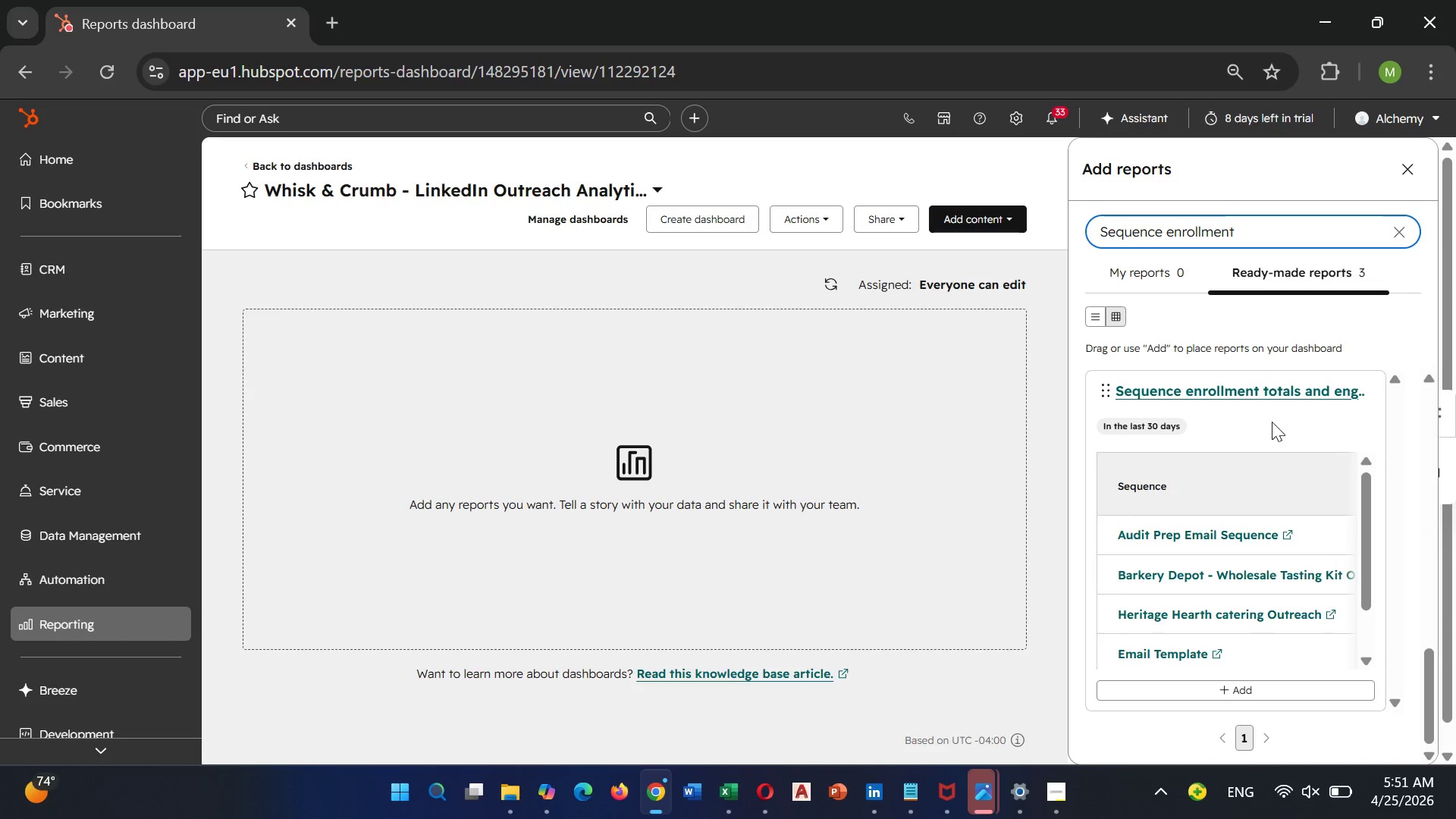 
left_click([1116, 421])
 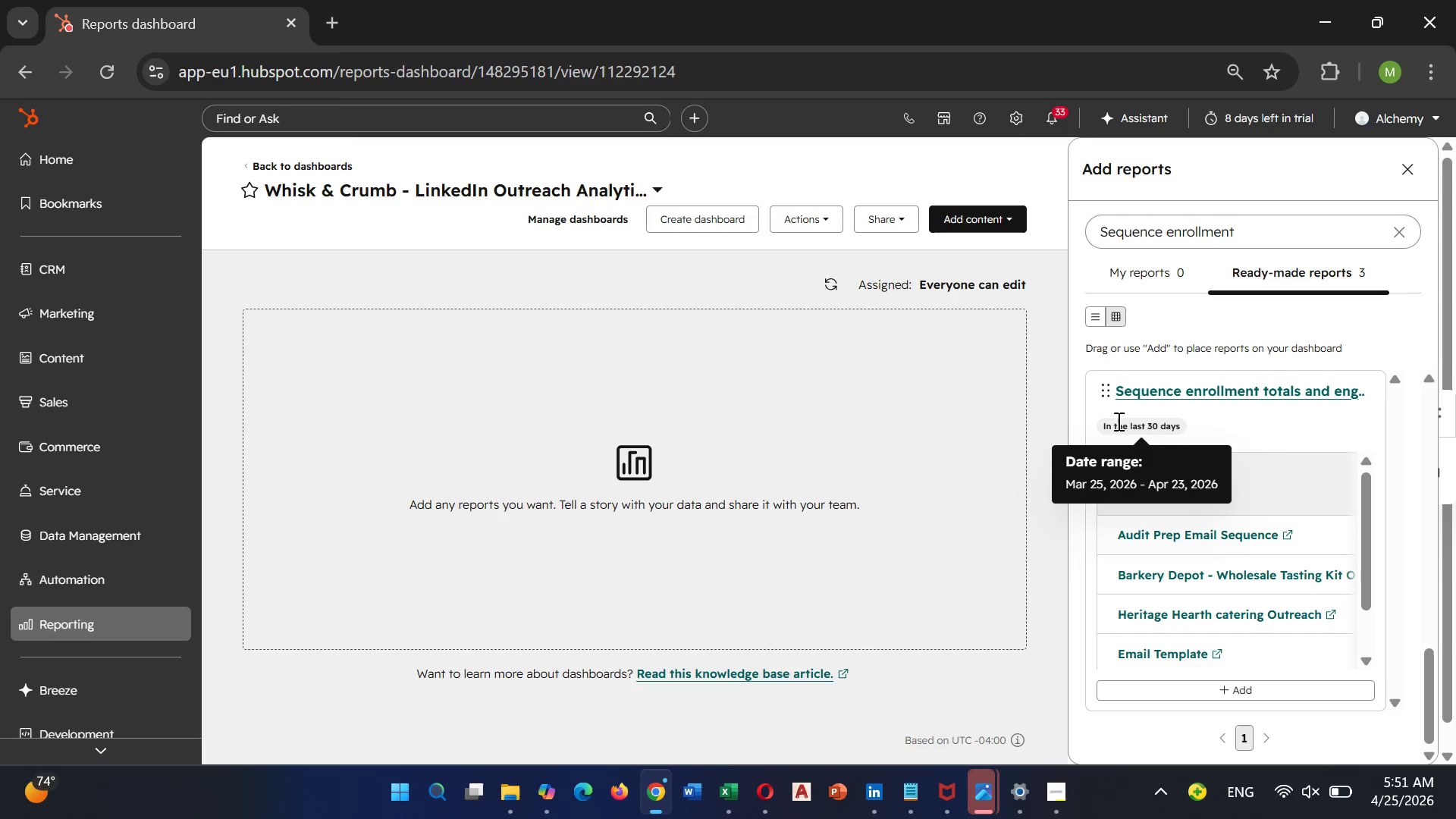 
mouse_move([1307, 417])
 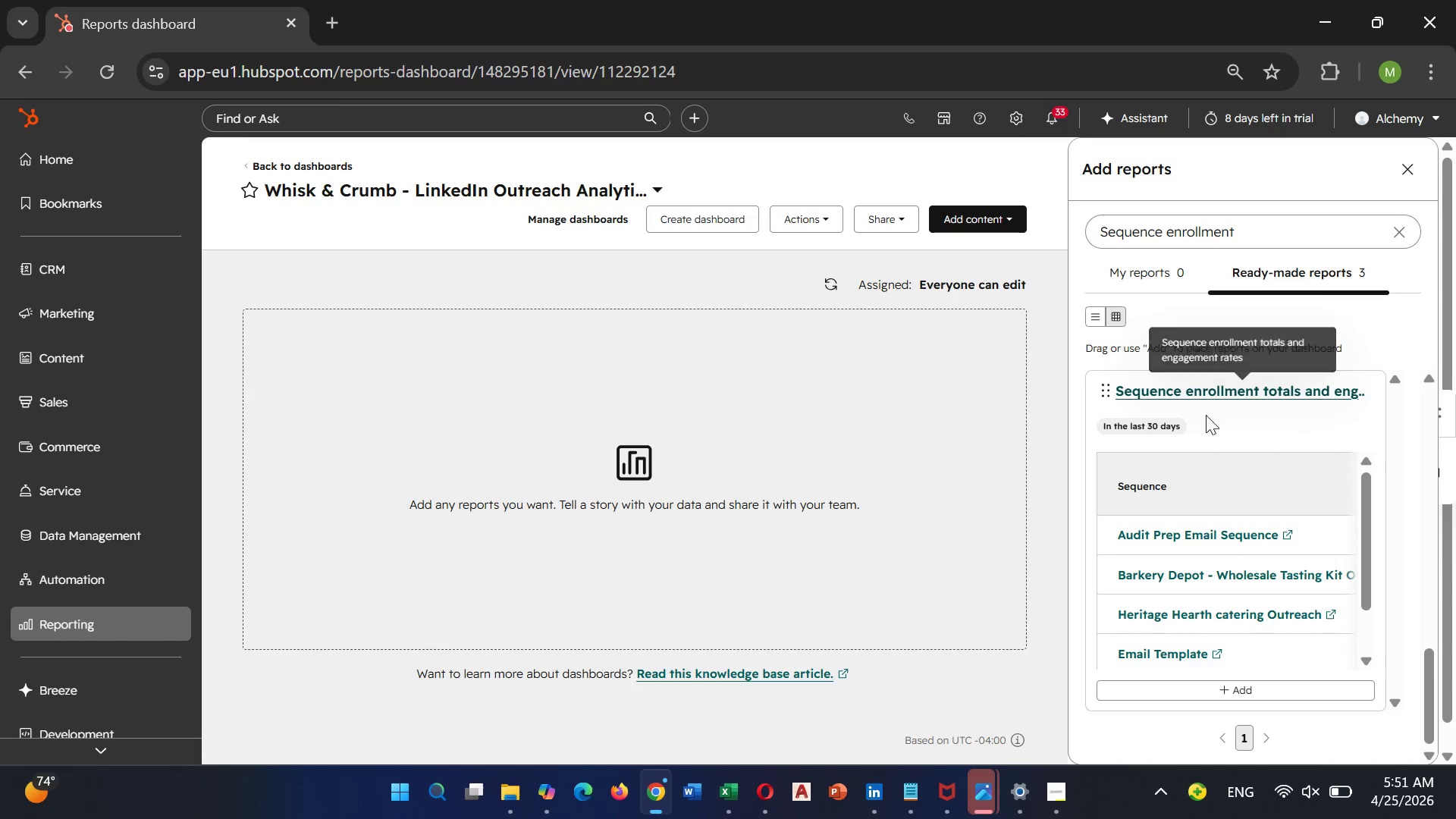 
mouse_move([1235, 416])
 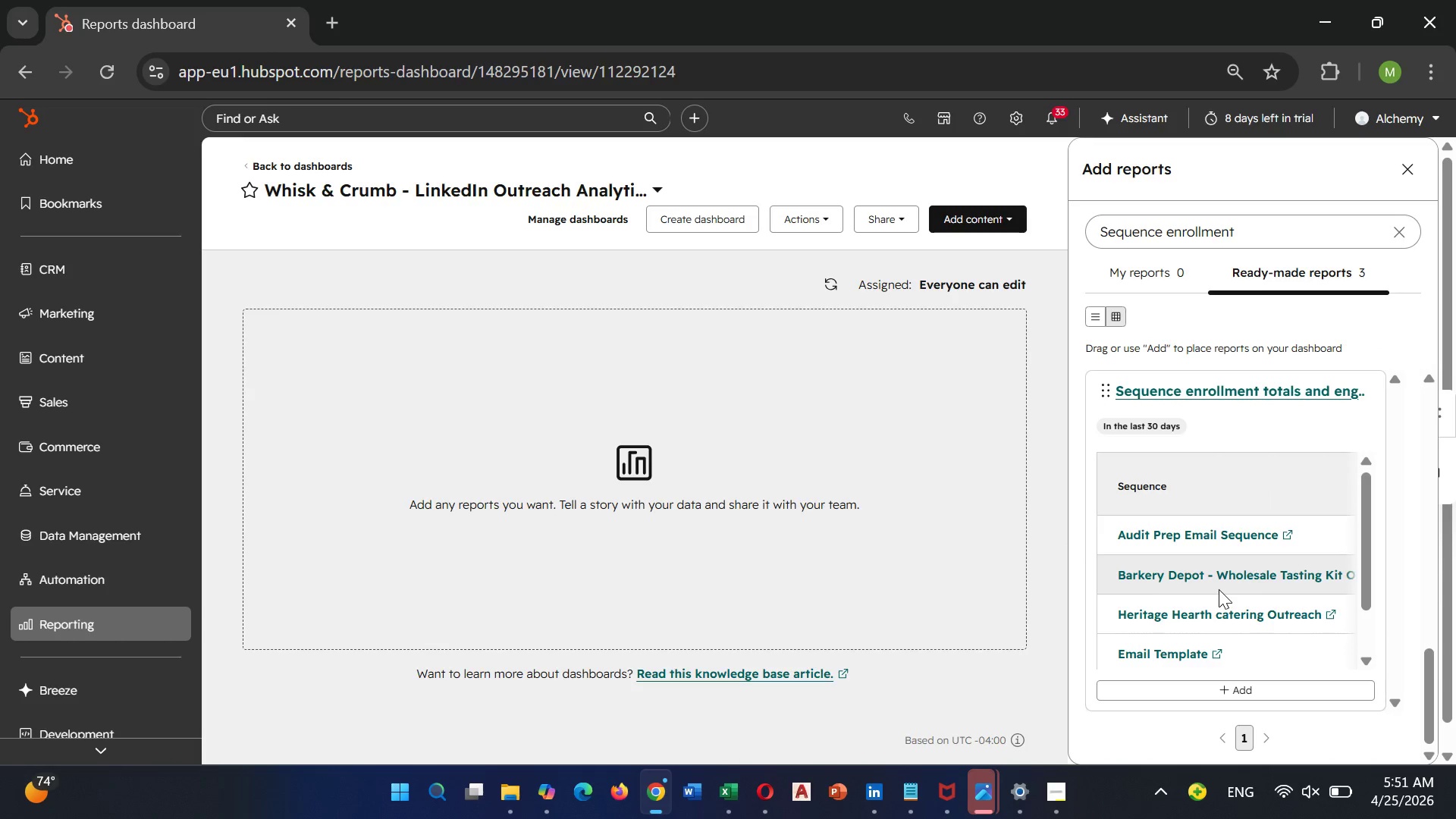 
scroll: coordinate [1219, 586], scroll_direction: down, amount: 2.0
 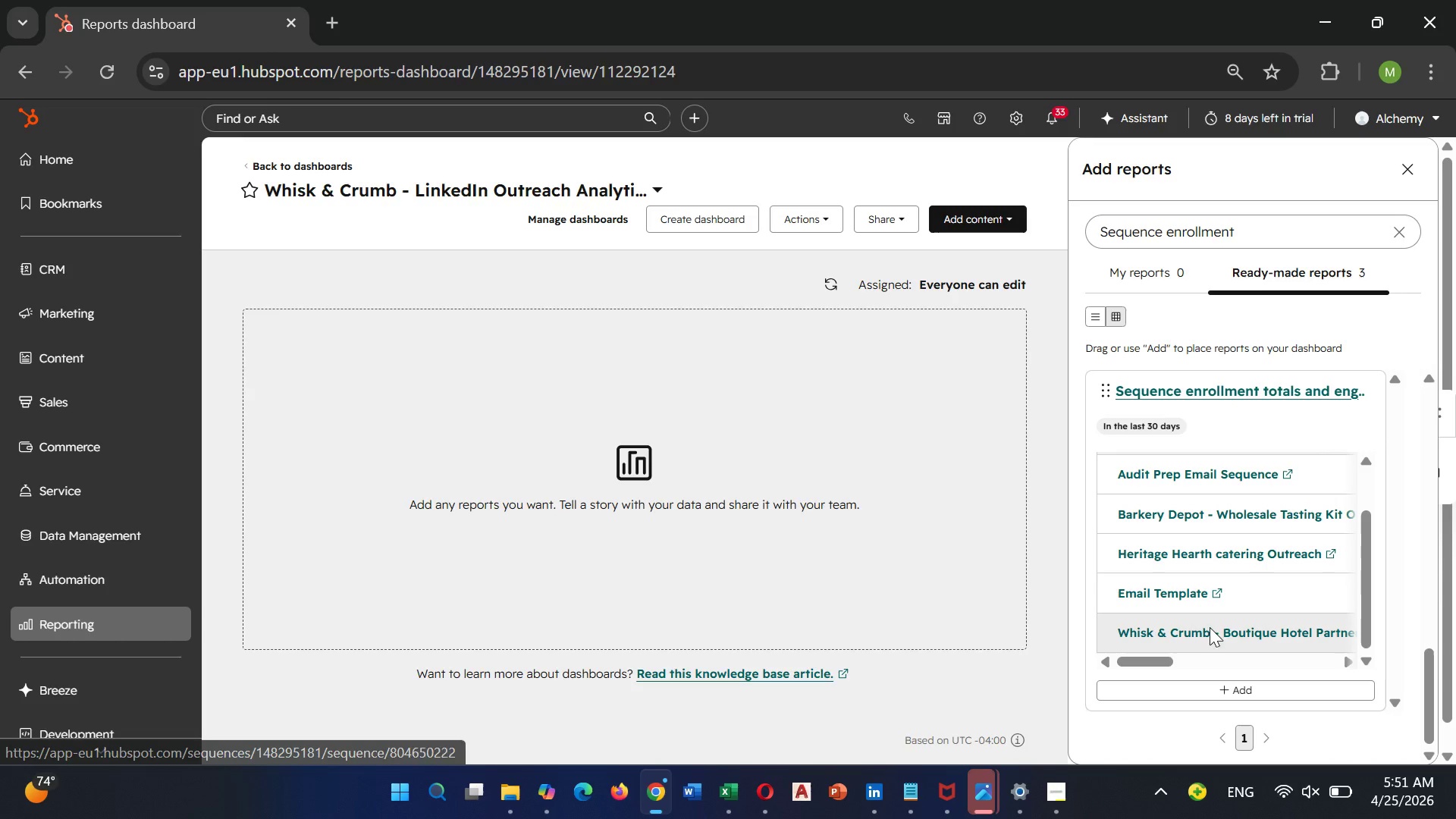 
left_click([1209, 629])
 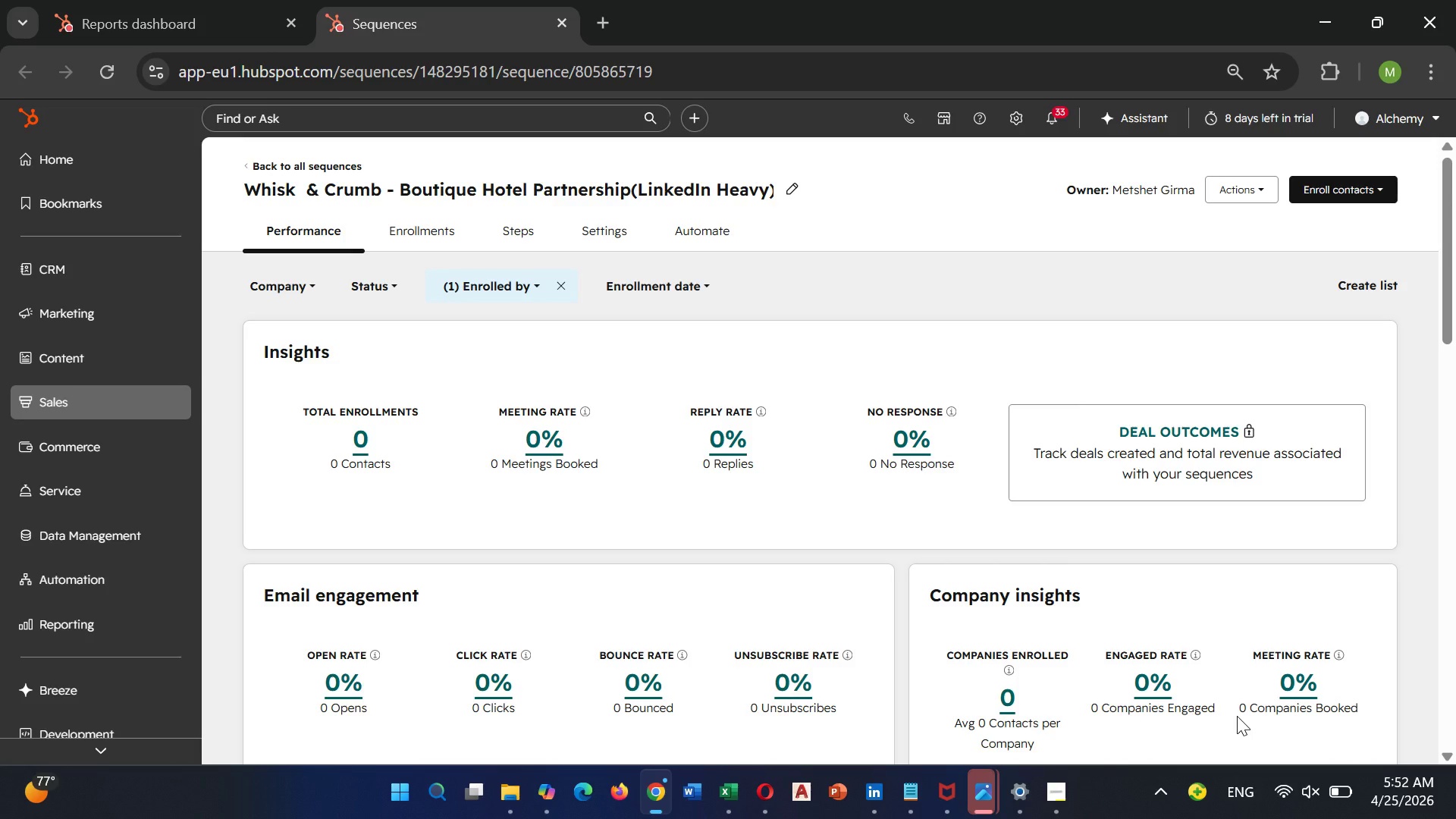 
wait(44.33)
 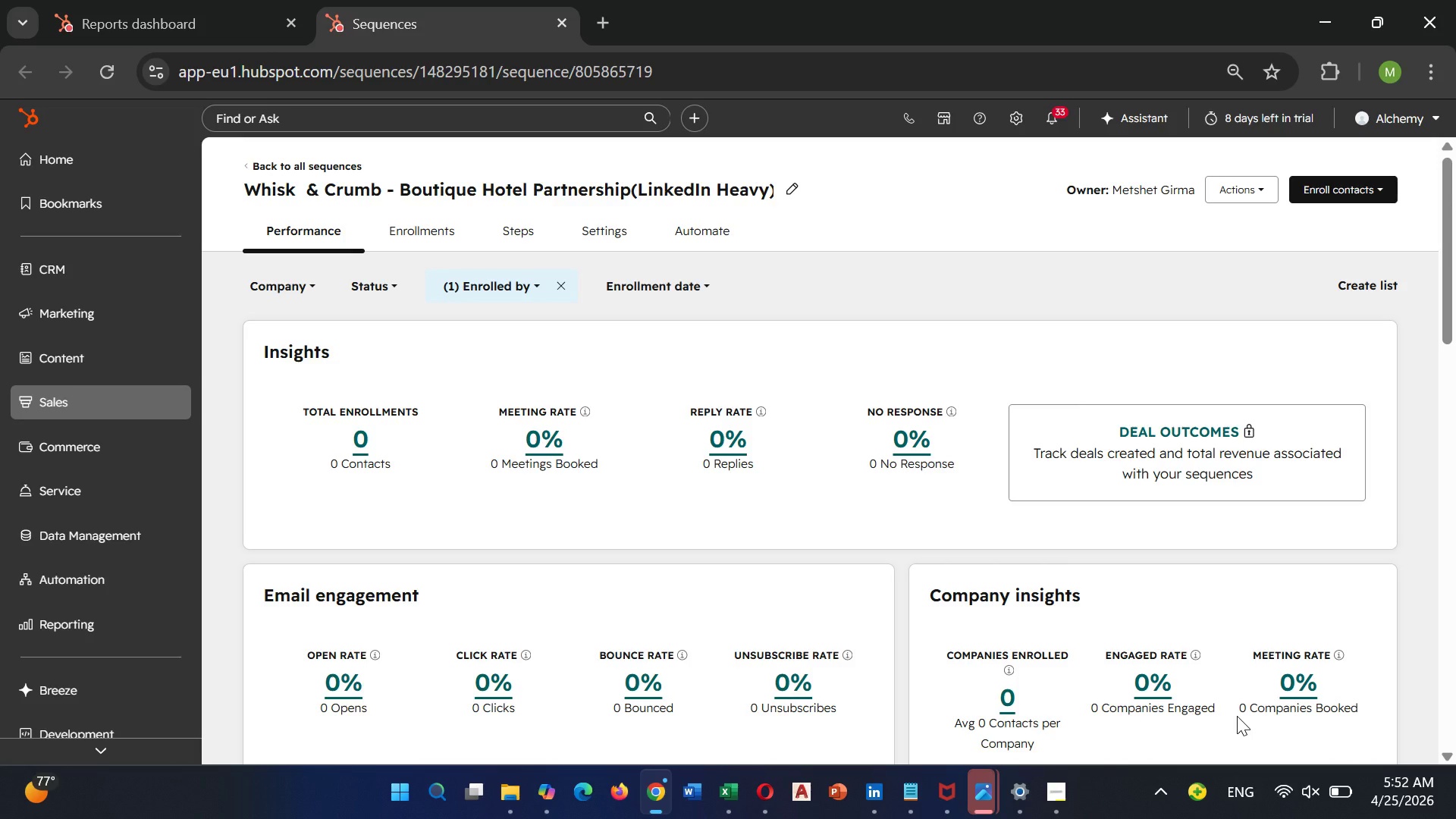 
left_click([435, 223])
 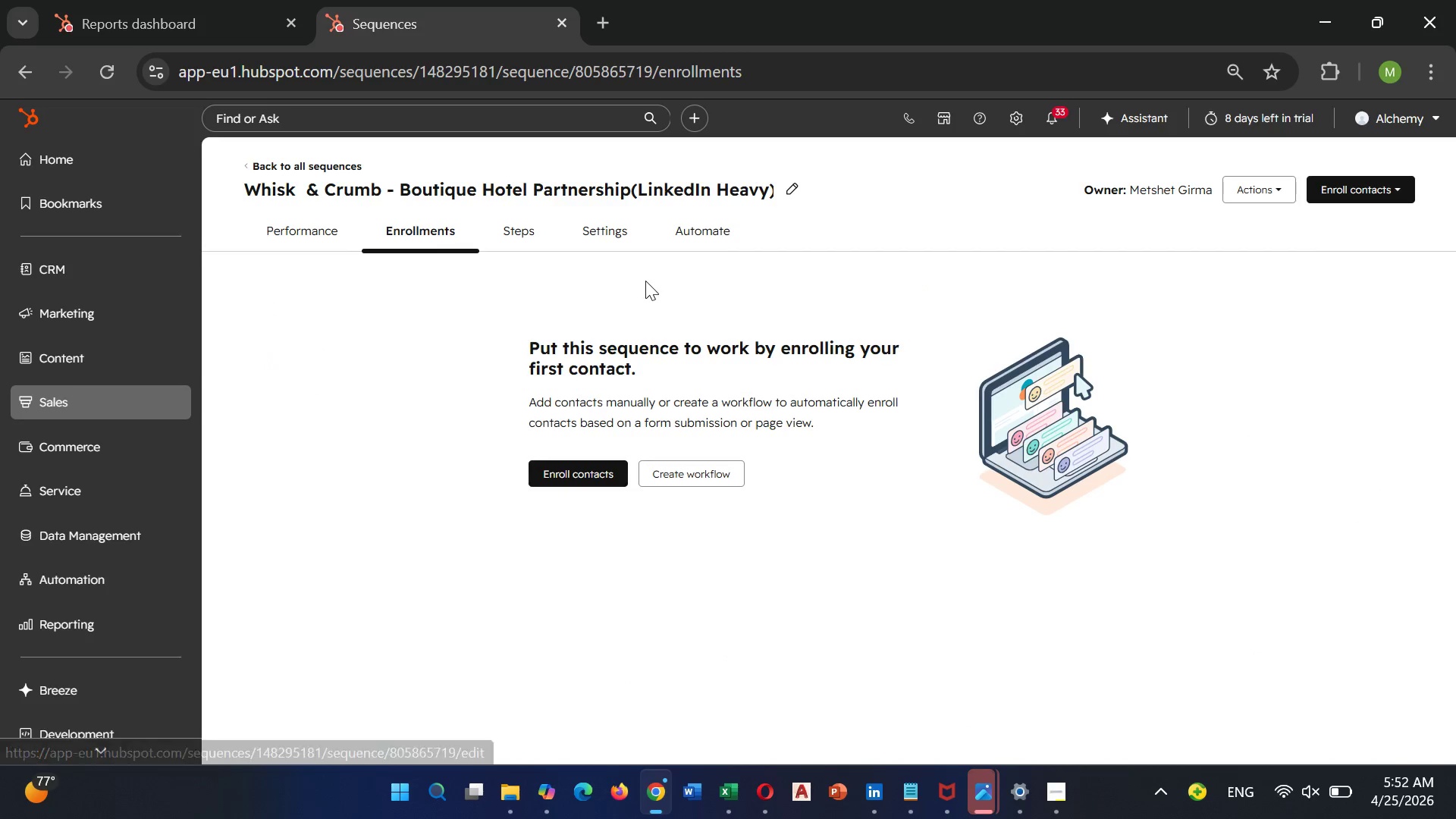 
left_click([504, 229])
 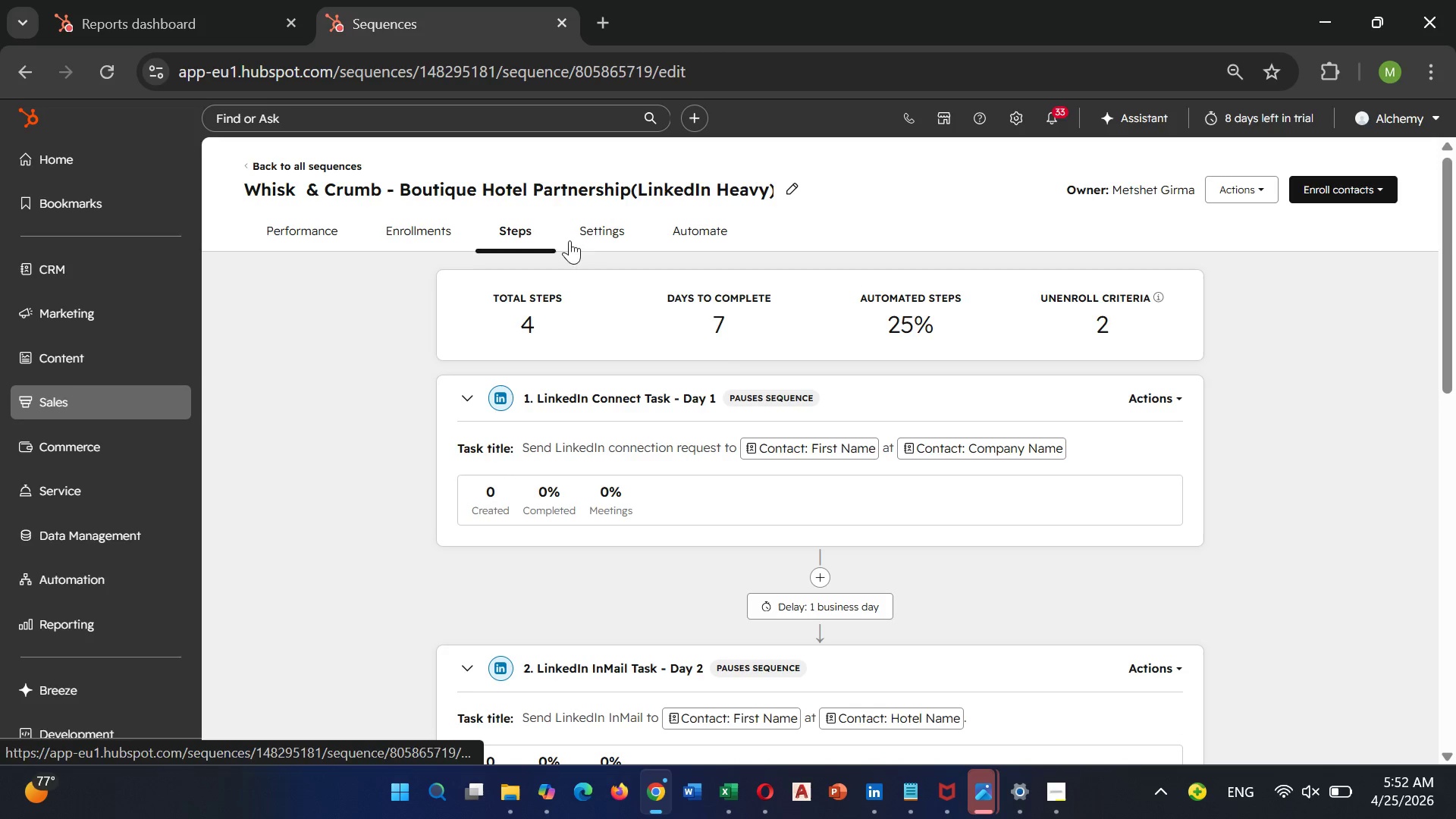 
left_click([594, 239])
 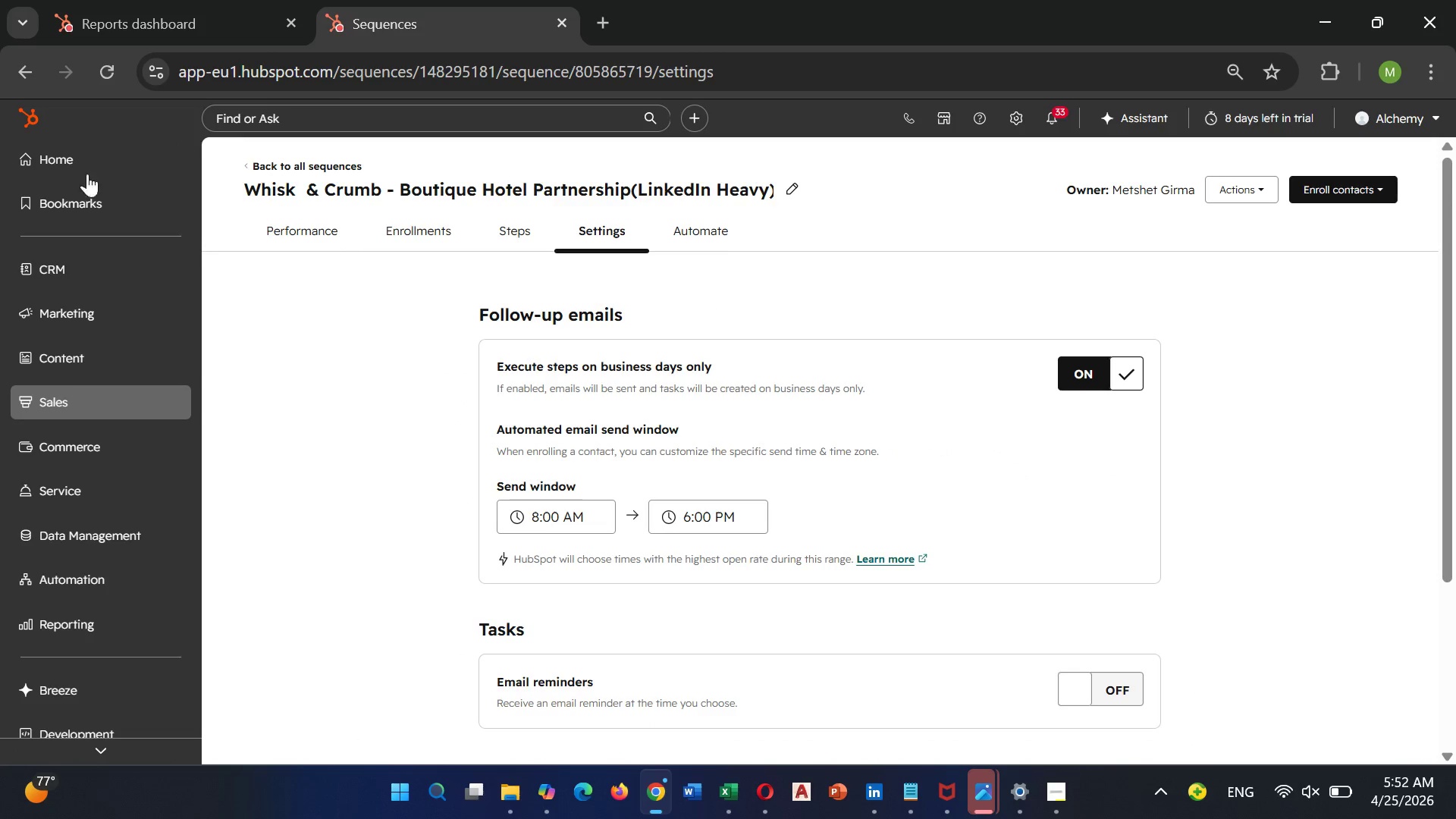 
wait(5.42)
 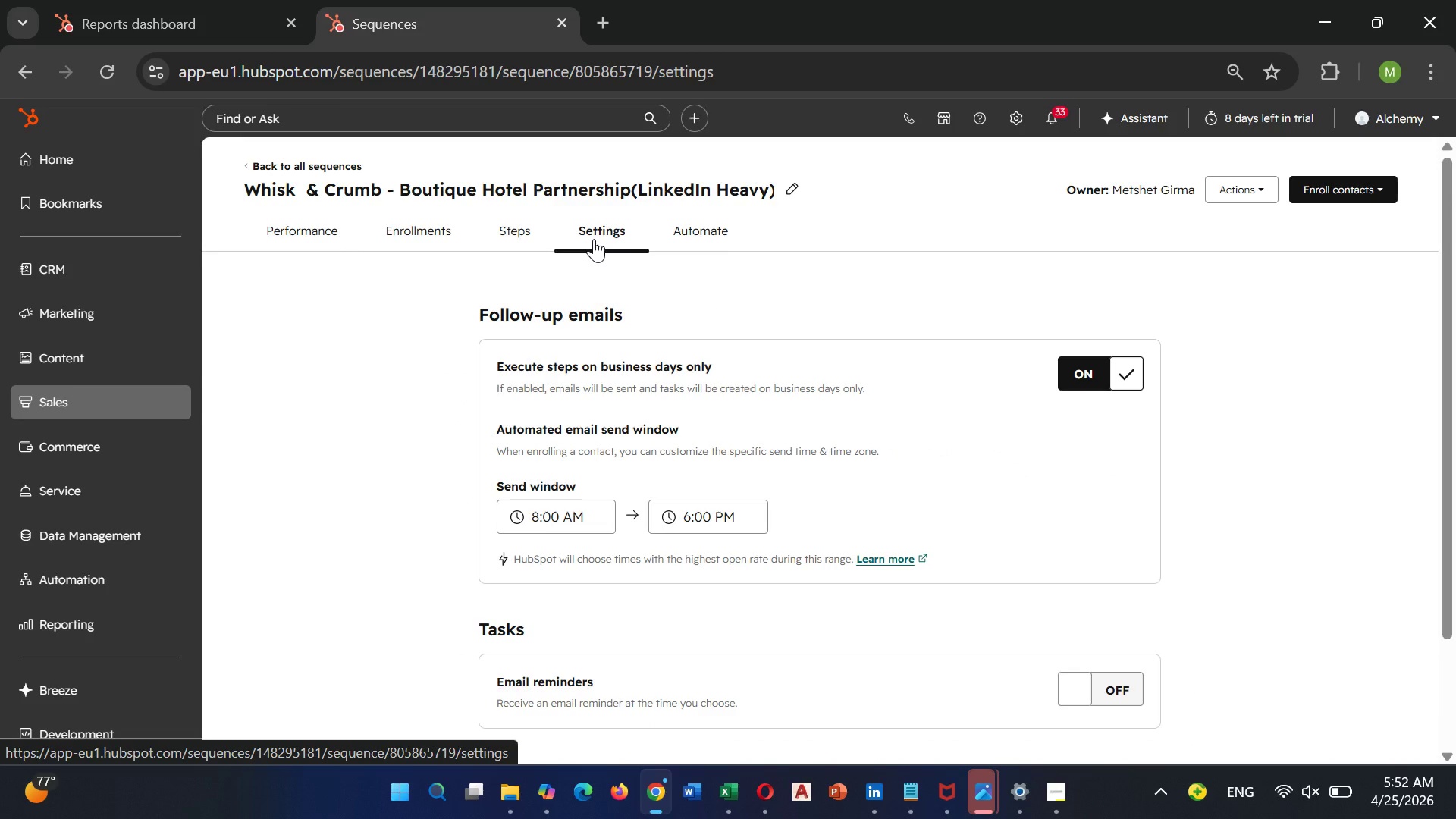 
left_click([79, 638])
 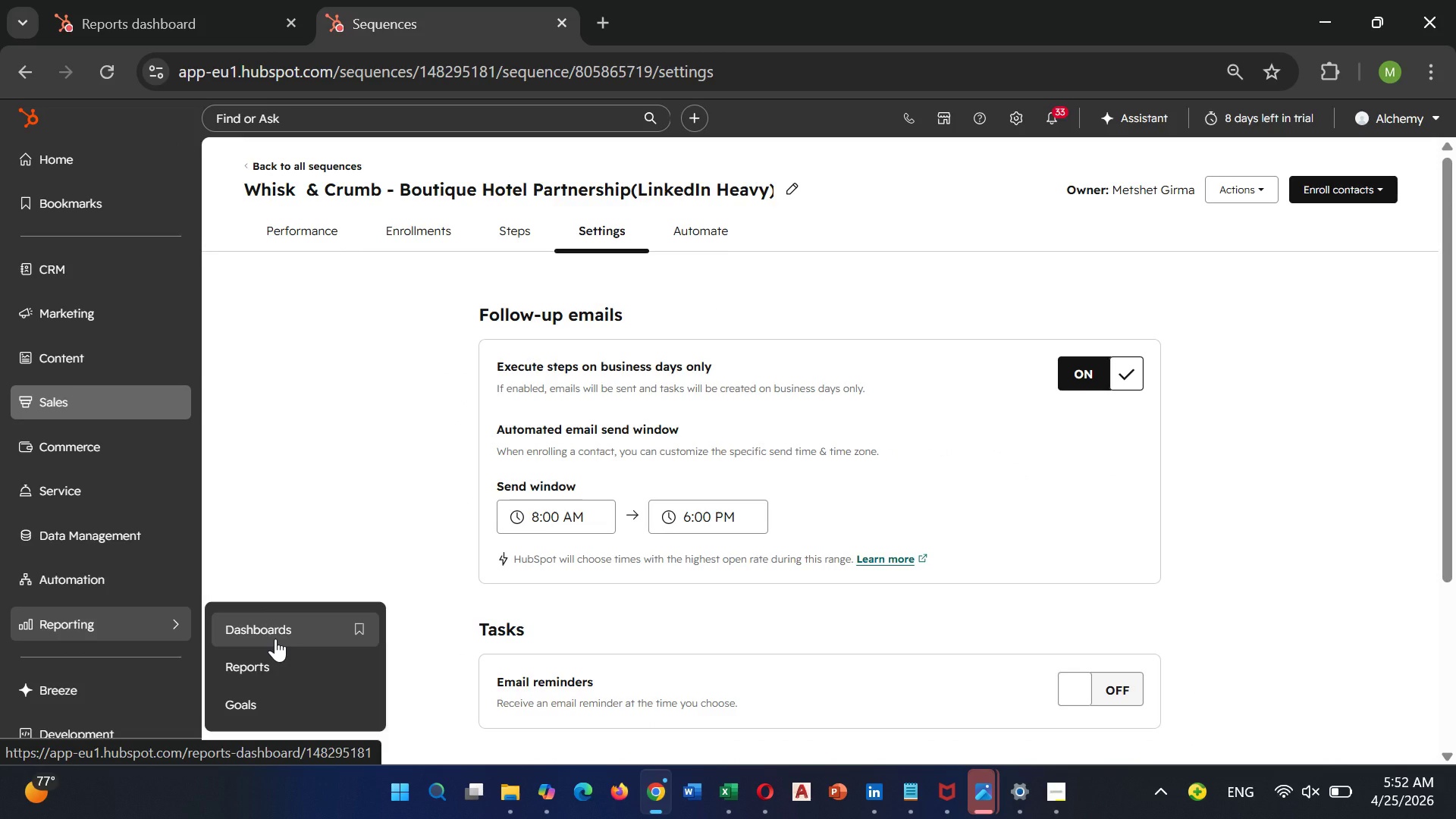 
left_click([275, 639])
 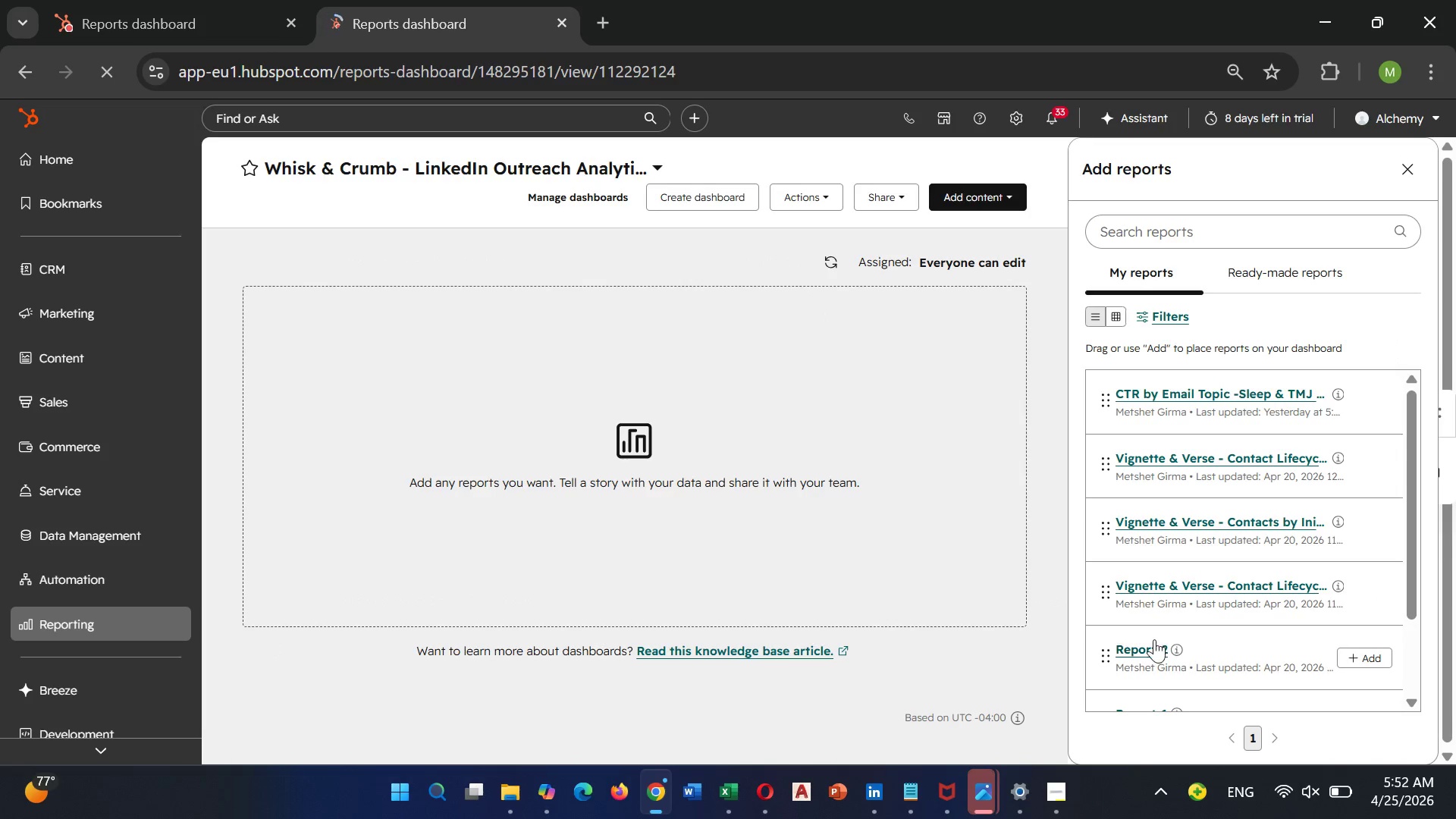 
wait(6.92)
 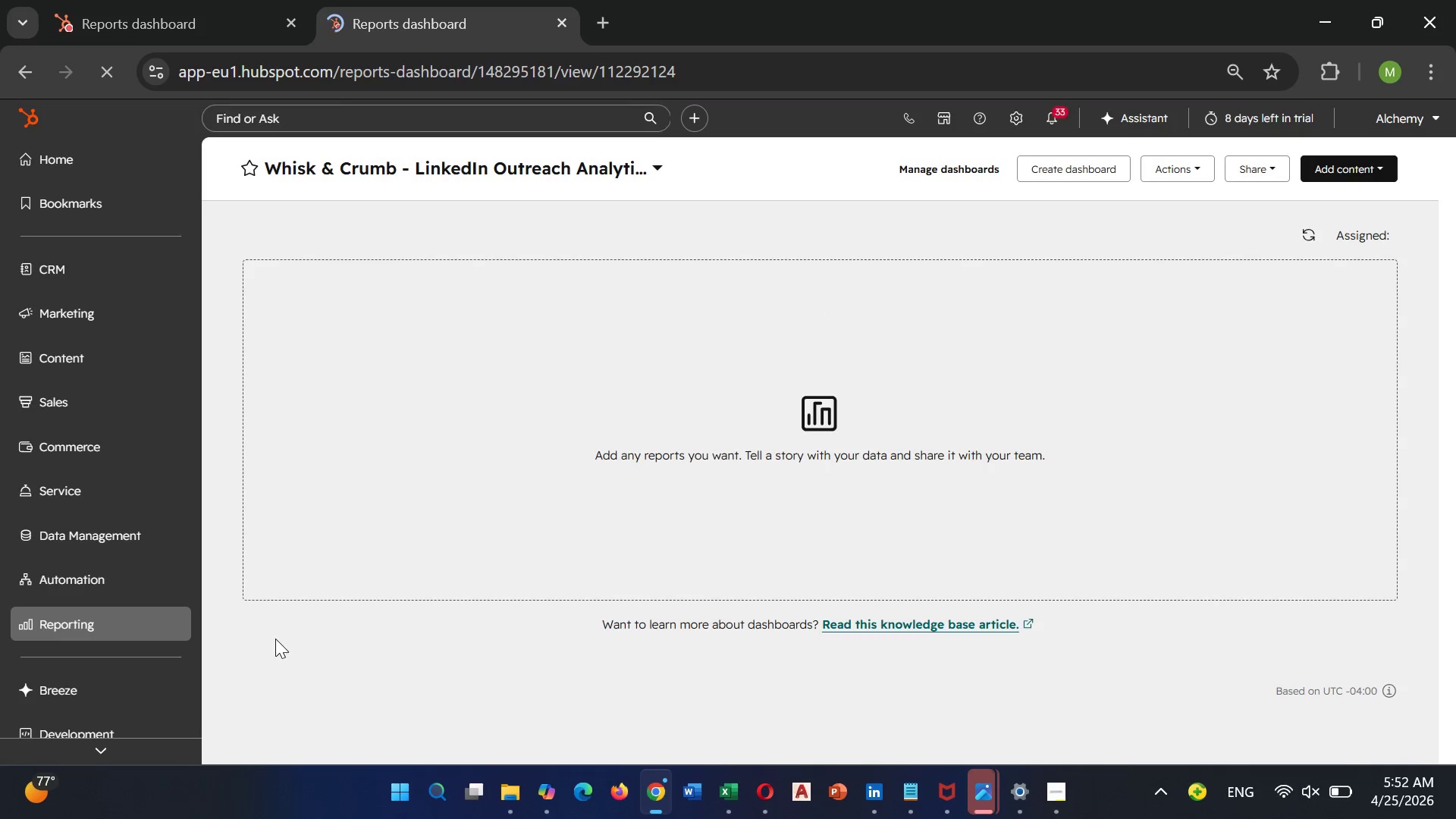 
left_click([1225, 222])
 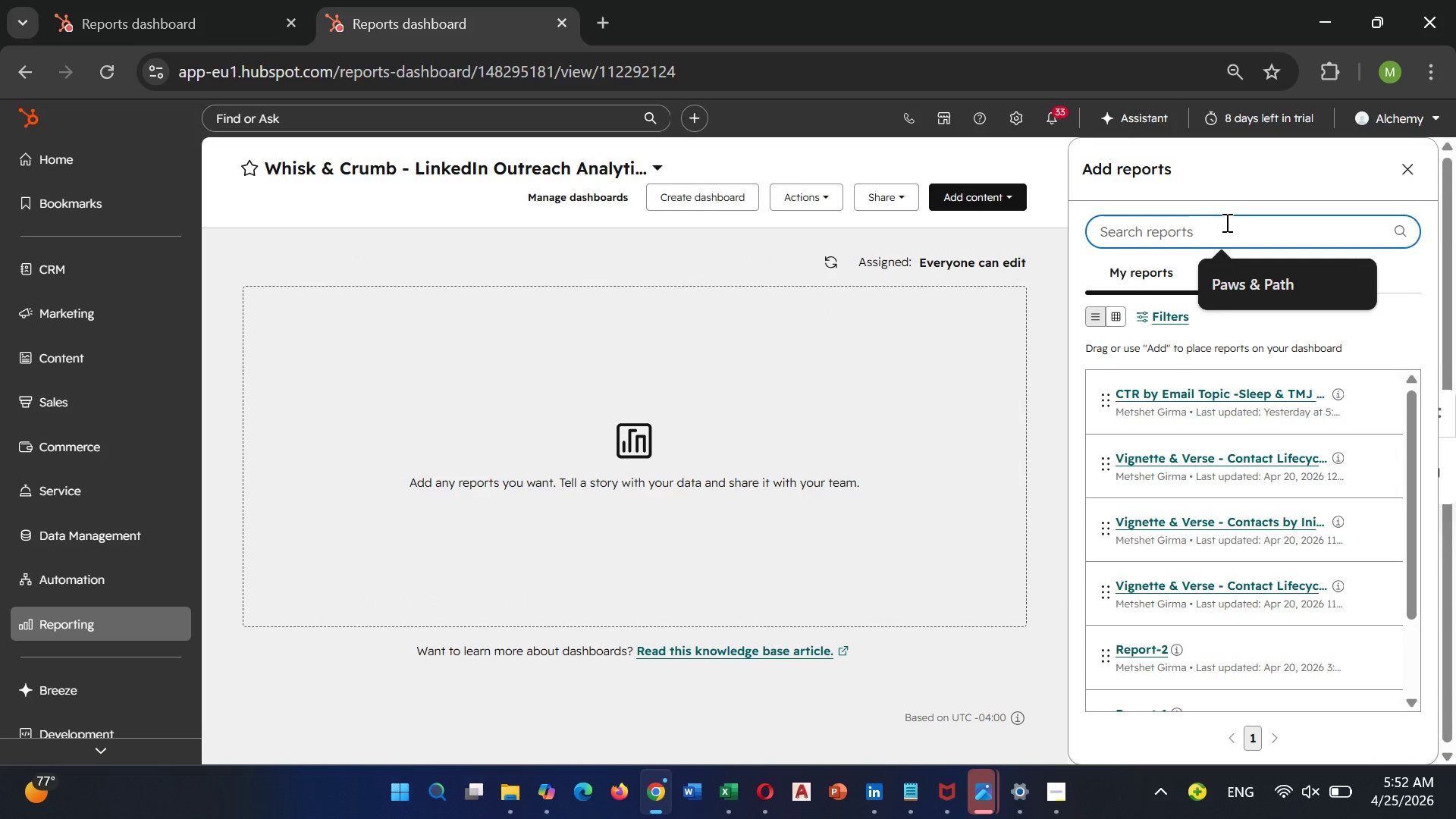 
type(Se)
 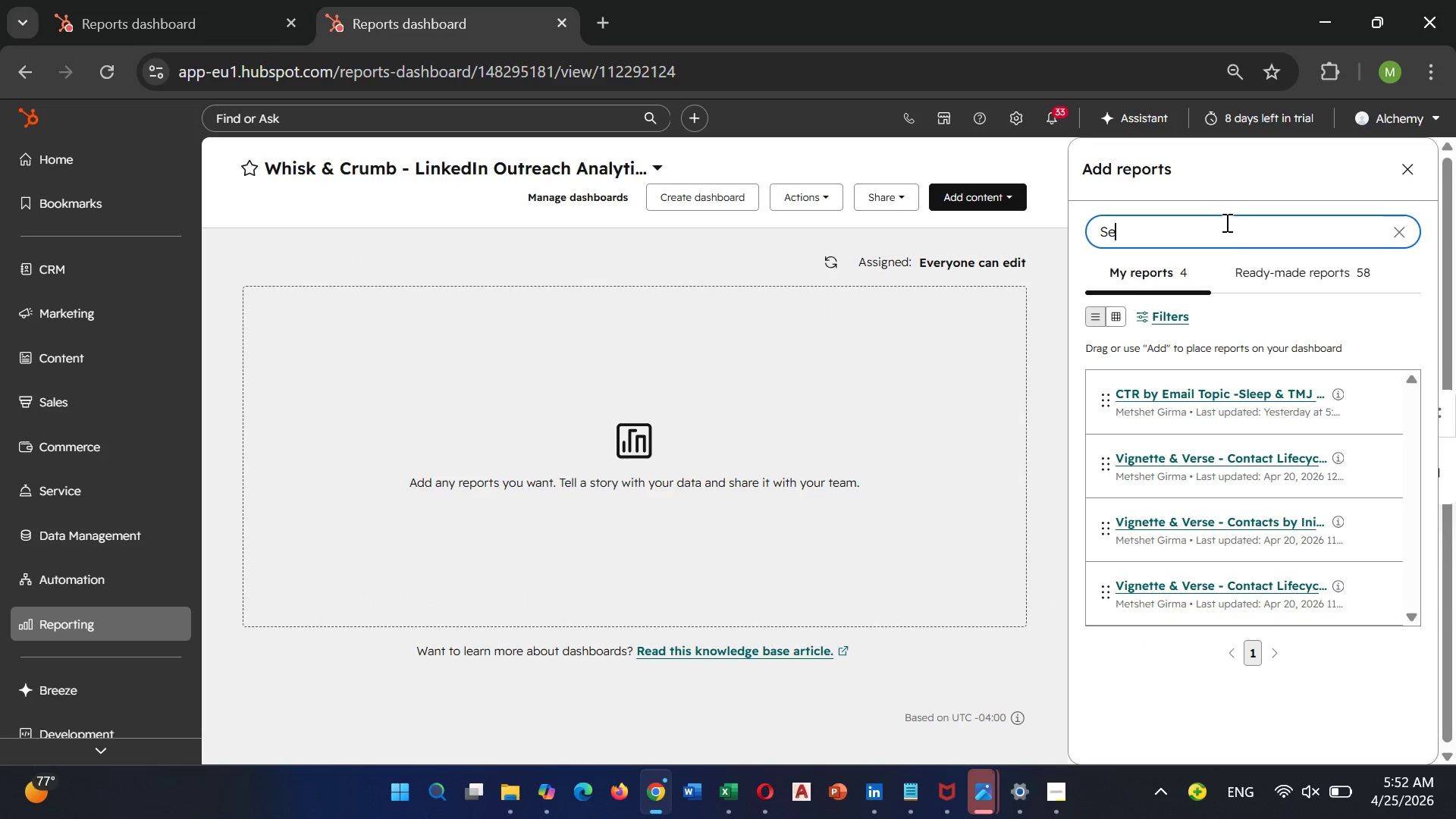 
left_click([1276, 276])
 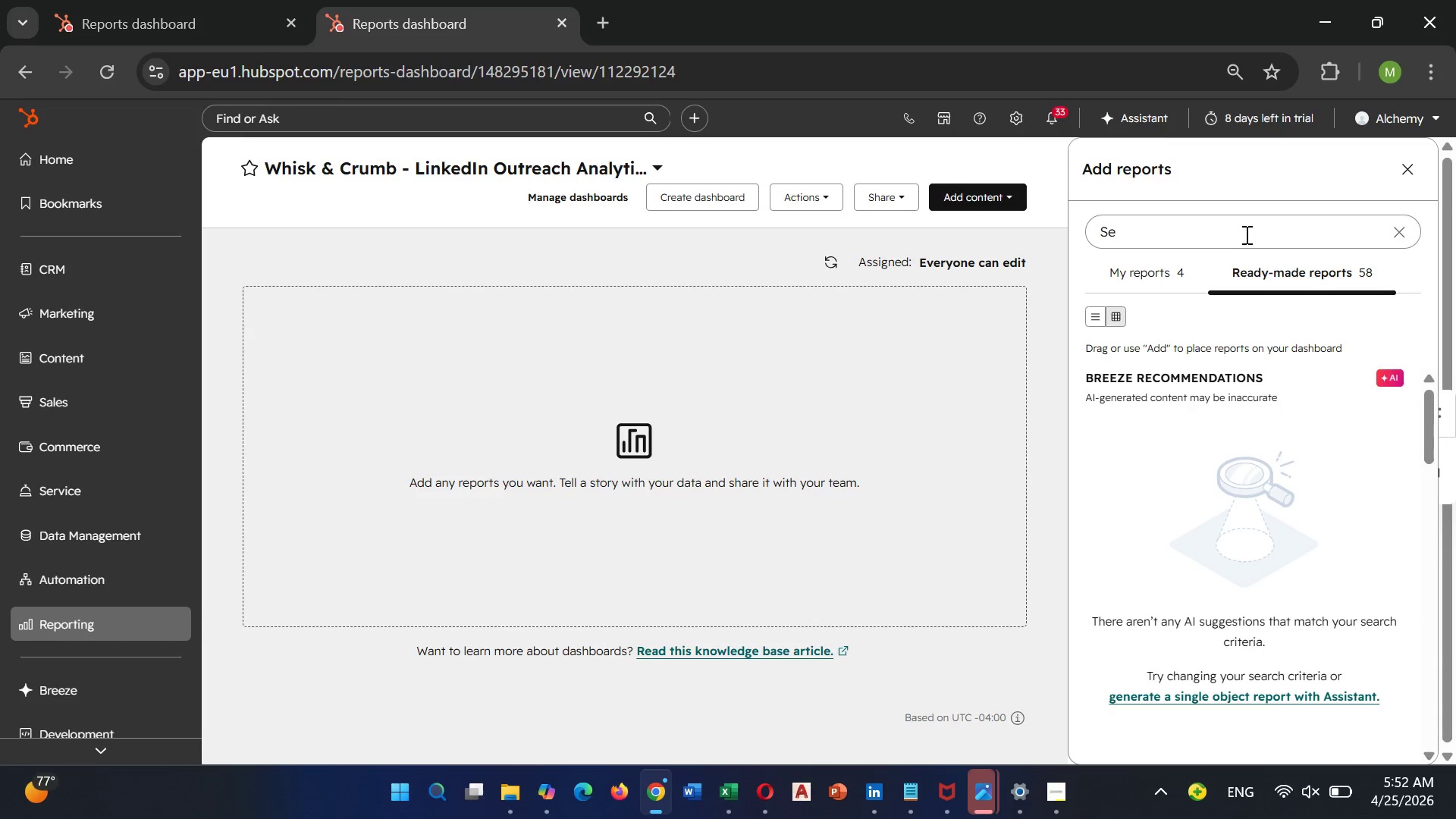 
left_click([1235, 234])
 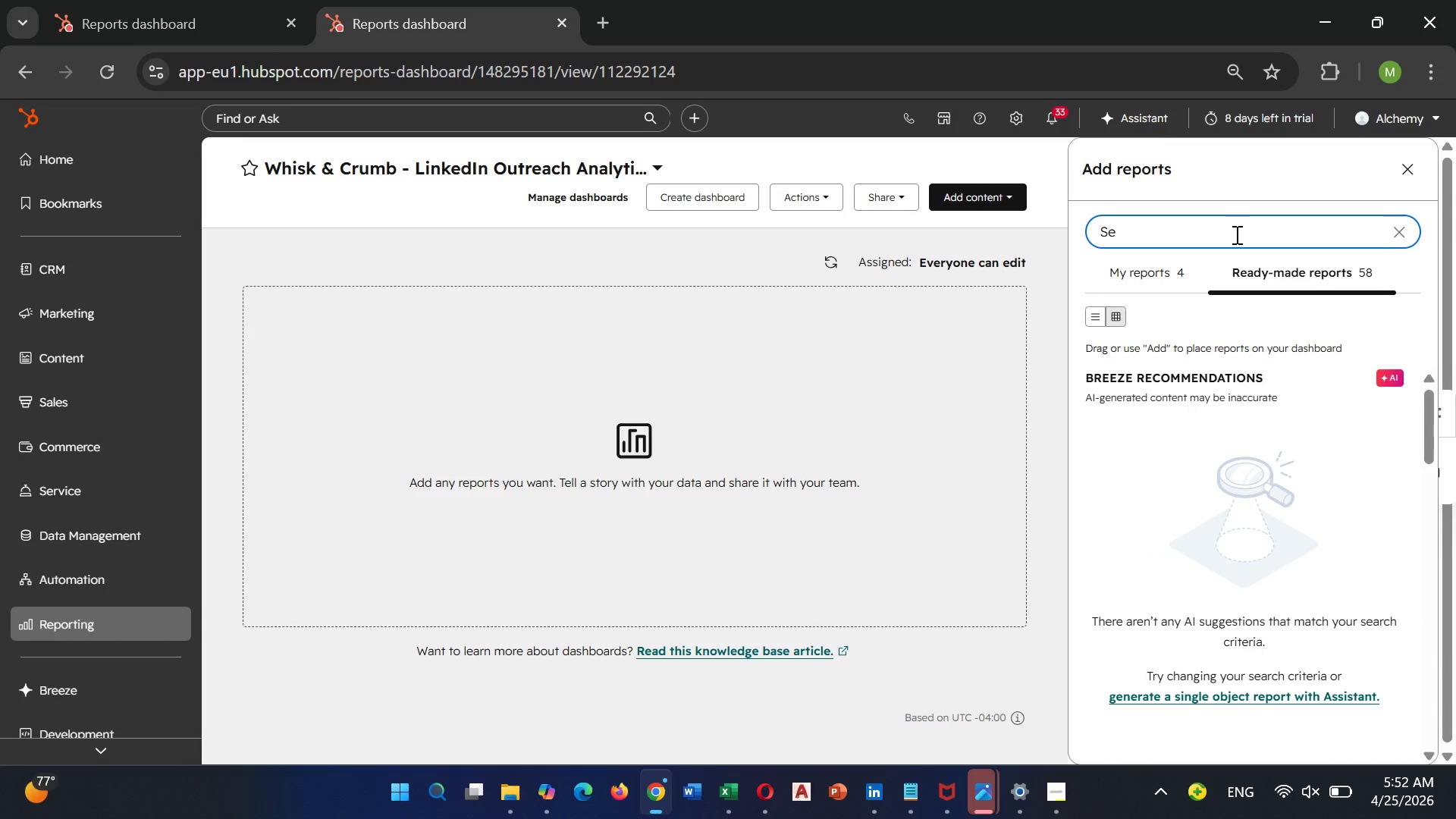 
type(quence enrolment)
 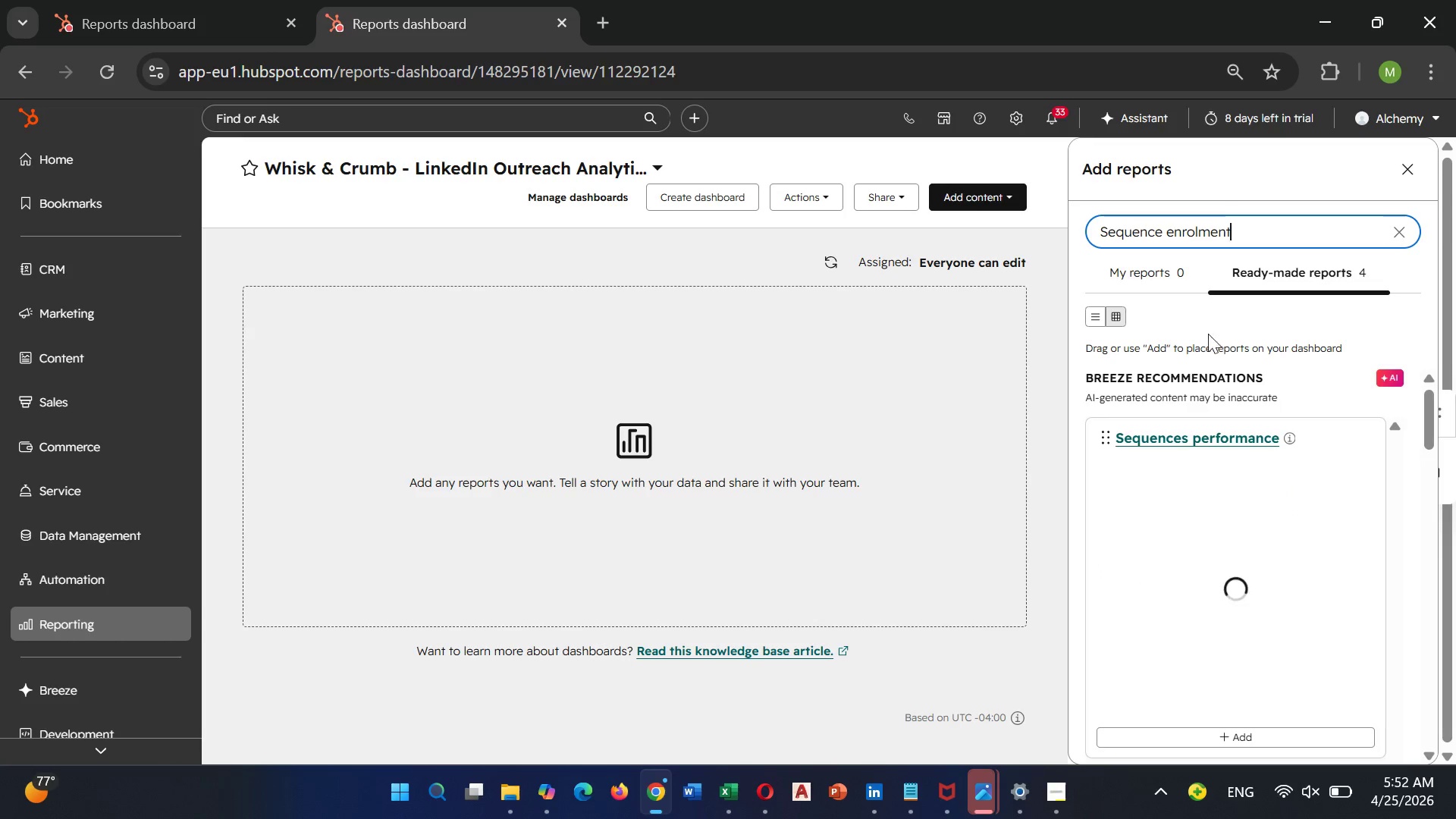 
left_click([1198, 229])
 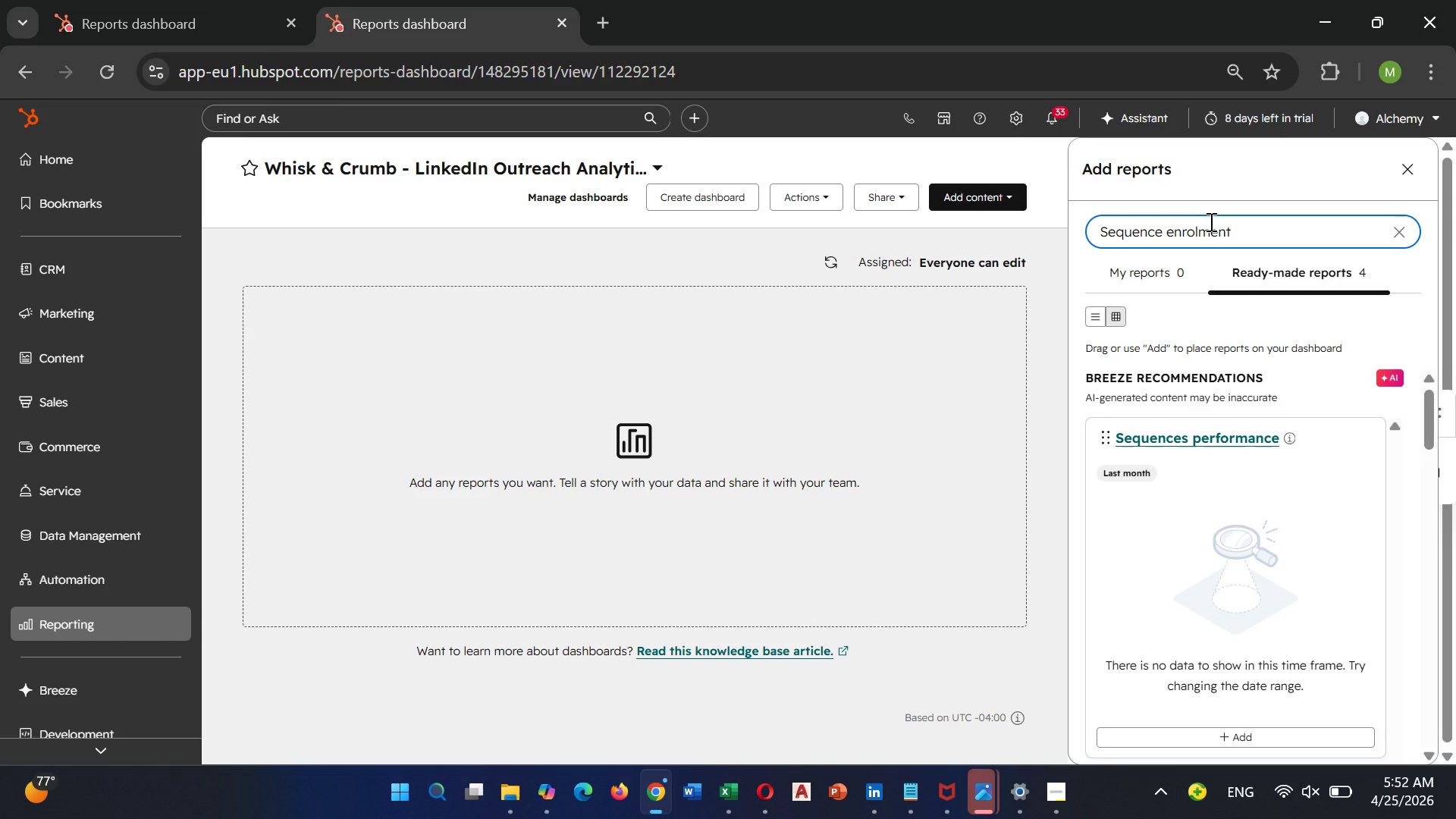 
key(L)
 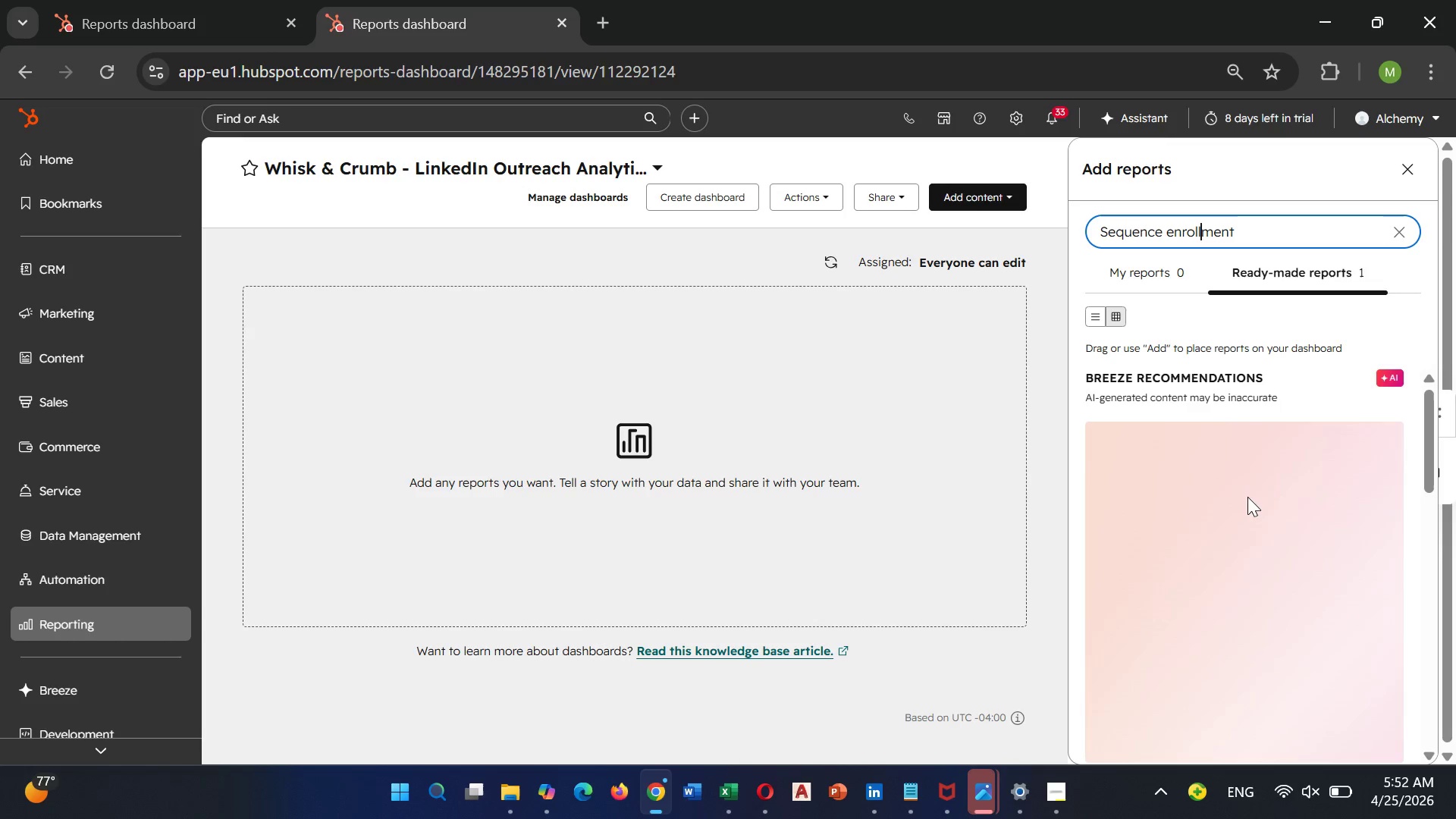 
scroll: coordinate [1188, 637], scroll_direction: down, amount: 7.0
 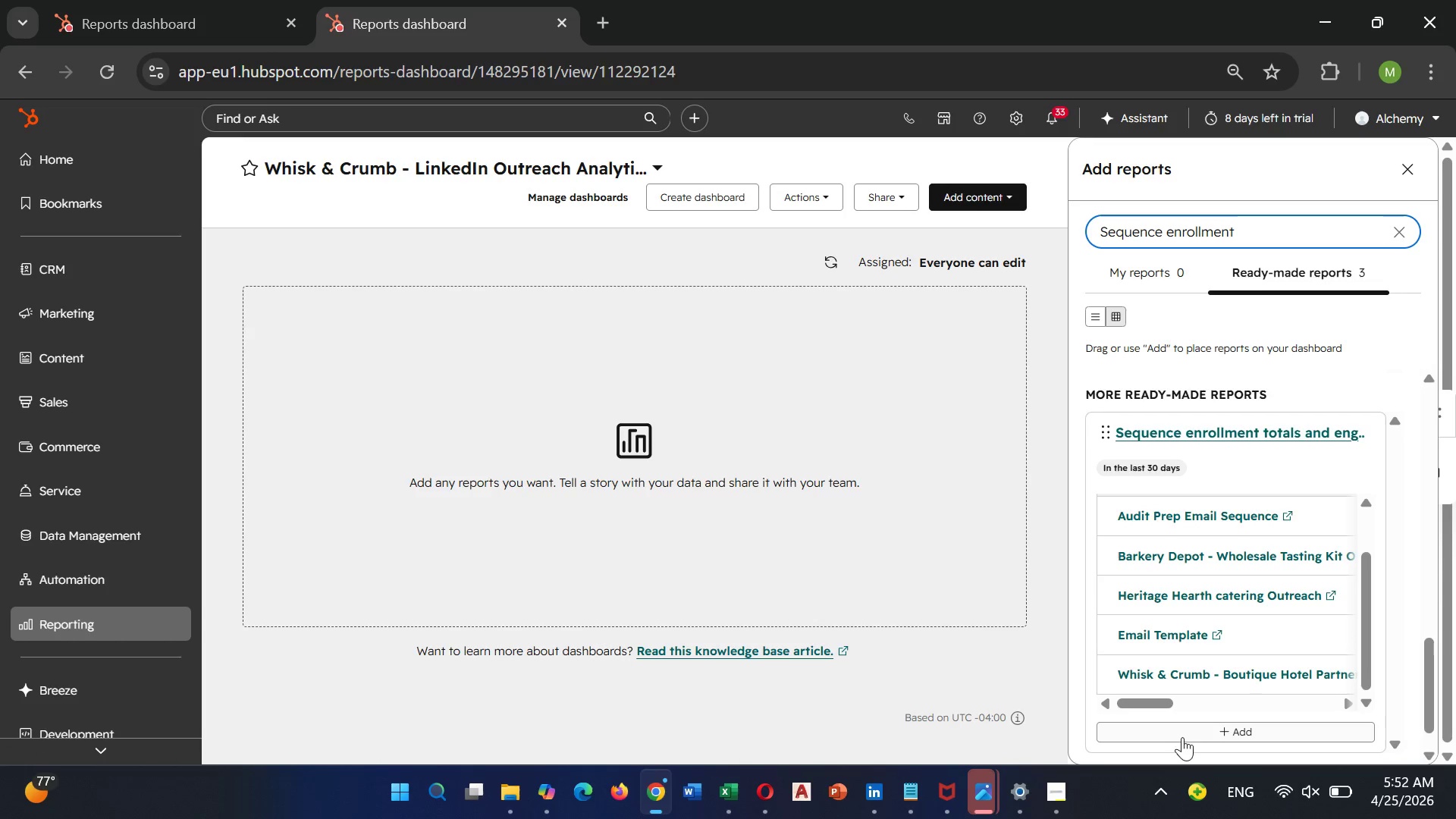 
left_click([1185, 731])
 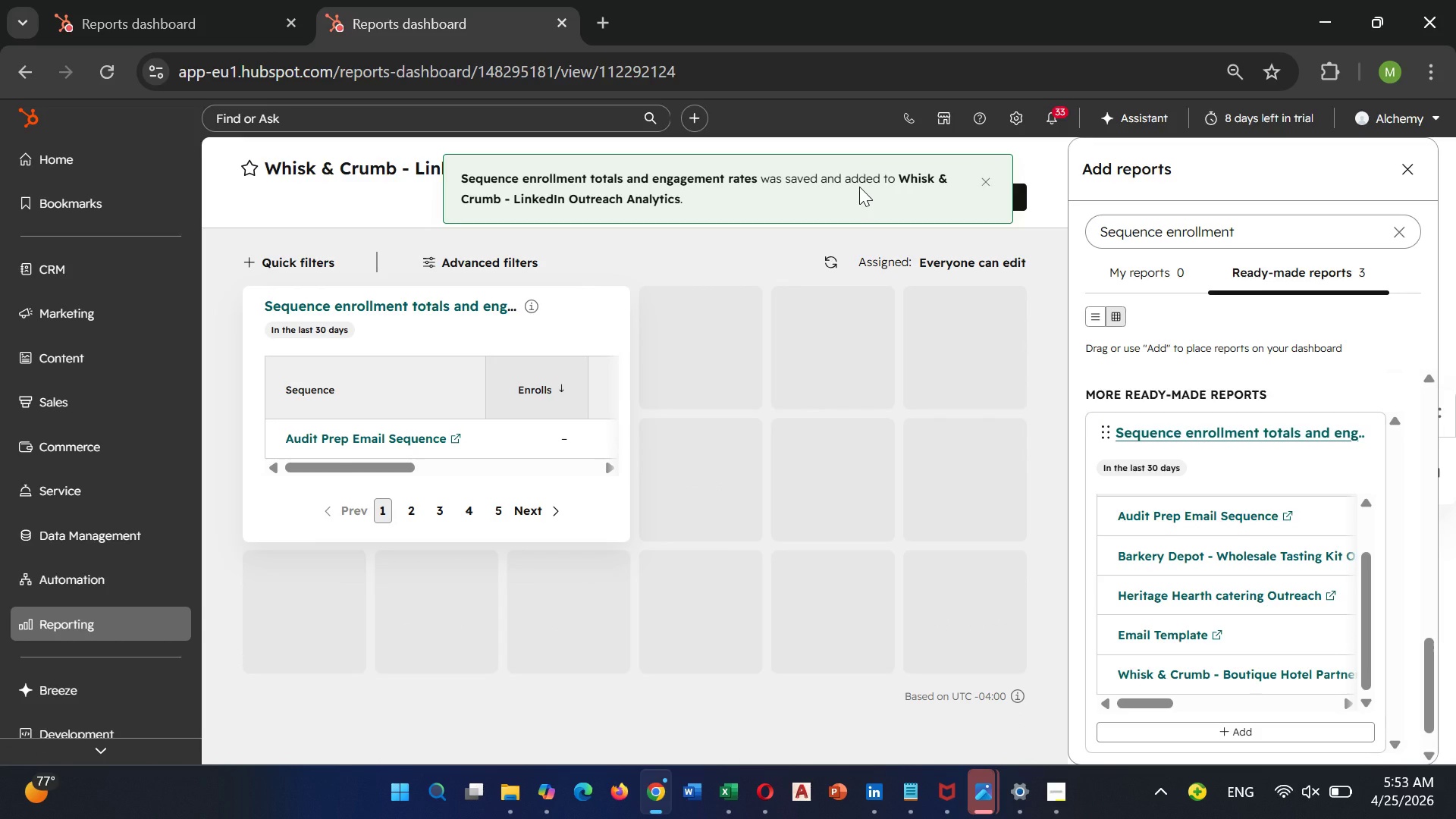 
wait(7.81)
 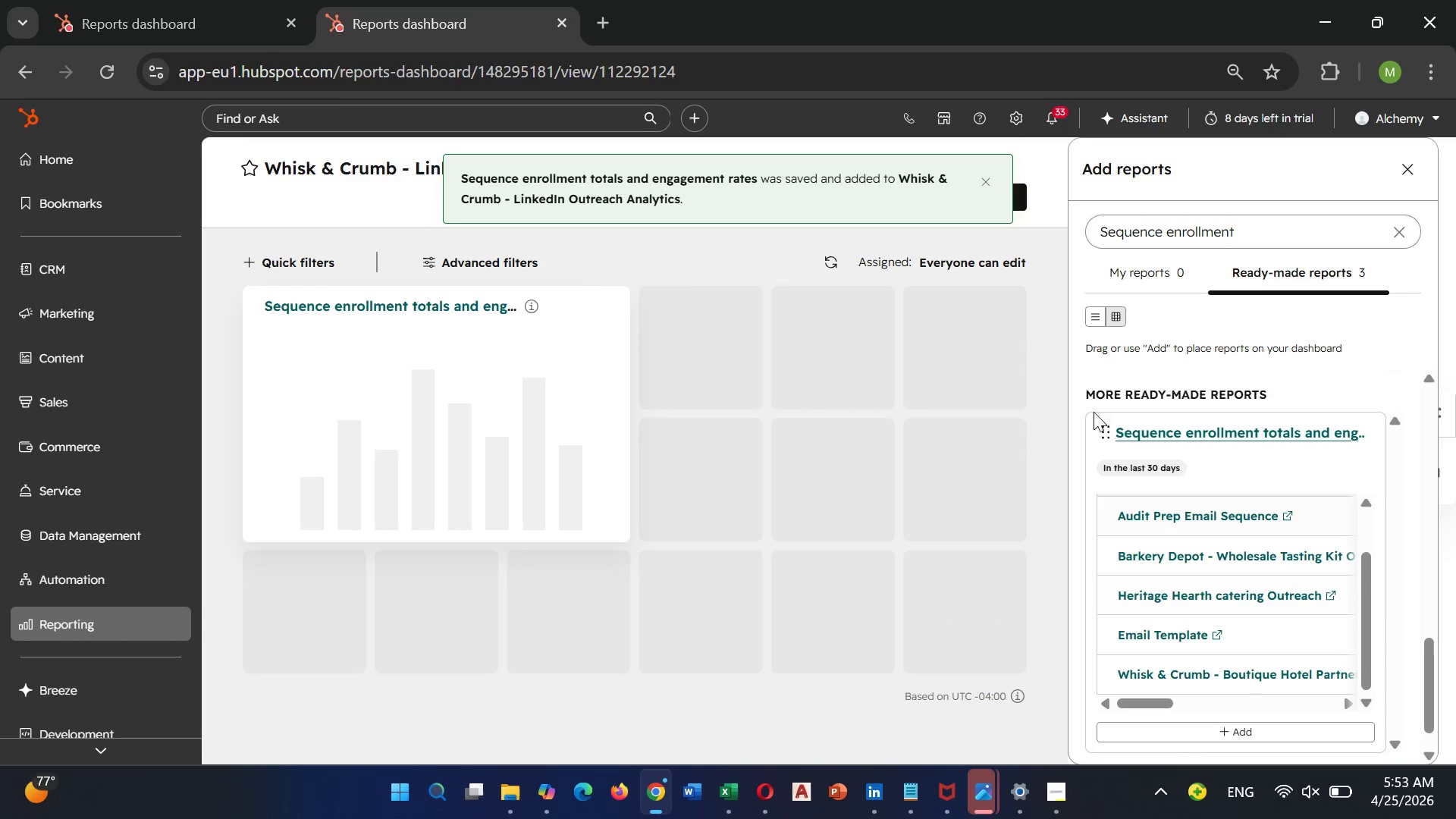 
scroll: coordinate [479, 394], scroll_direction: none, amount: 0.0
 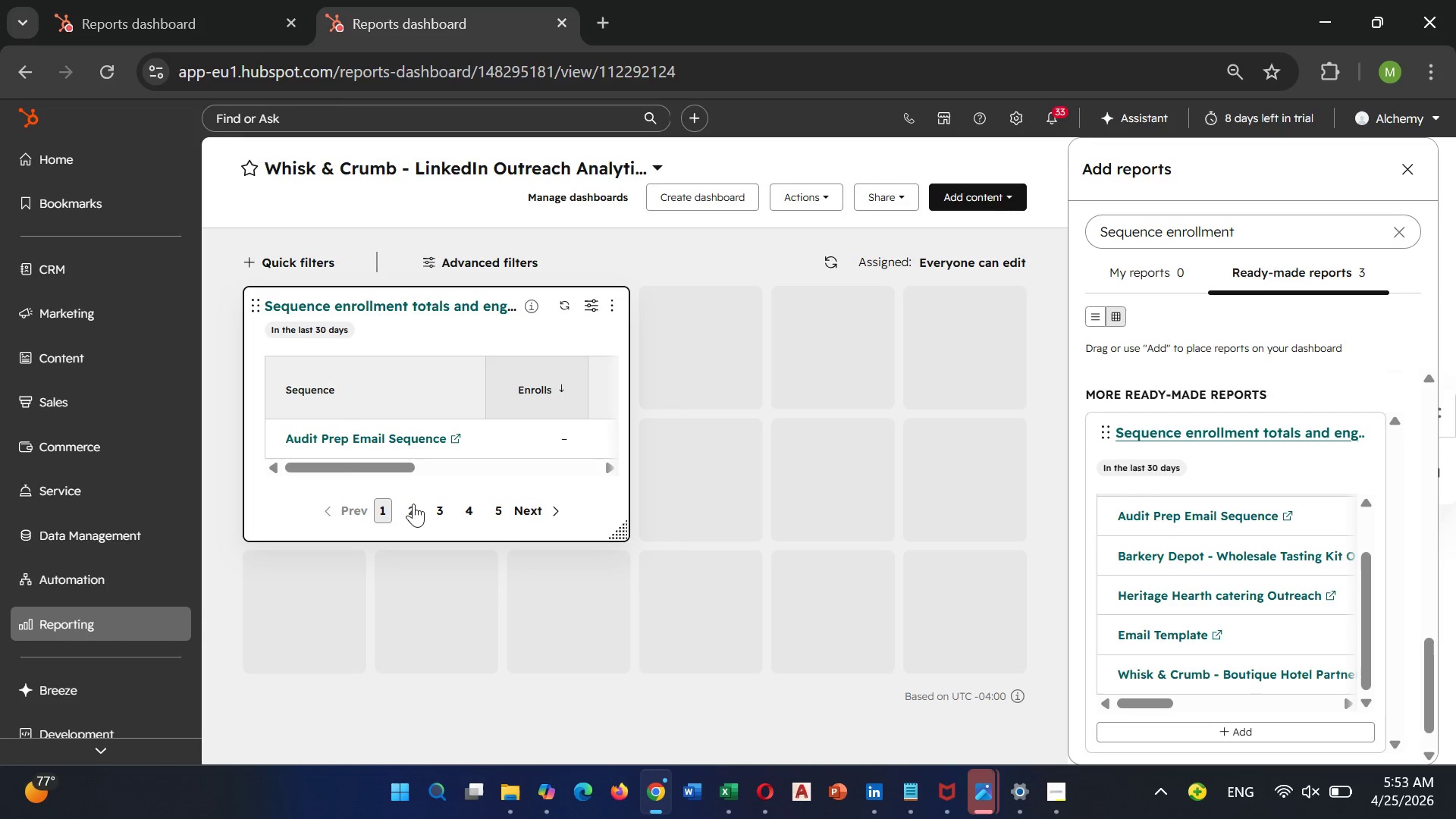 
left_click([413, 504])
 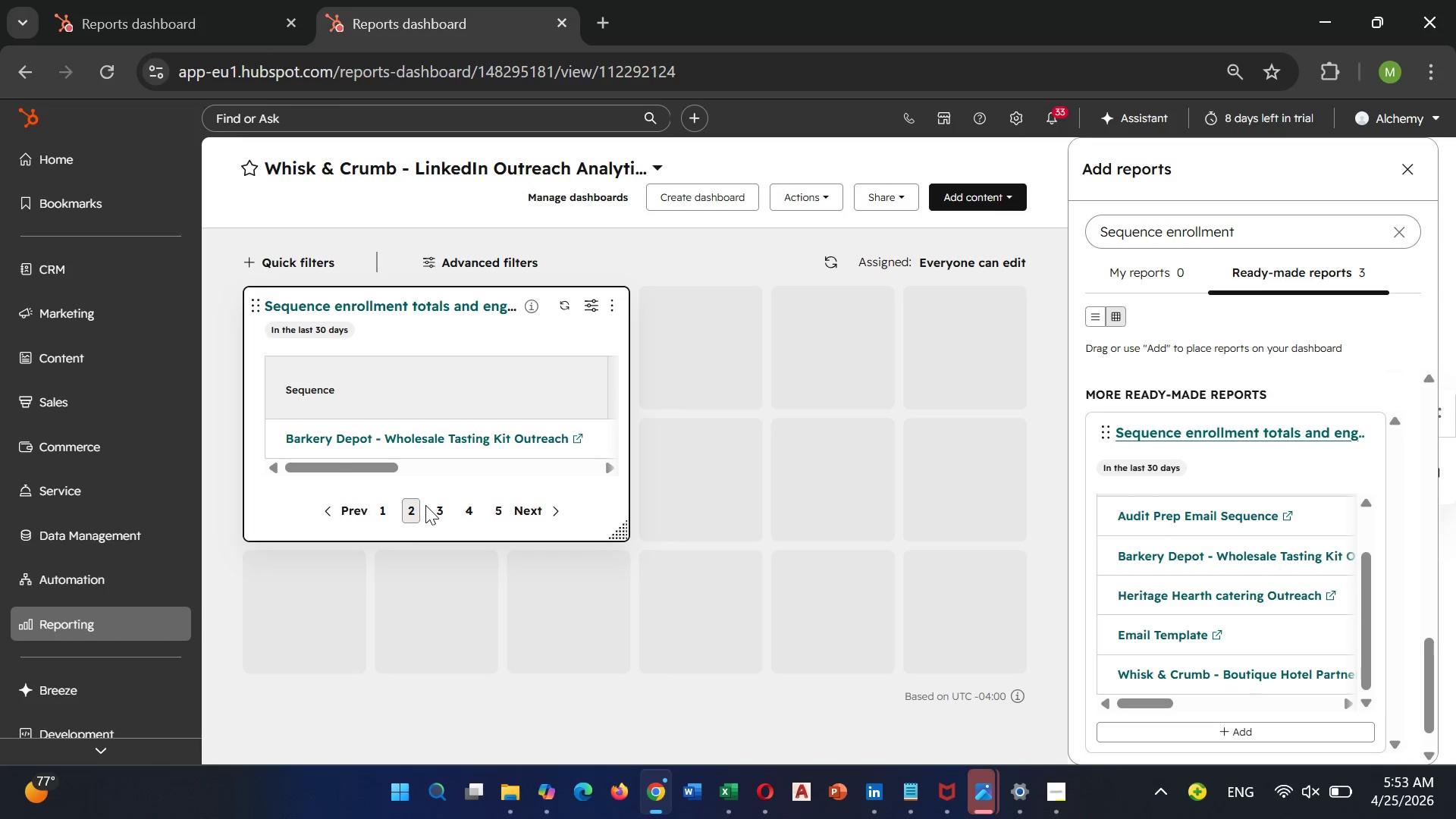 
left_click([437, 505])
 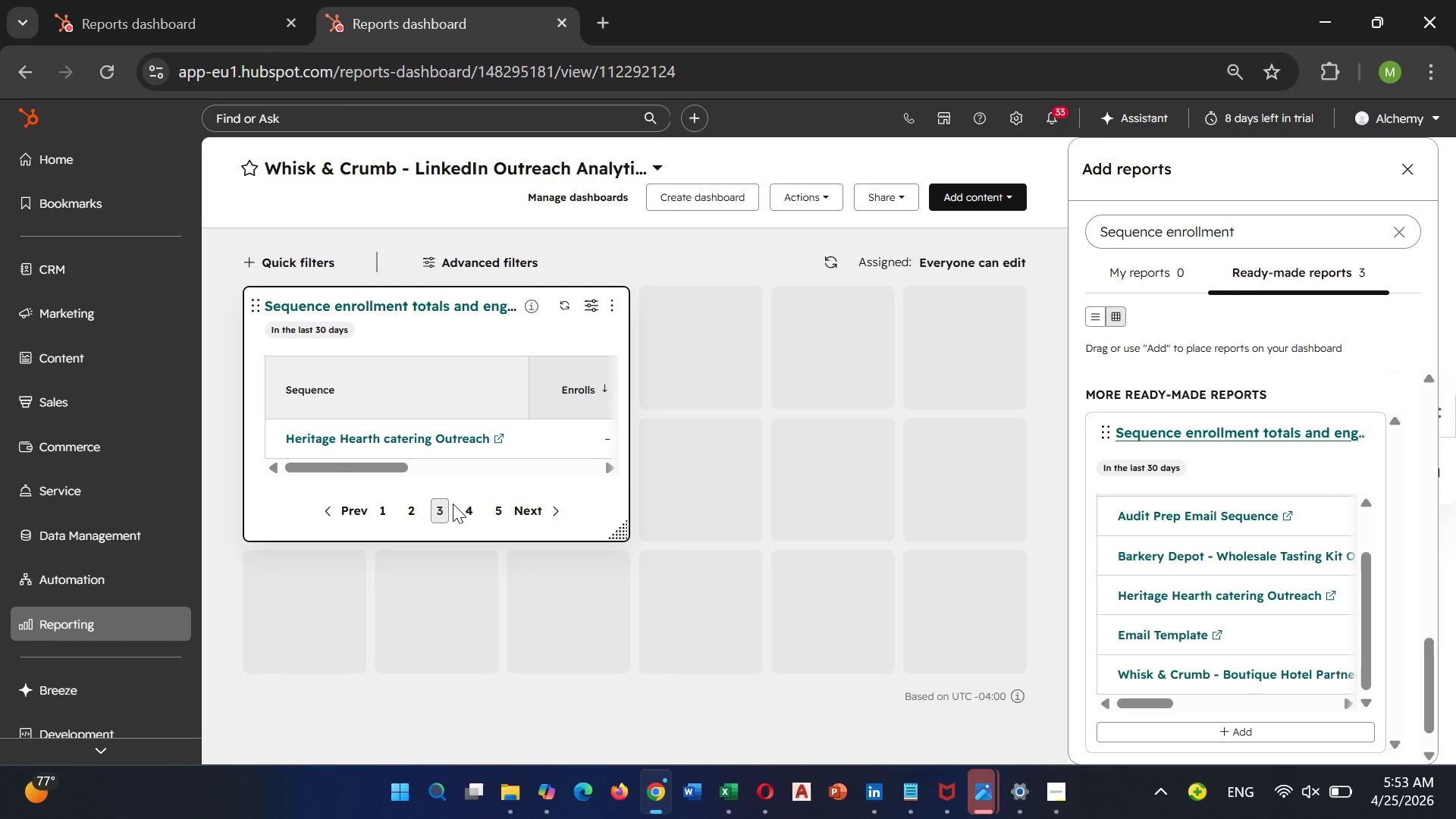 
left_click([466, 507])
 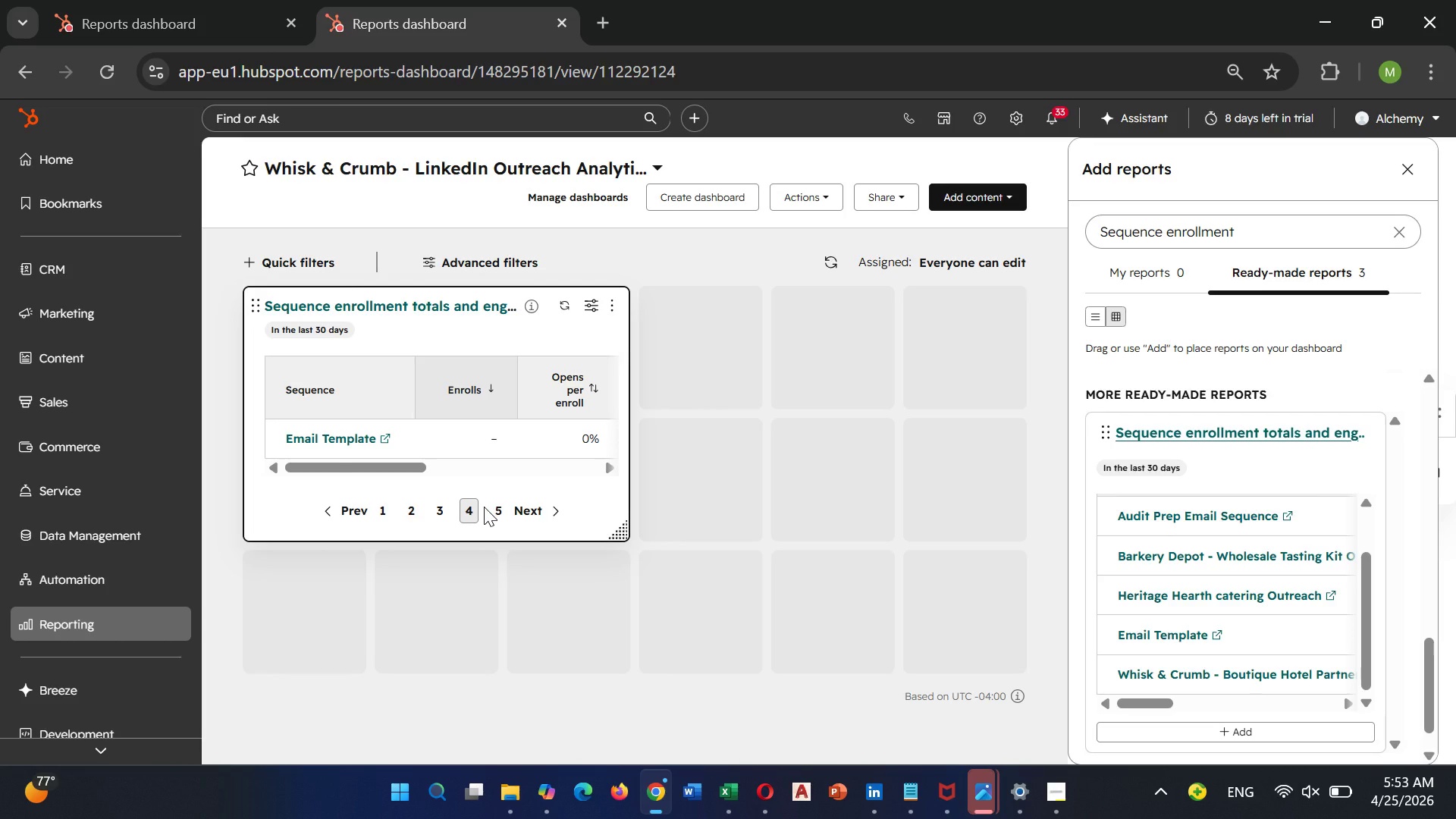 
left_click([497, 507])
 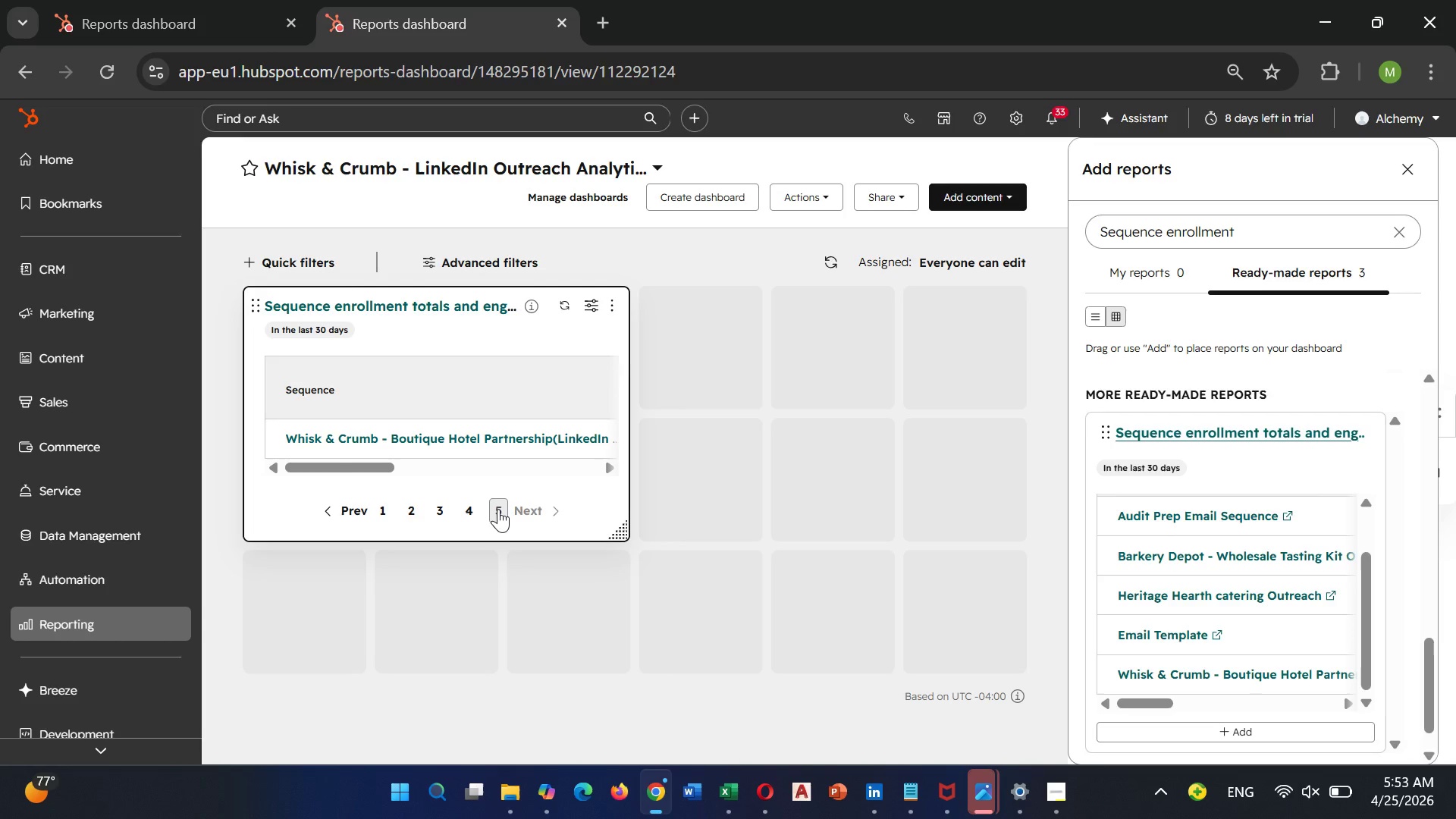 
mouse_move([592, 310])
 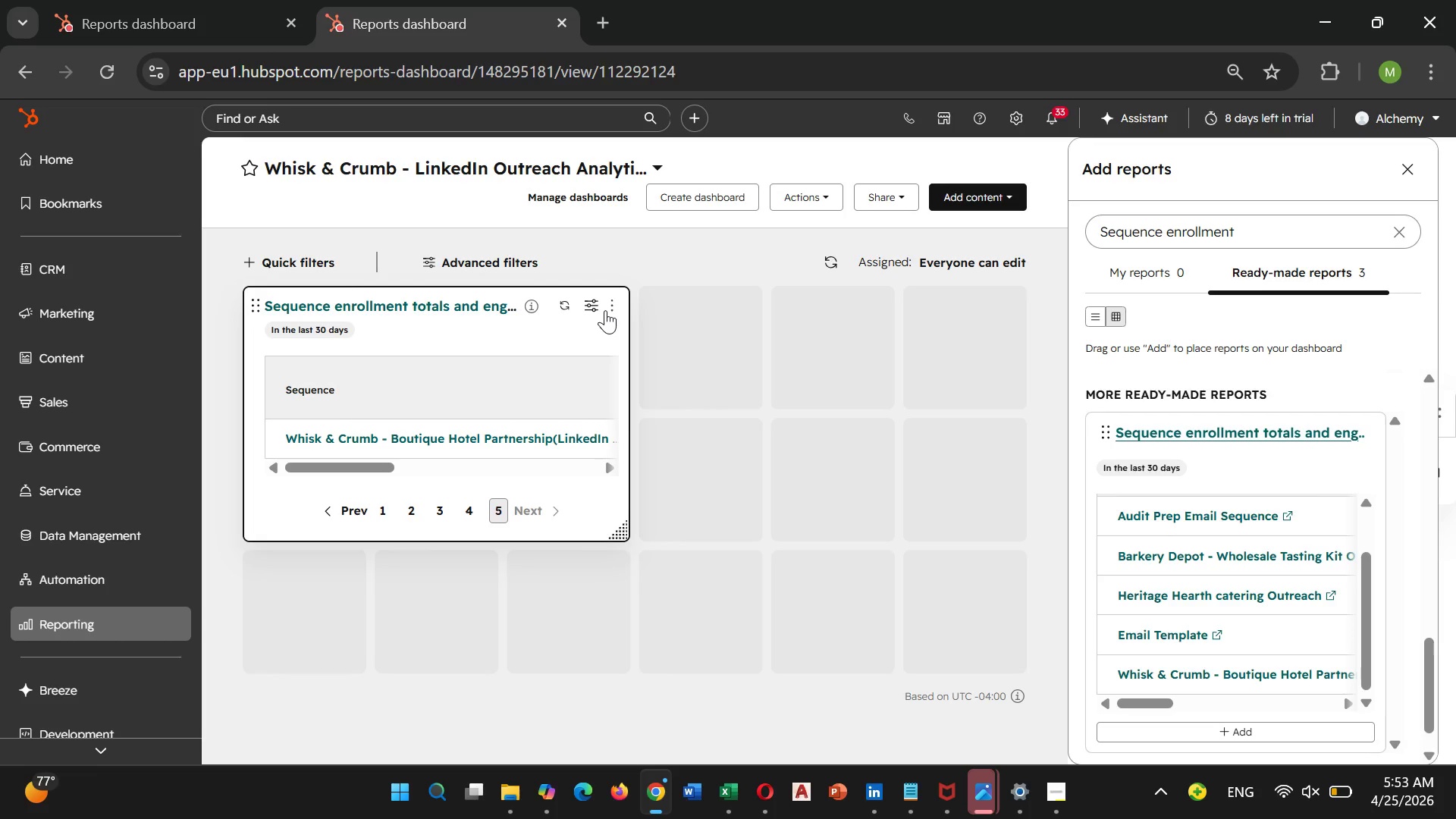 
left_click([605, 310])
 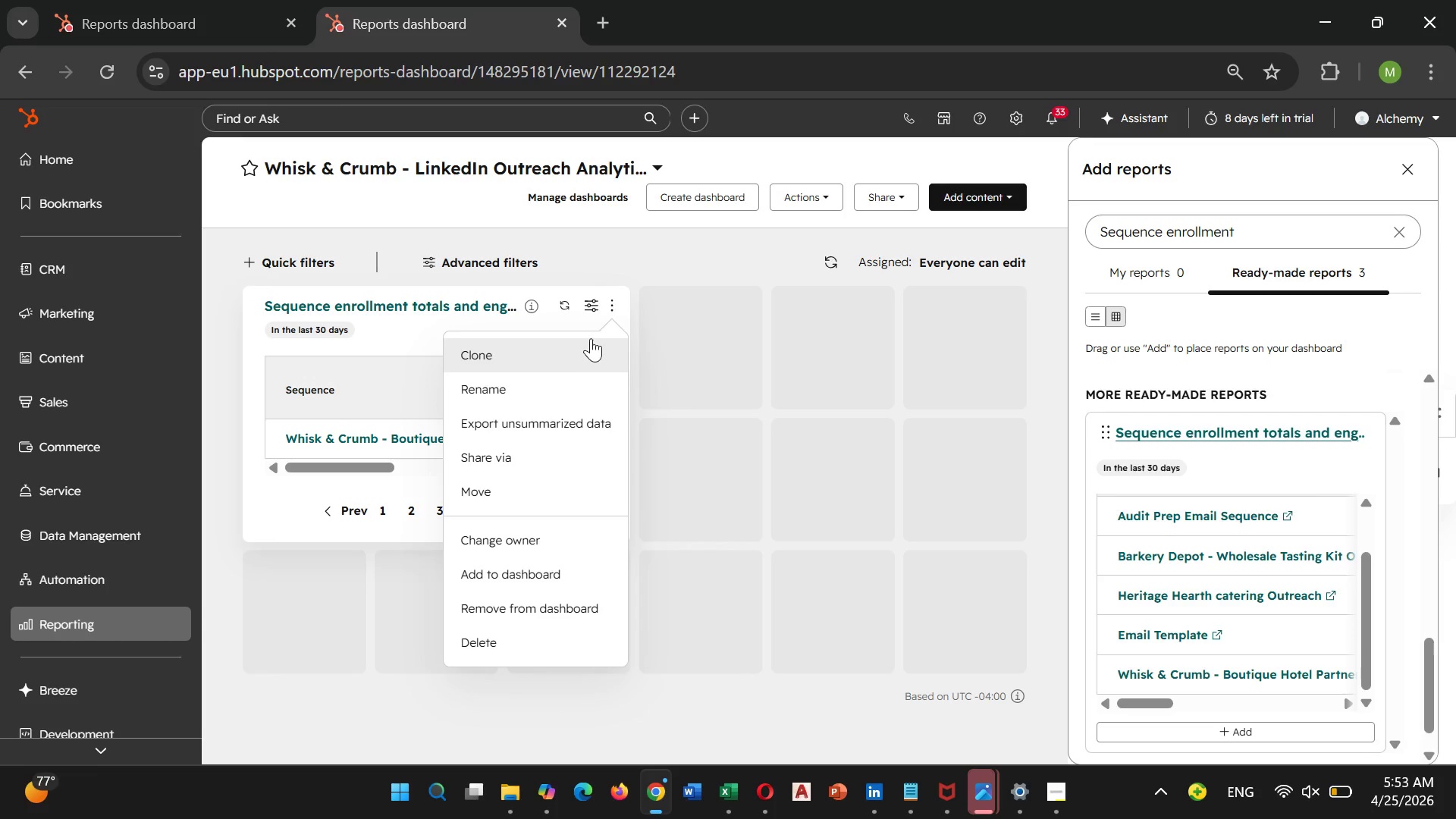 
wait(7.42)
 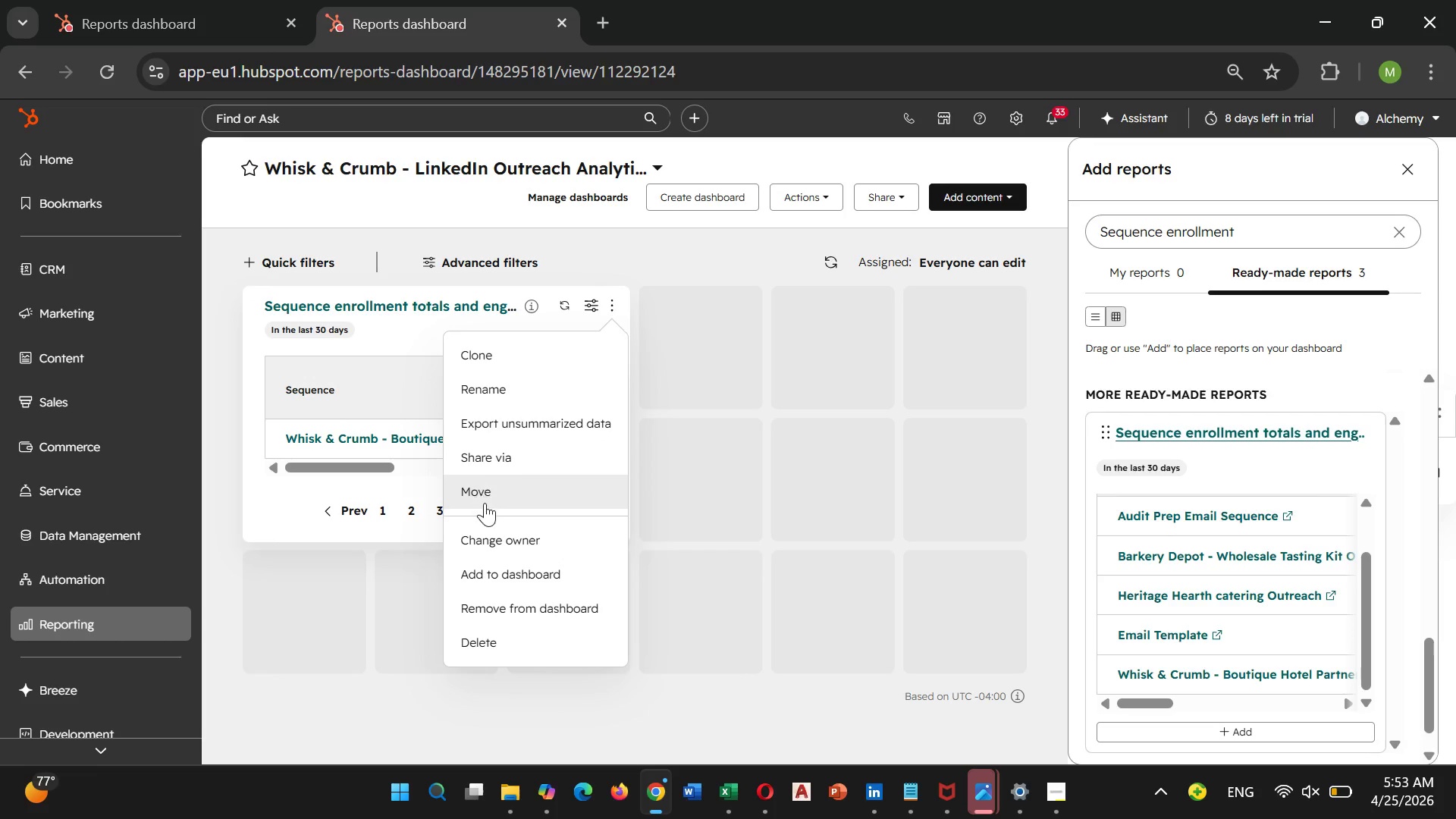 
left_click([593, 307])
 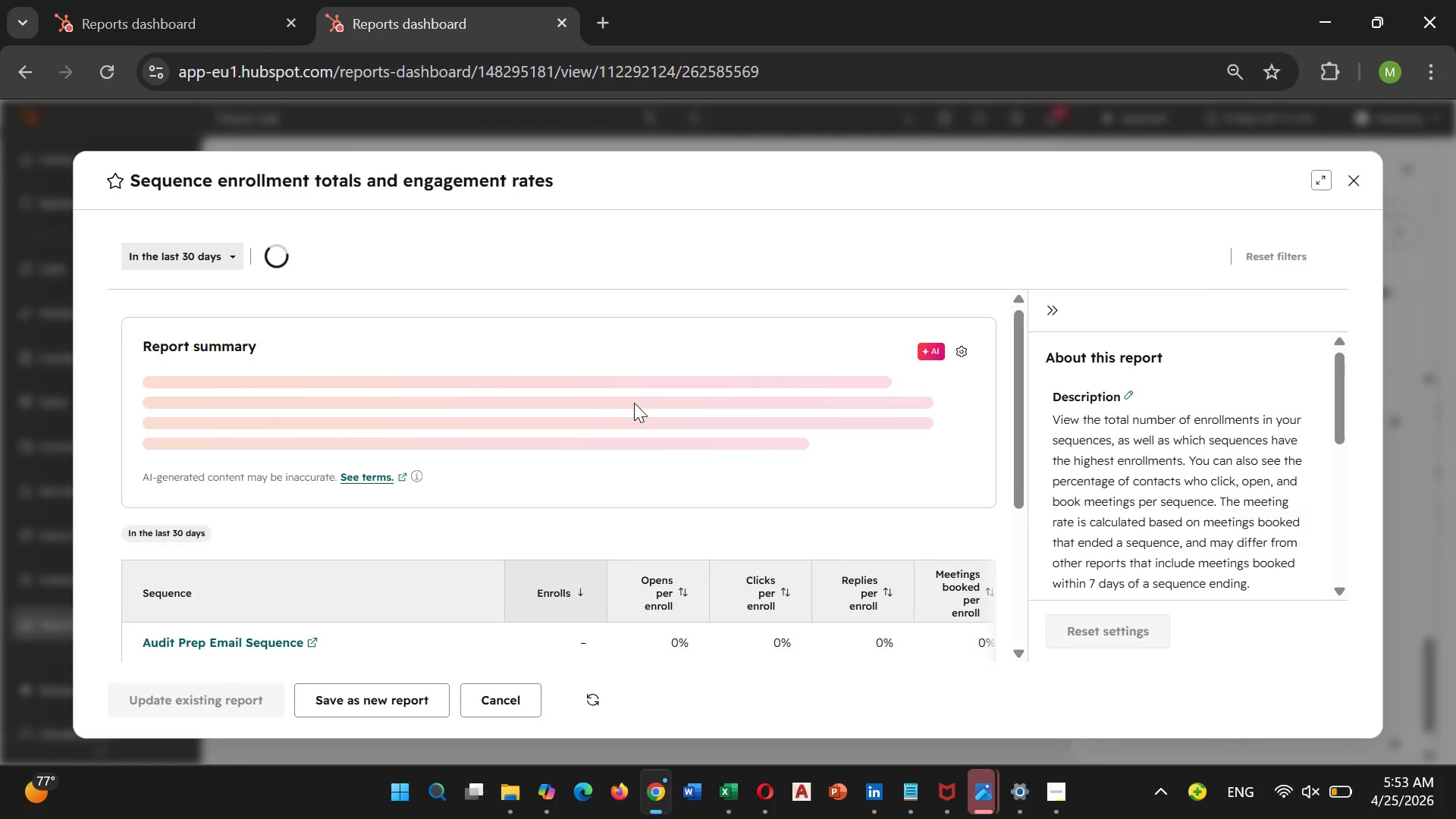 
scroll: coordinate [585, 436], scroll_direction: down, amount: 2.0
 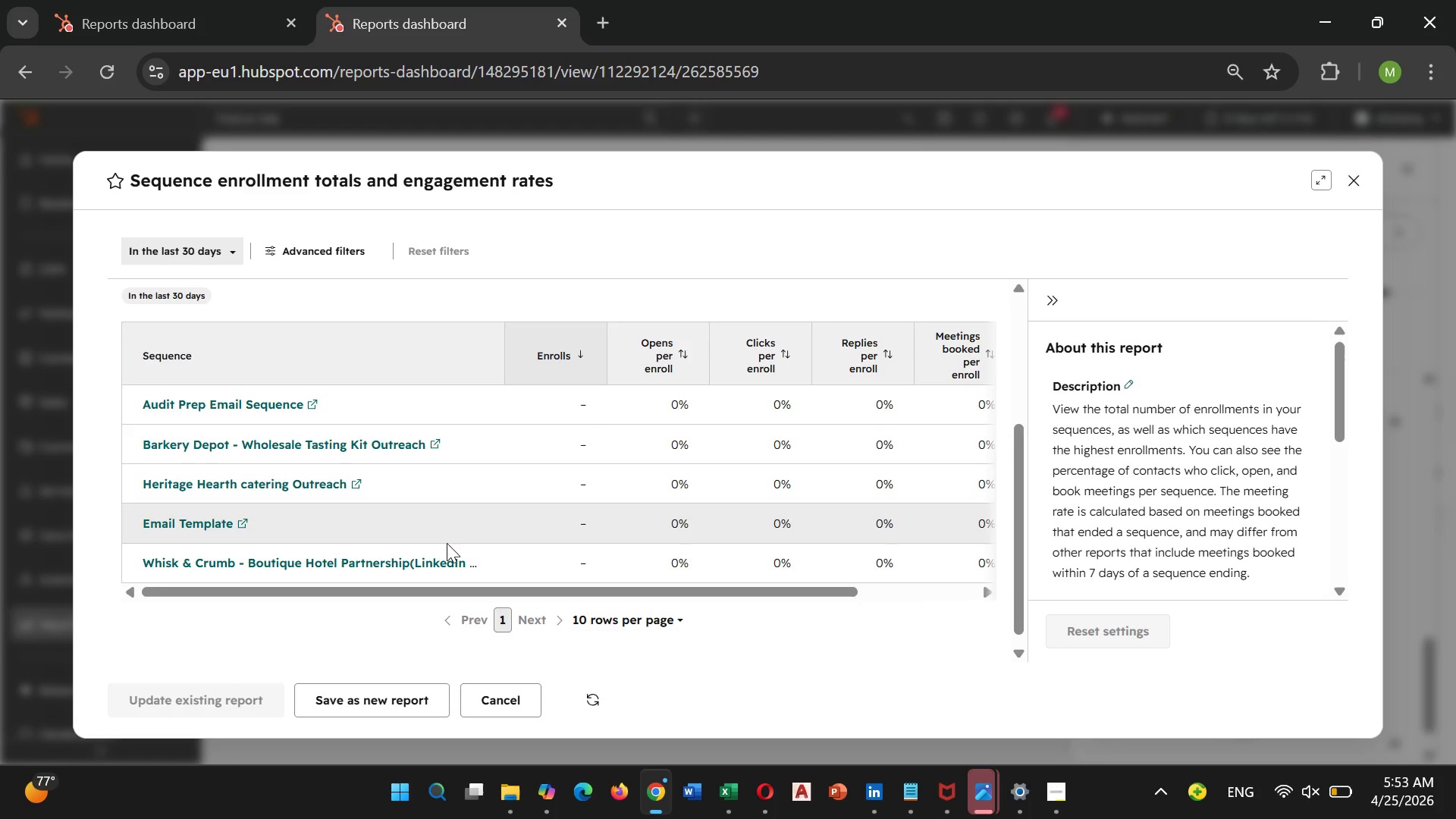 
left_click([447, 555])
 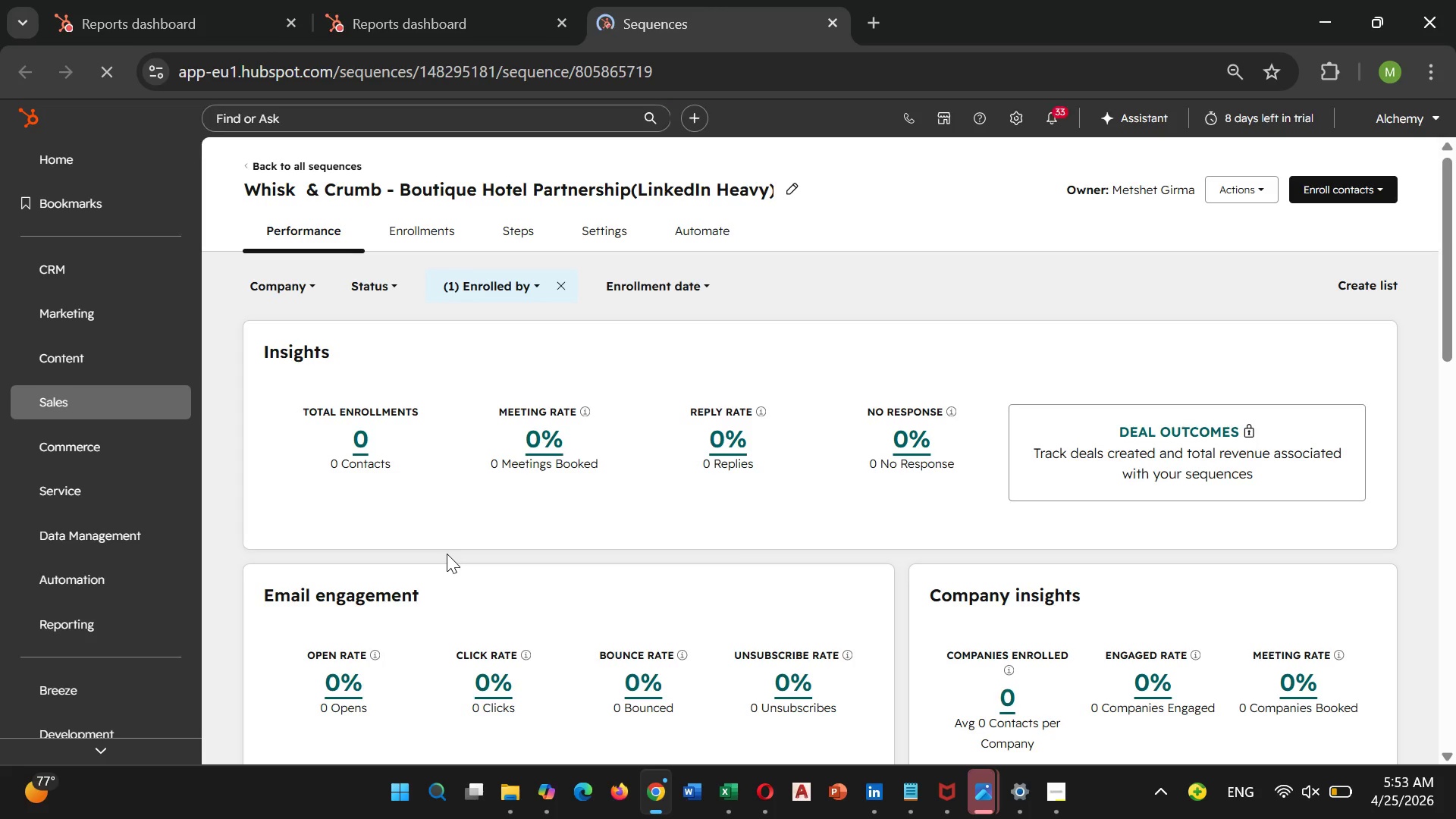 
scroll: coordinate [611, 540], scroll_direction: up, amount: 4.0
 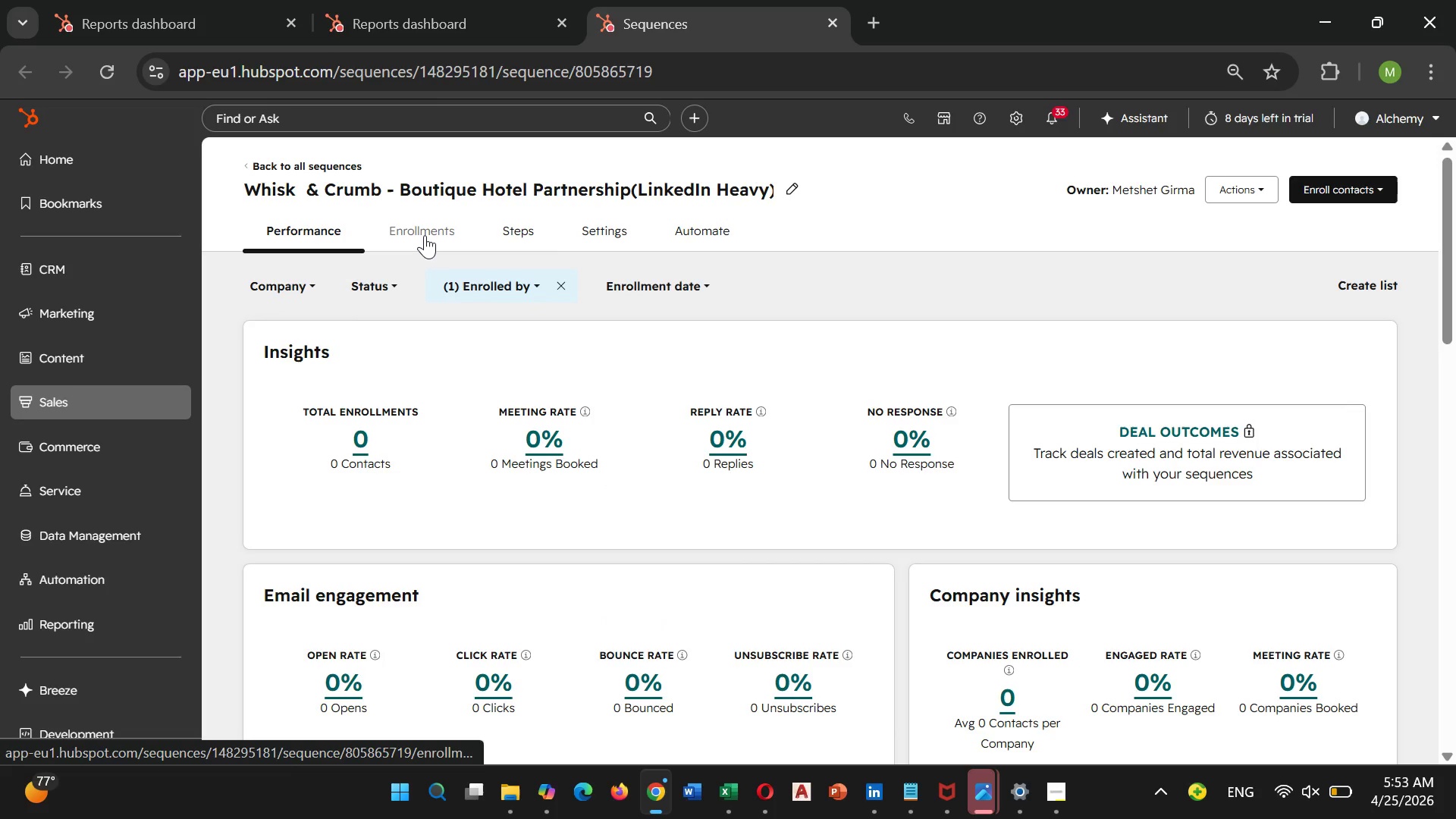 
left_click([425, 235])
 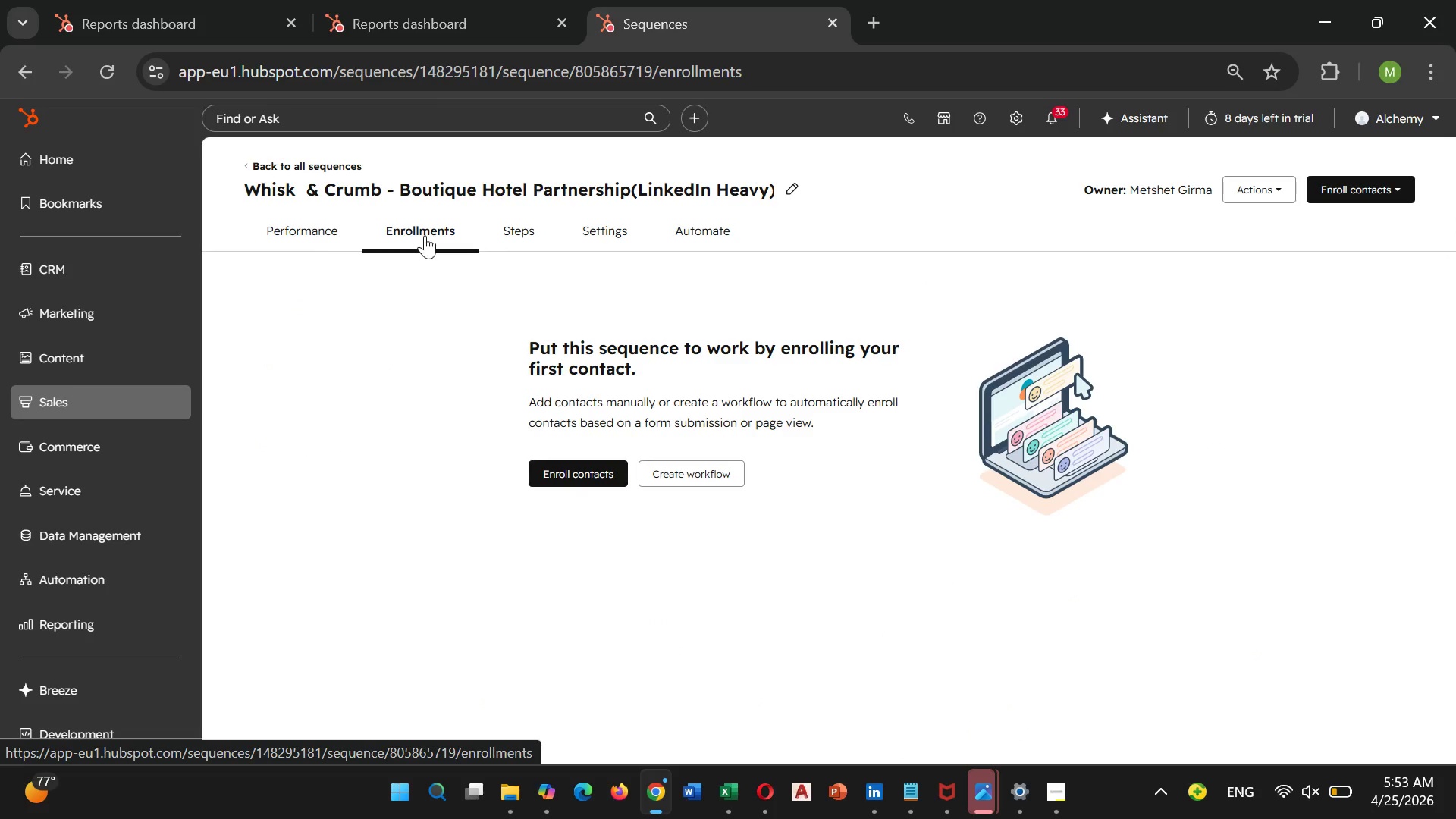 
left_click([323, 225])
 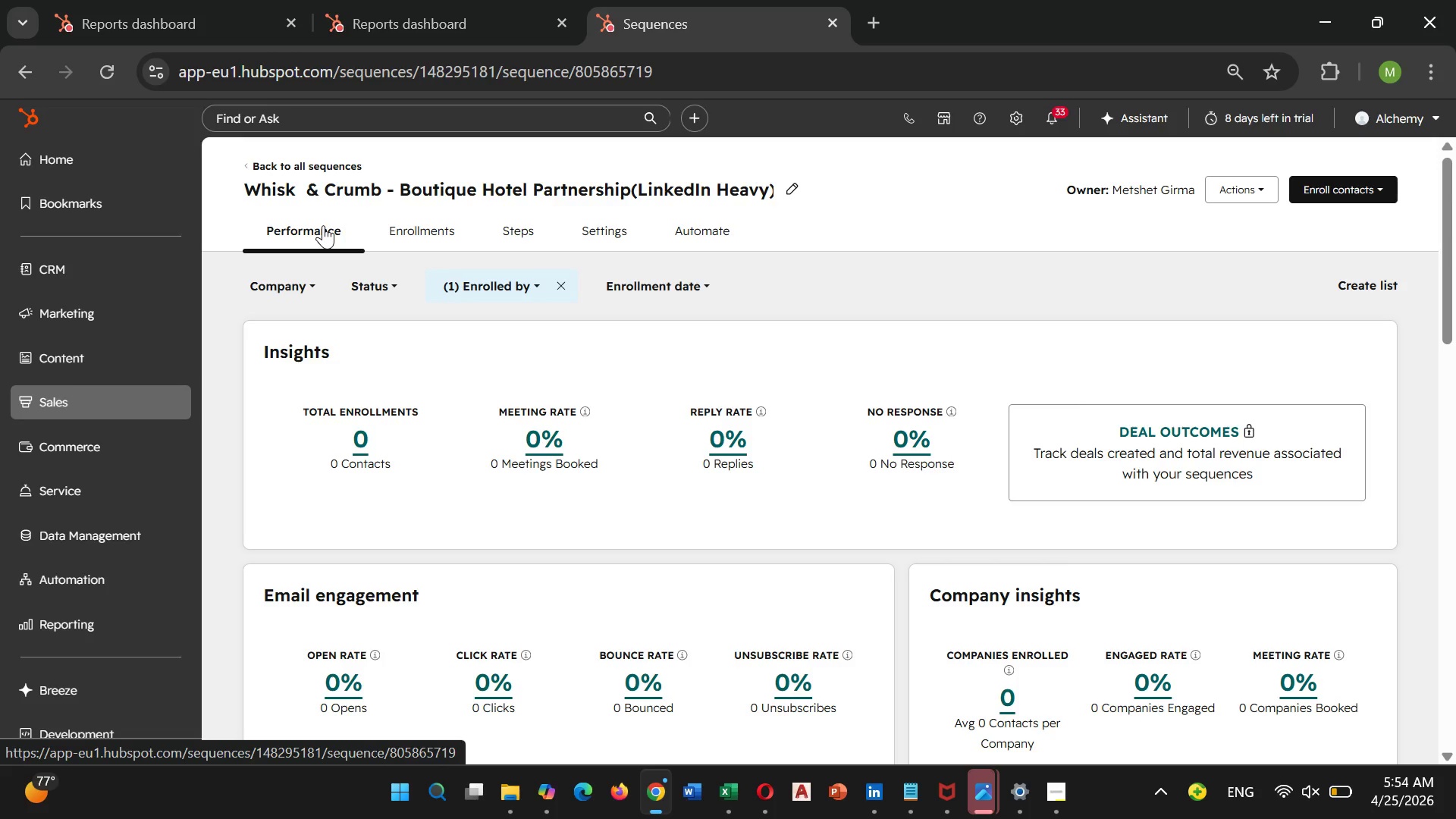 
wait(38.12)
 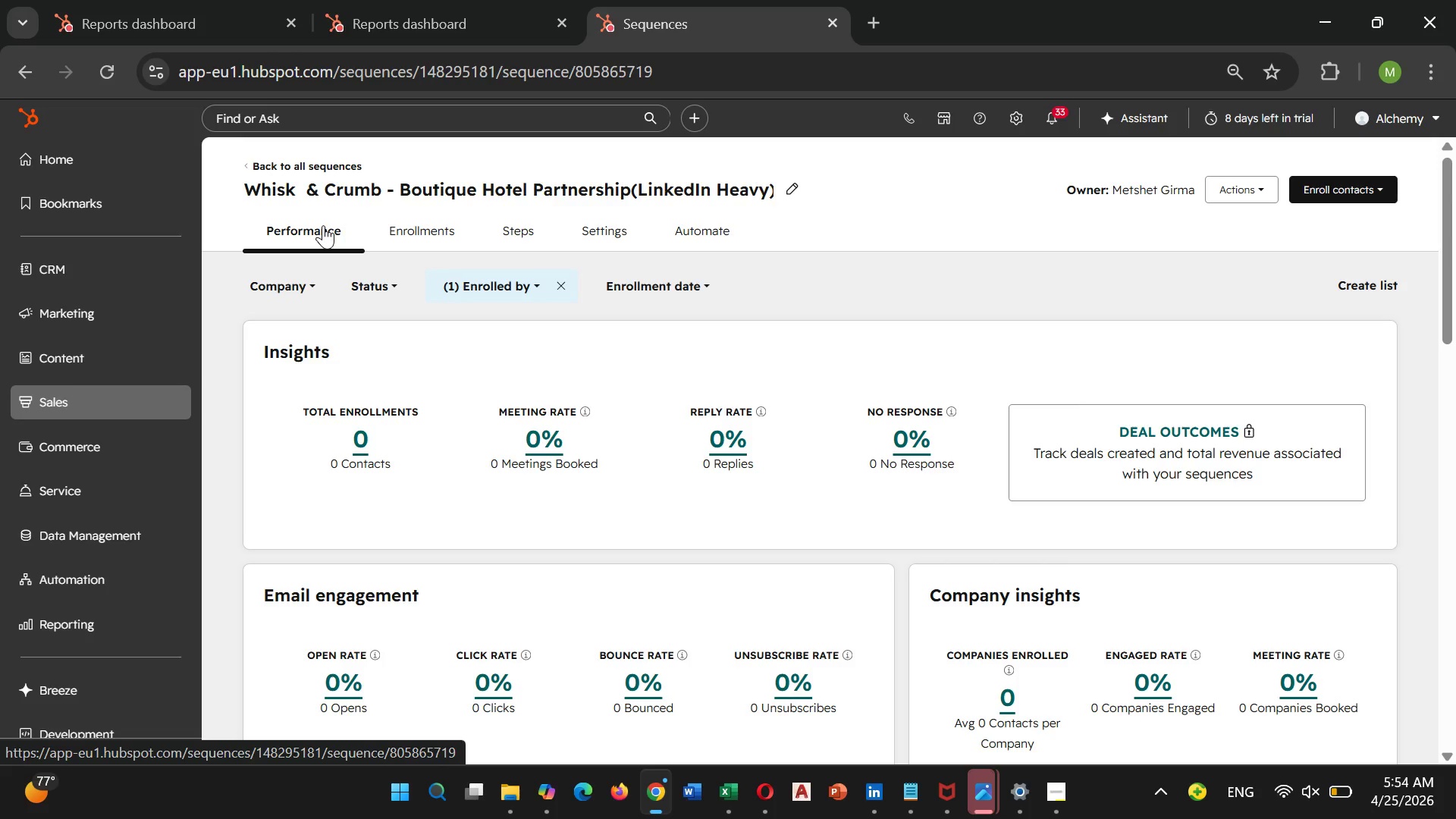 
left_click([55, 623])
 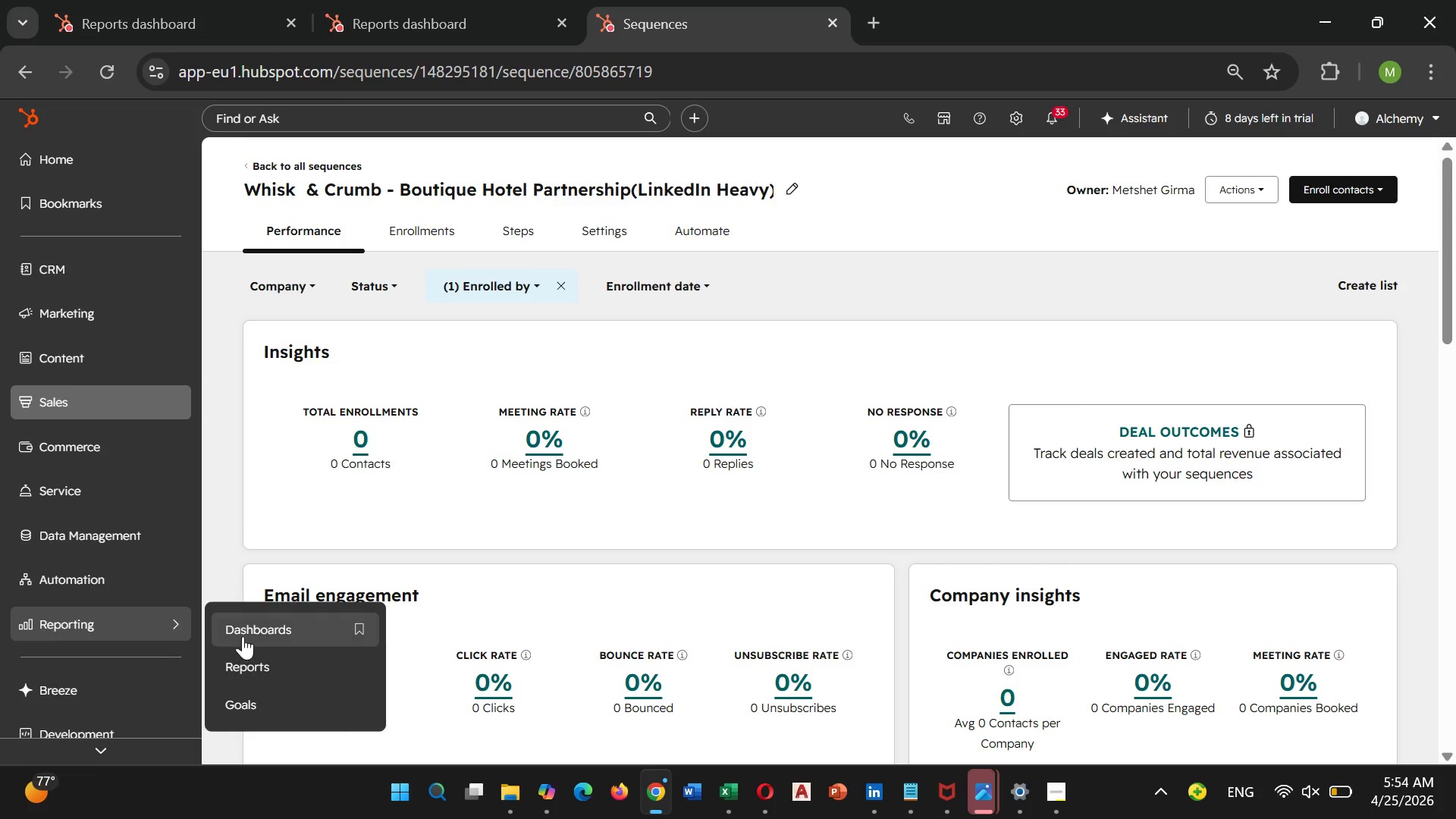 
left_click([244, 635])
 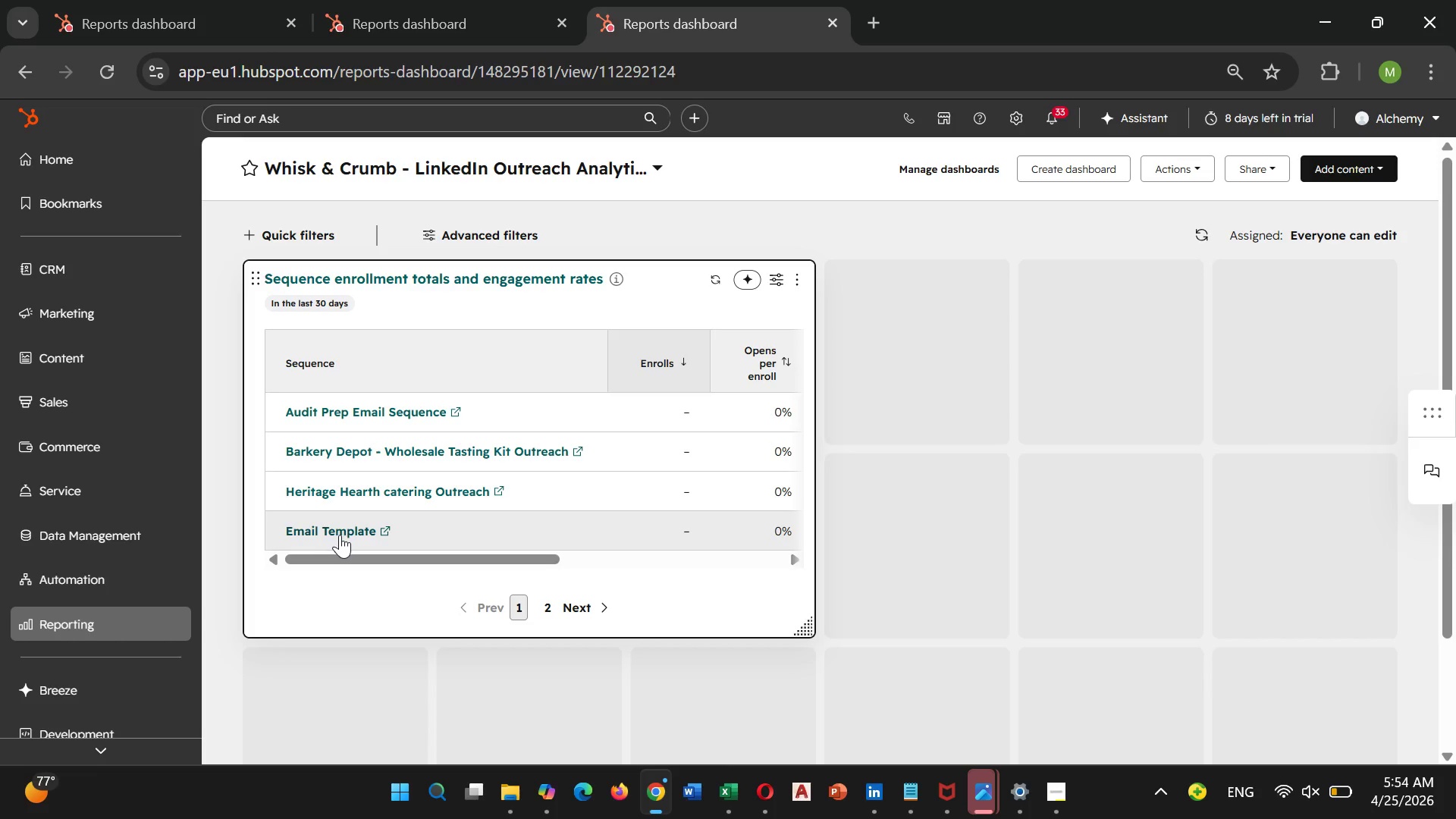 
wait(13.39)
 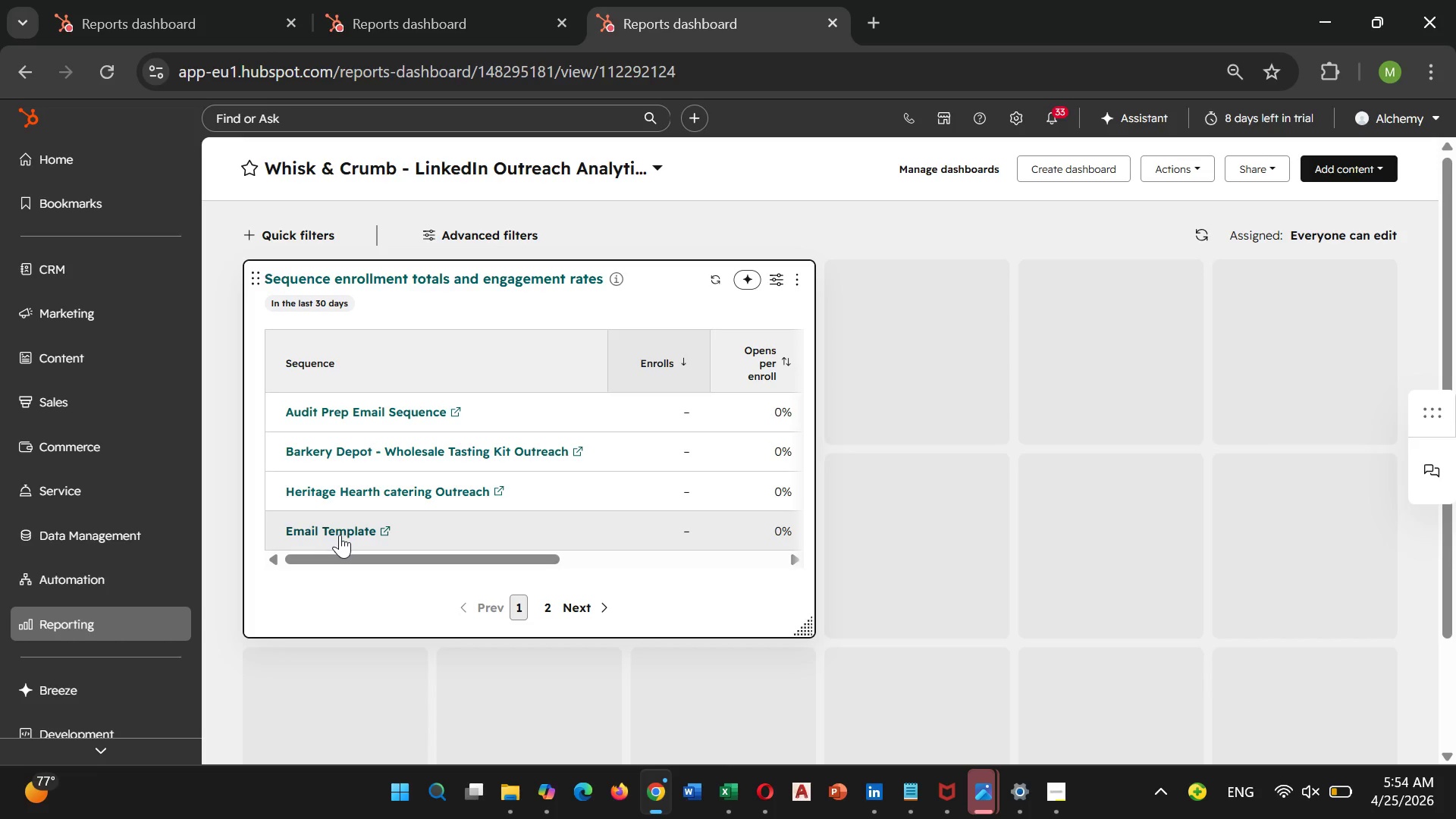 
left_click([546, 610])
 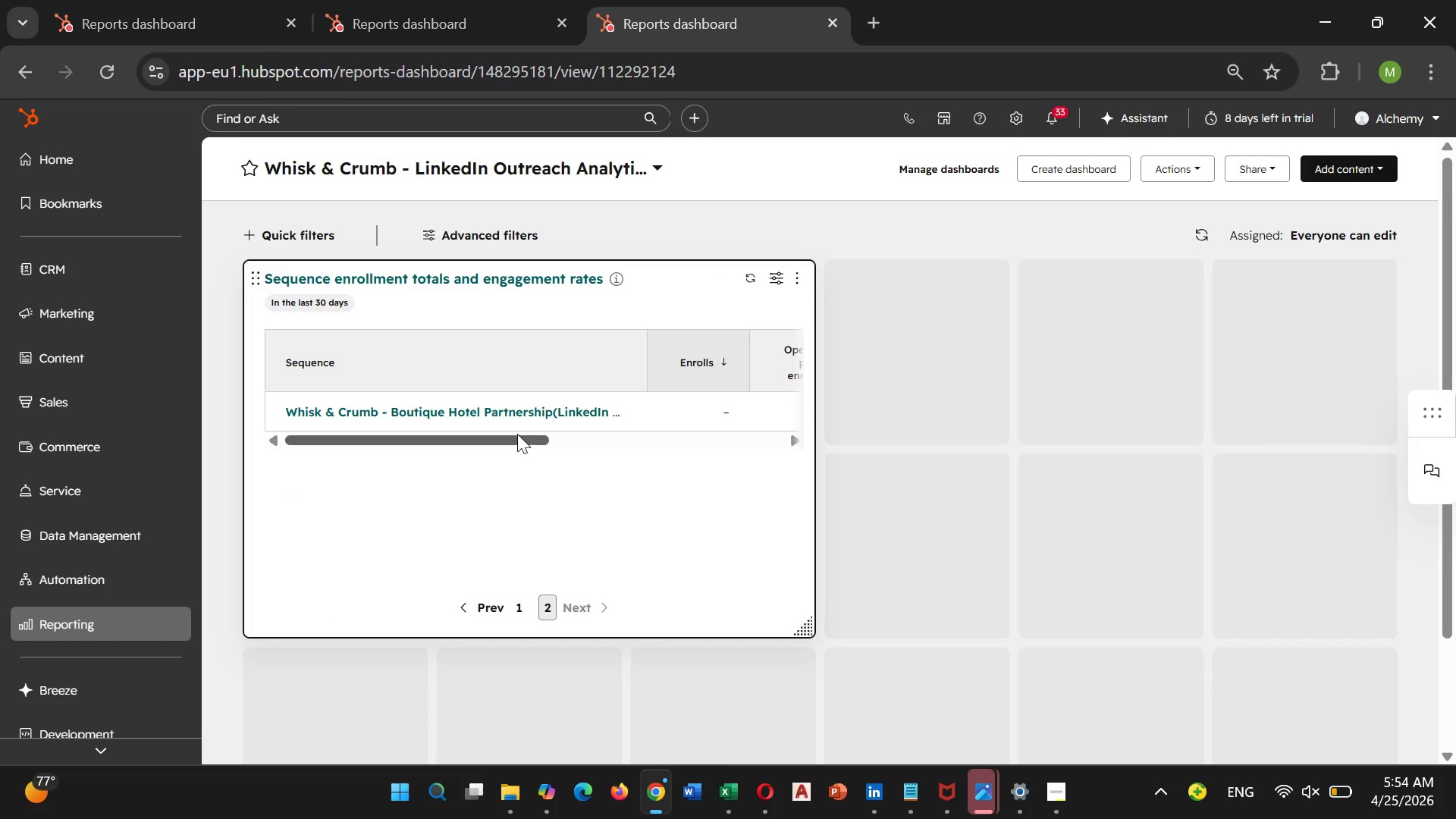 
left_click([516, 425])
 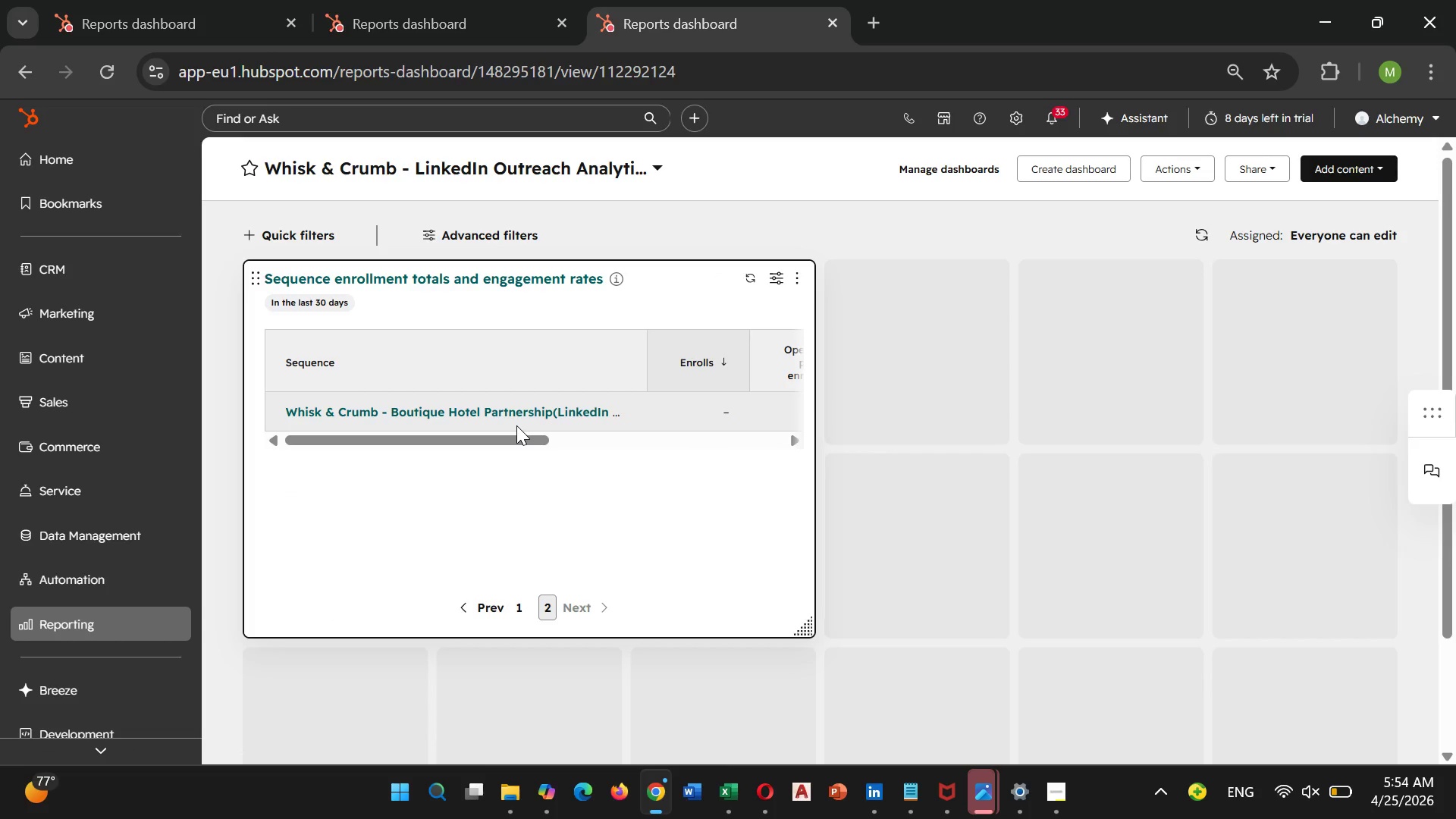 
left_click([516, 425])
 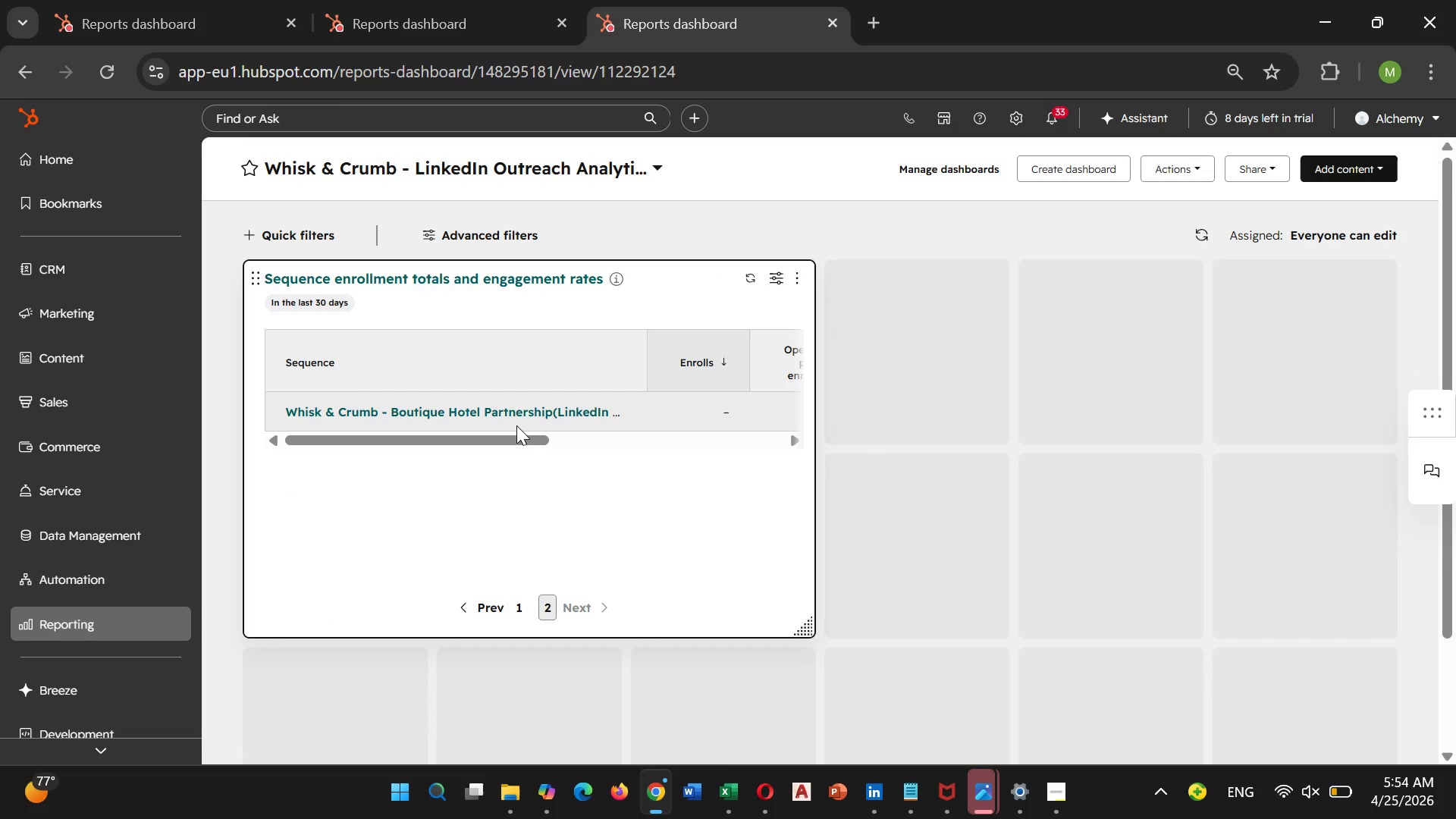 
double_click([516, 425])
 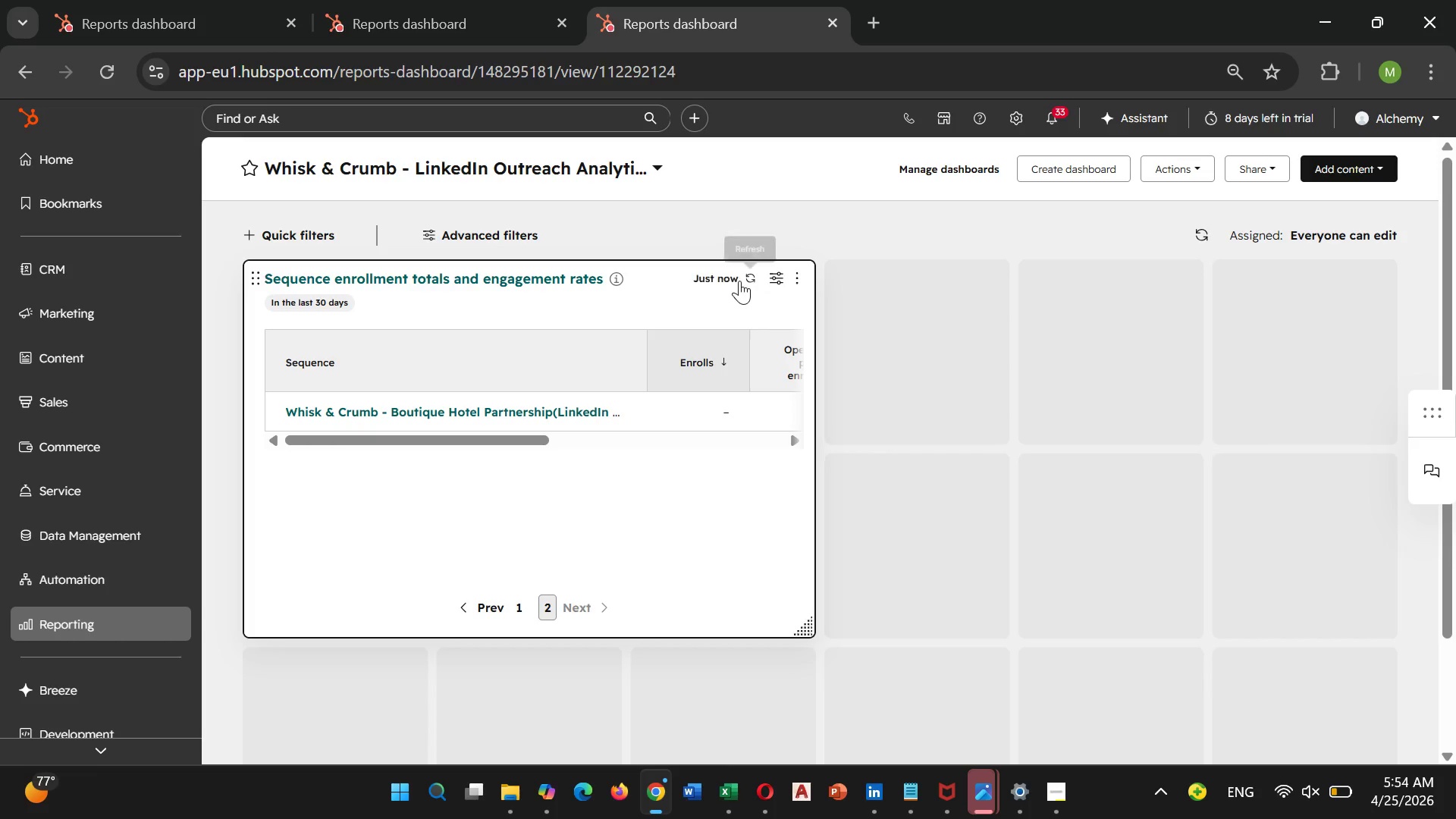 
left_click([746, 273])
 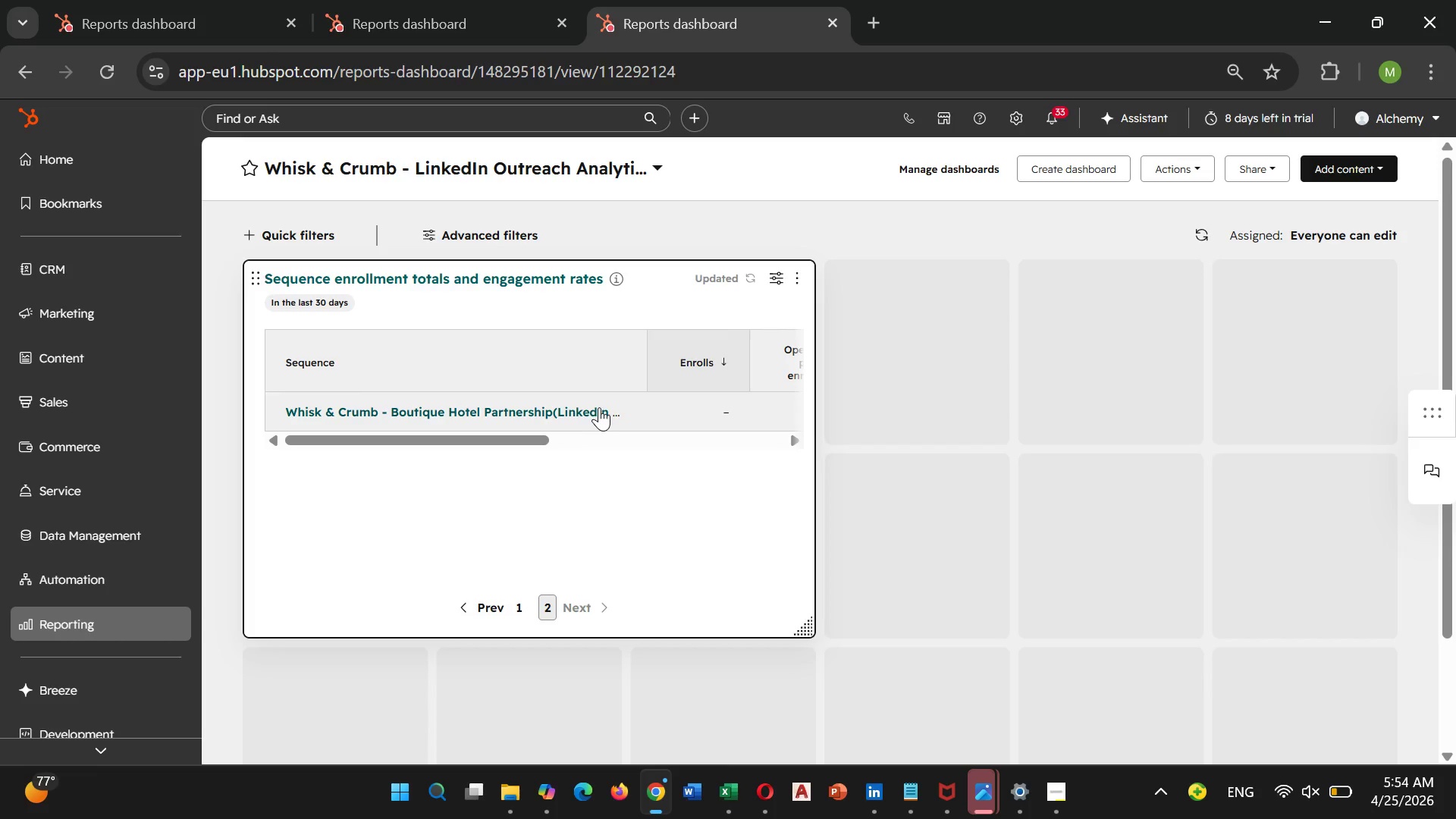 
scroll: coordinate [598, 410], scroll_direction: none, amount: 0.0
 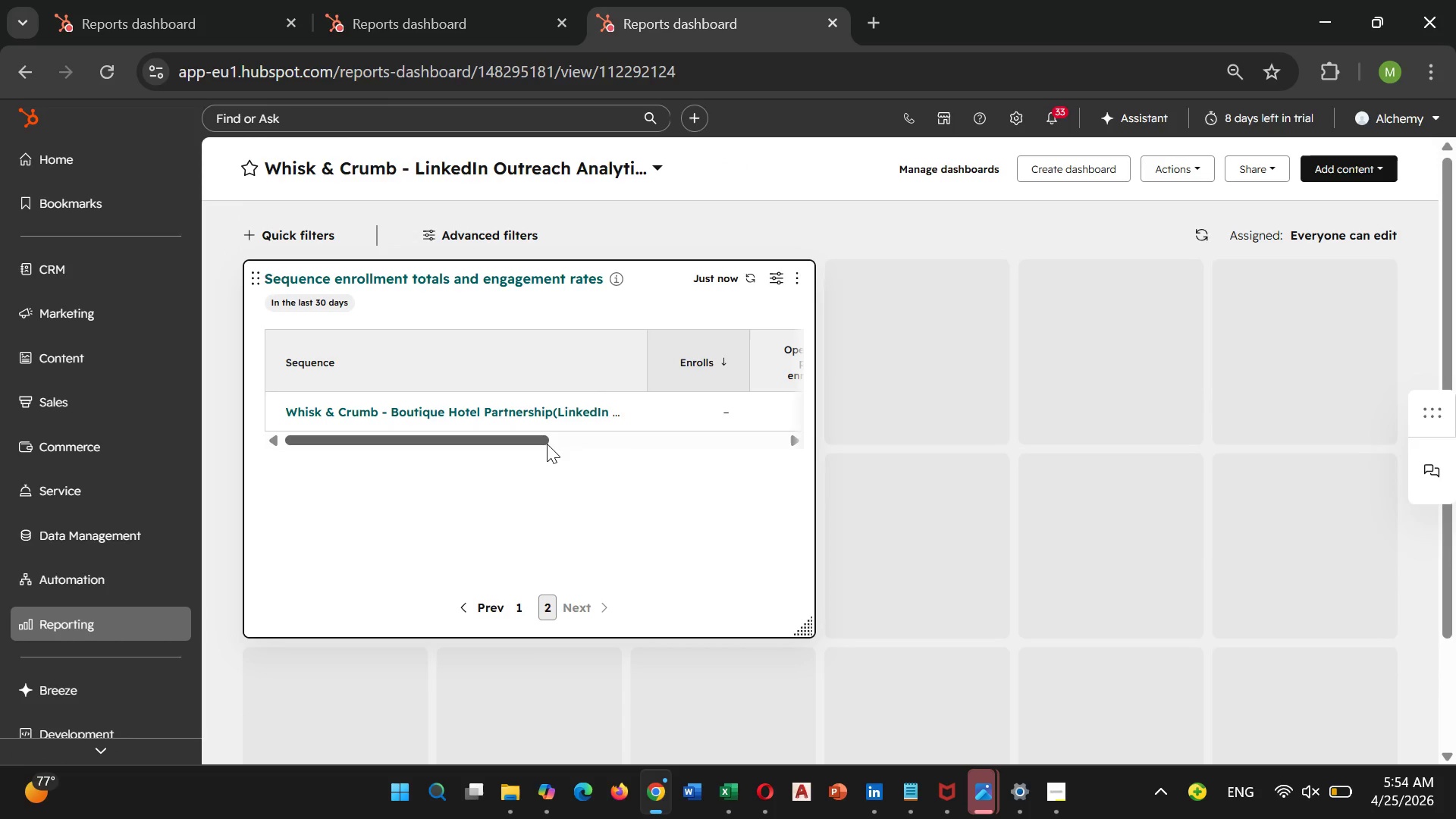 
left_click_drag(start_coordinate=[547, 444], to_coordinate=[763, 452])
 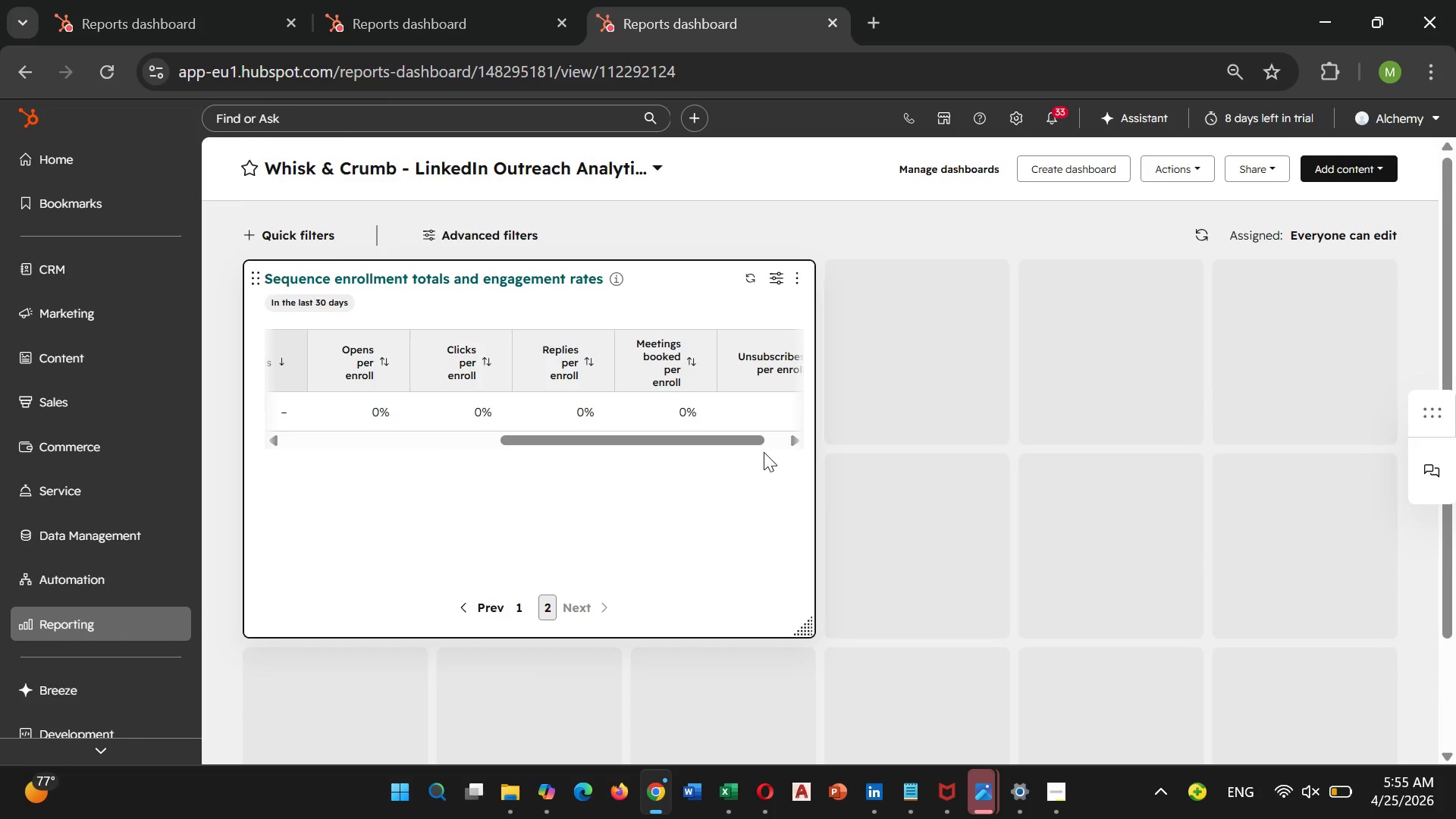 
left_click_drag(start_coordinate=[764, 452], to_coordinate=[530, 436])
 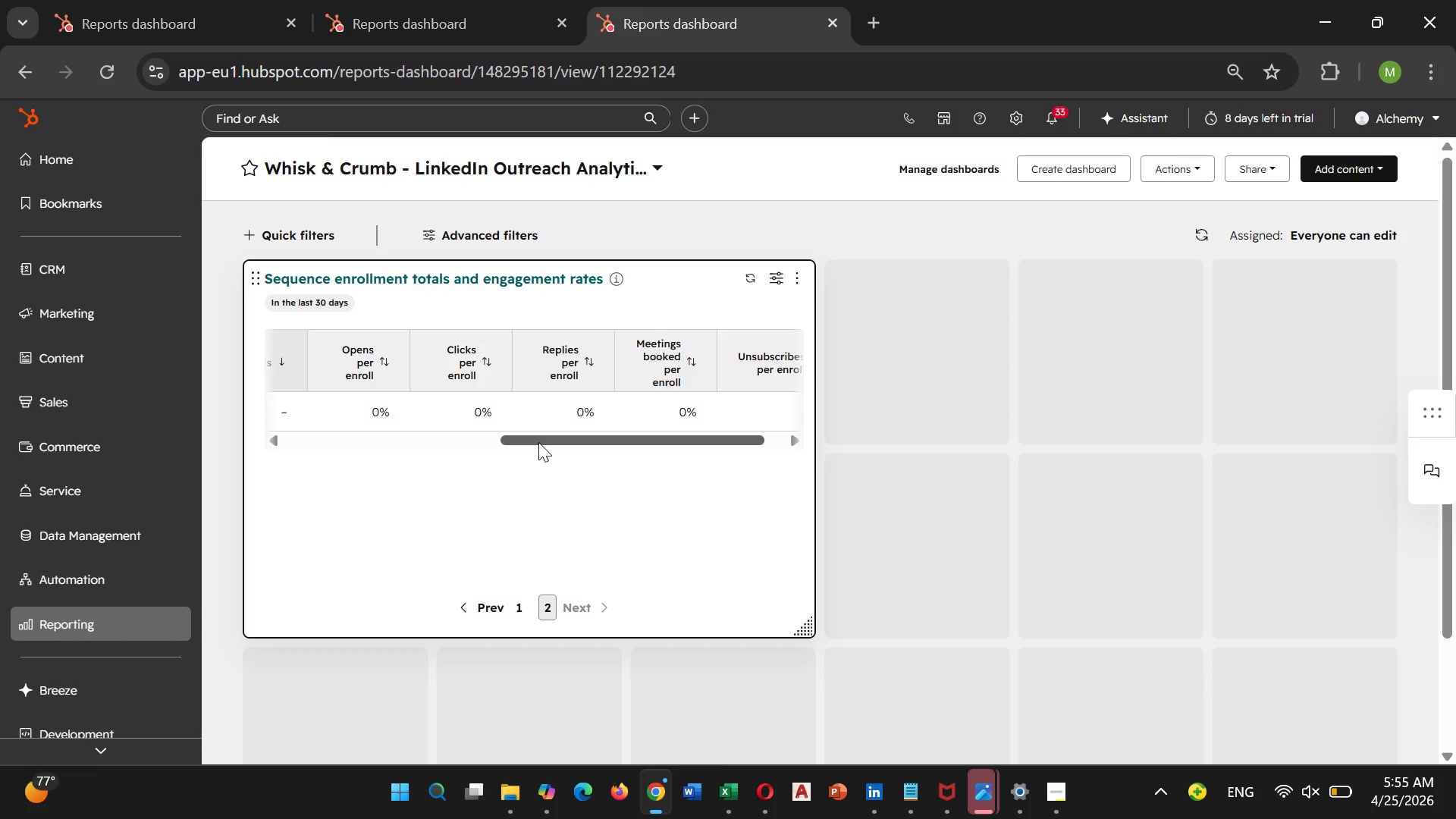 
left_click_drag(start_coordinate=[538, 442], to_coordinate=[230, 433])
 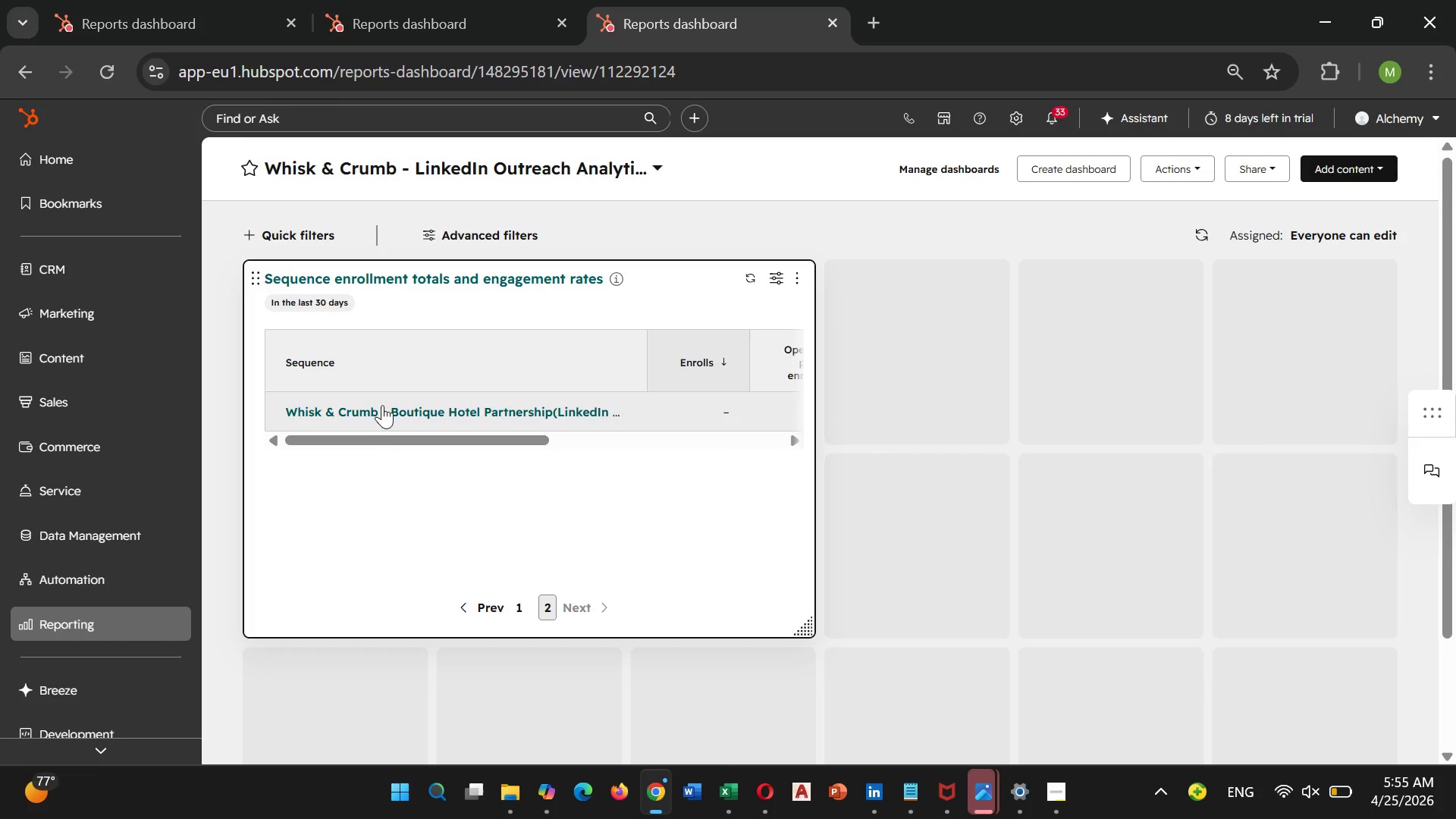 
left_click([382, 405])
 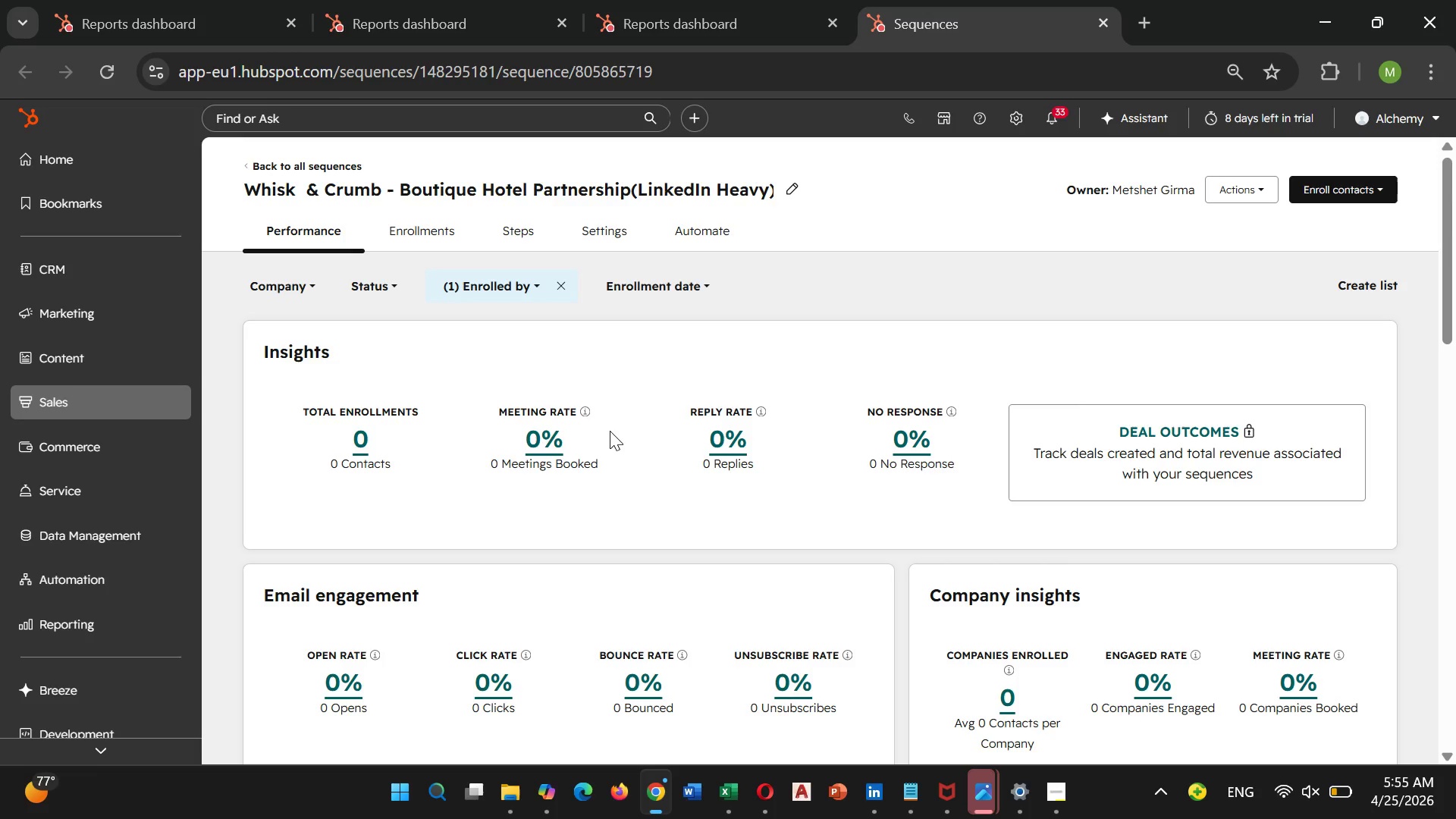 
wait(24.61)
 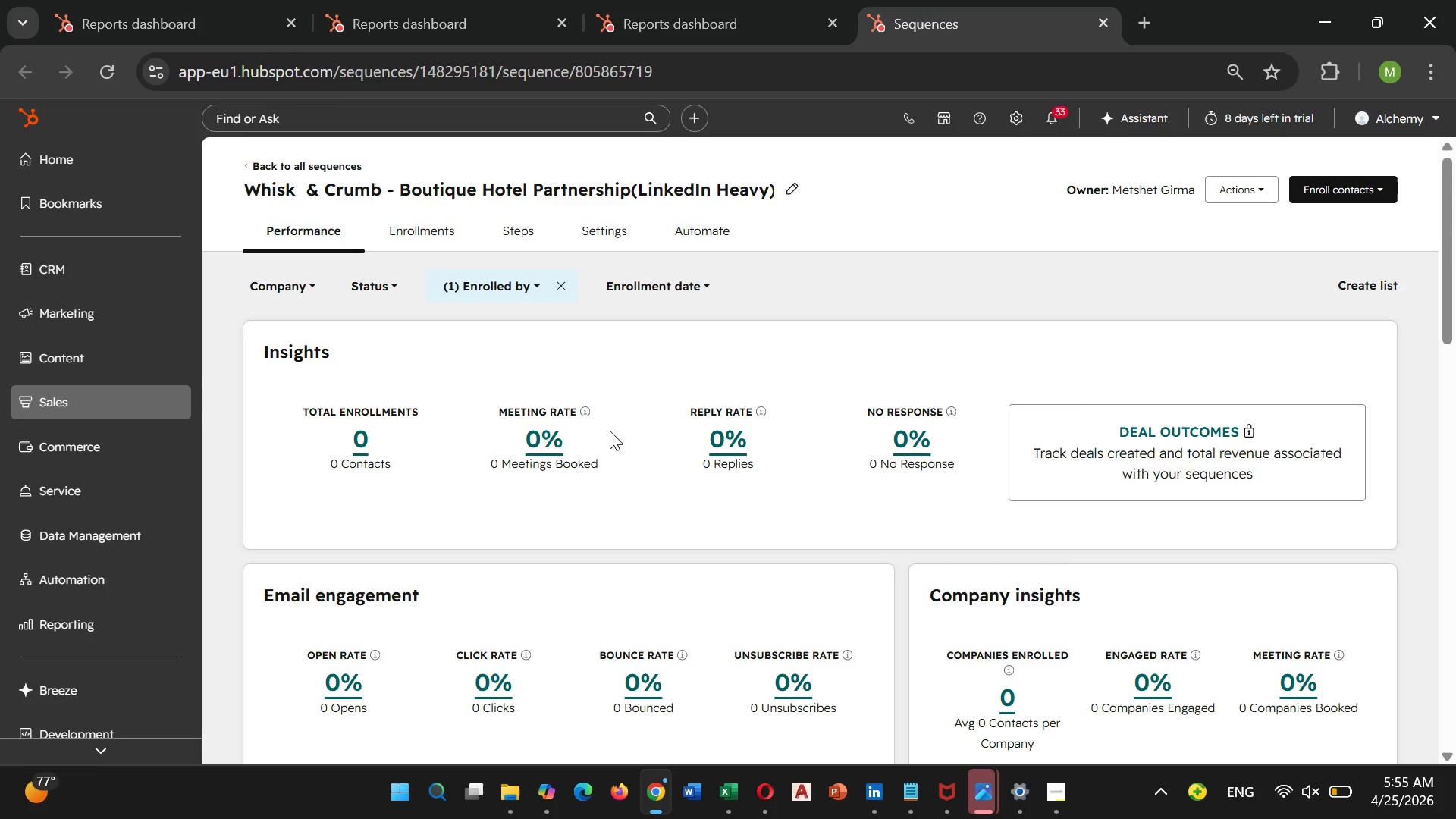 
left_click([67, 618])
 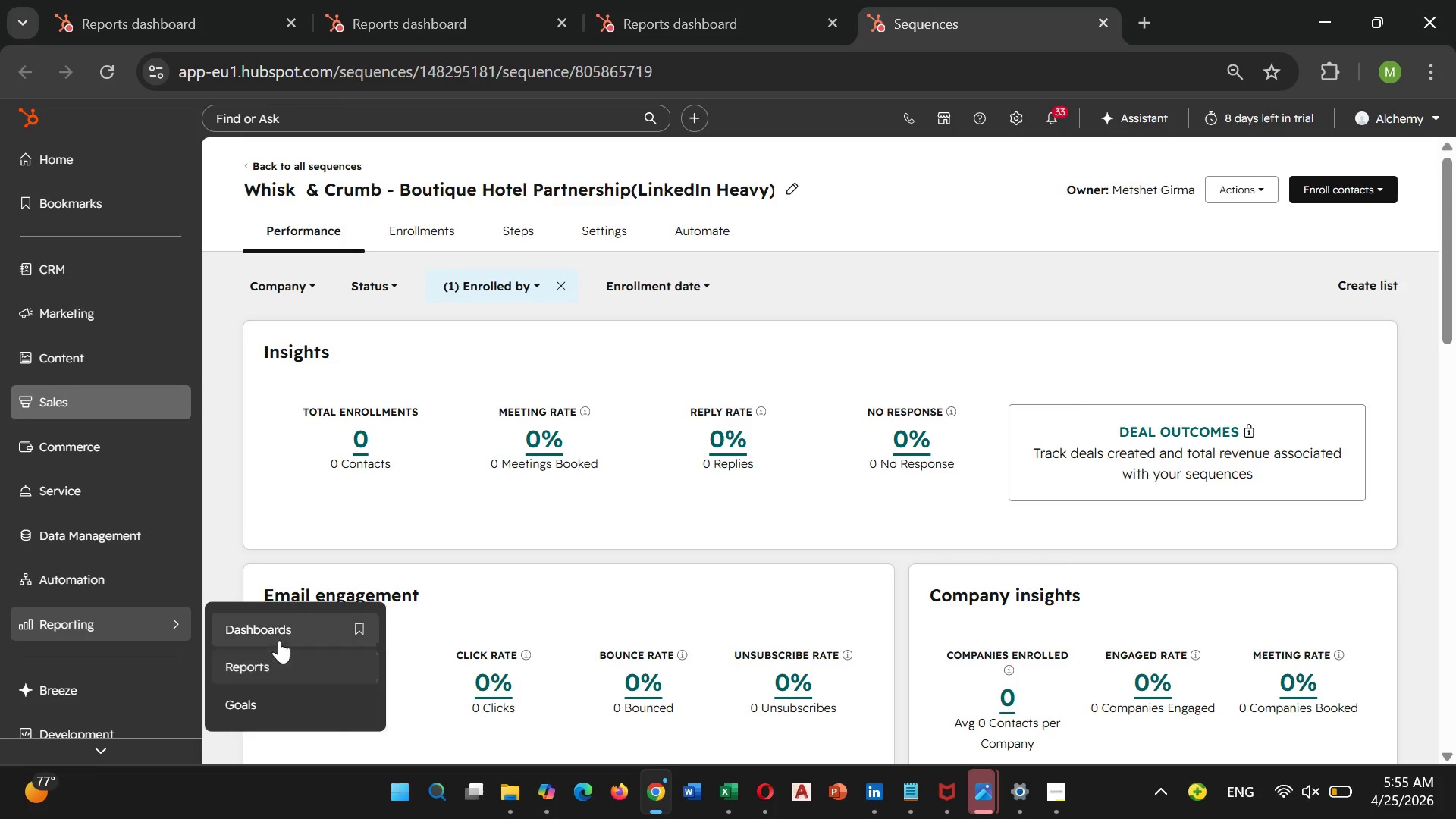 
left_click([279, 640])
 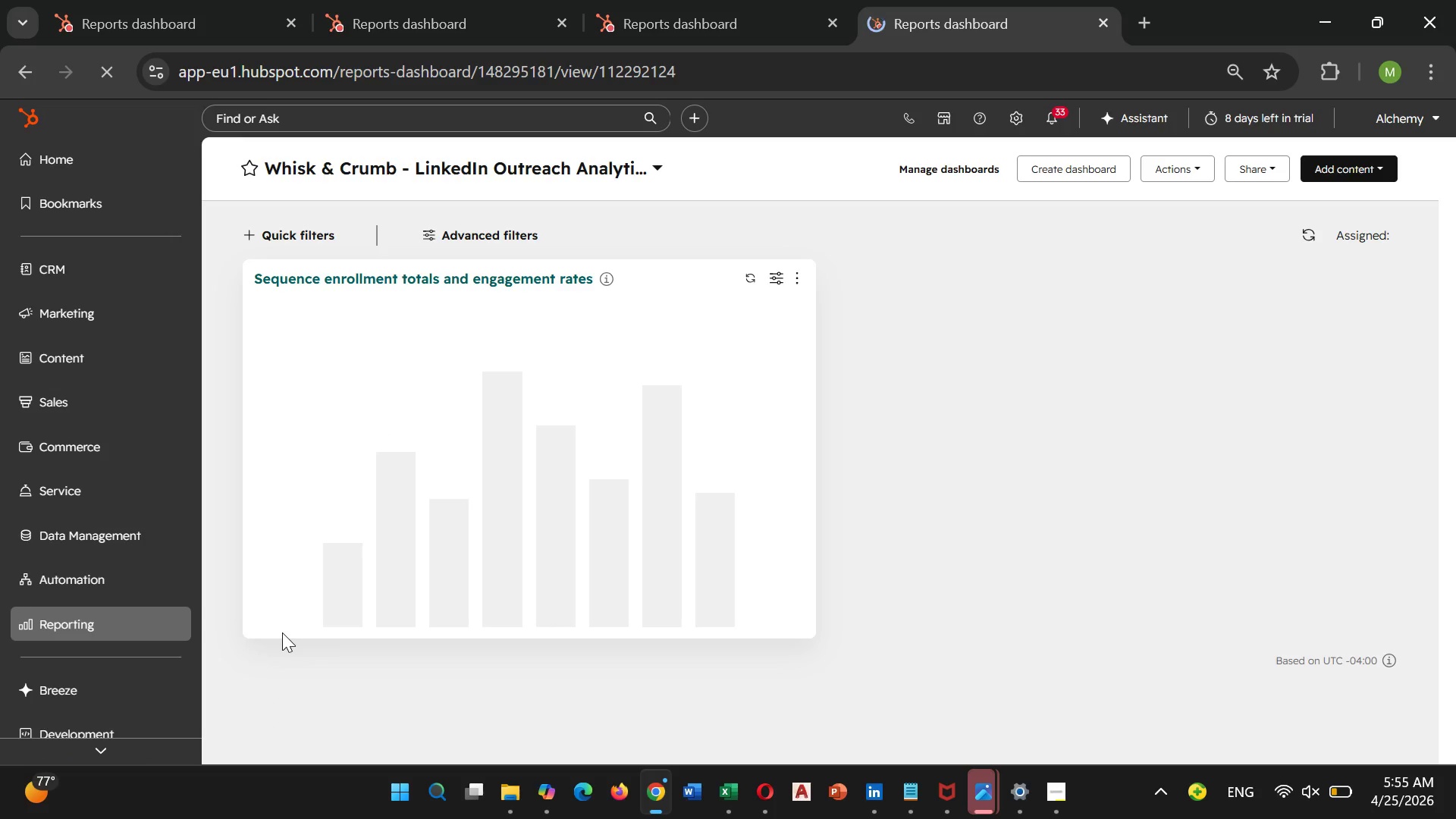 
mouse_move([404, 542])
 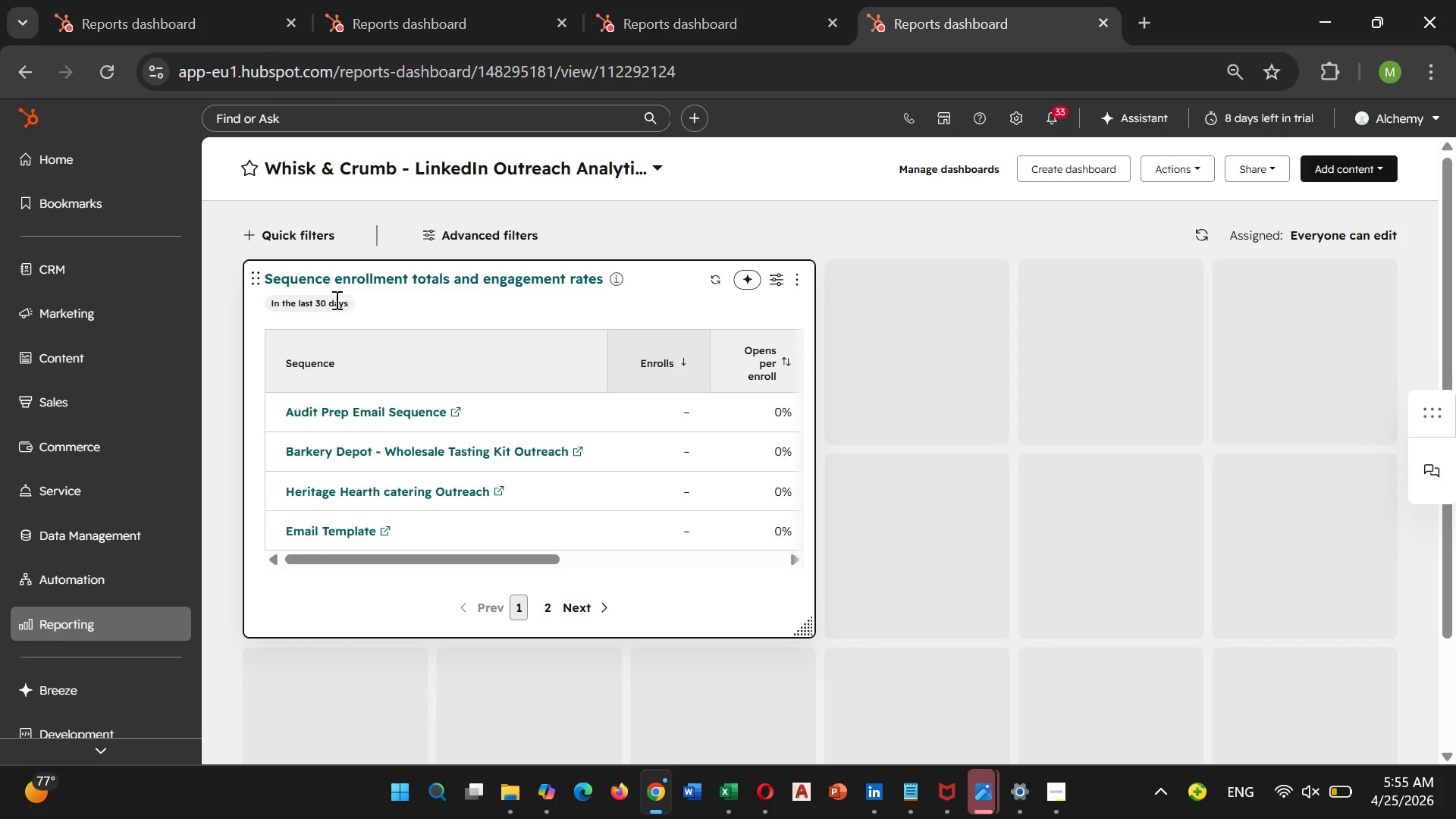 
left_click([328, 303])
 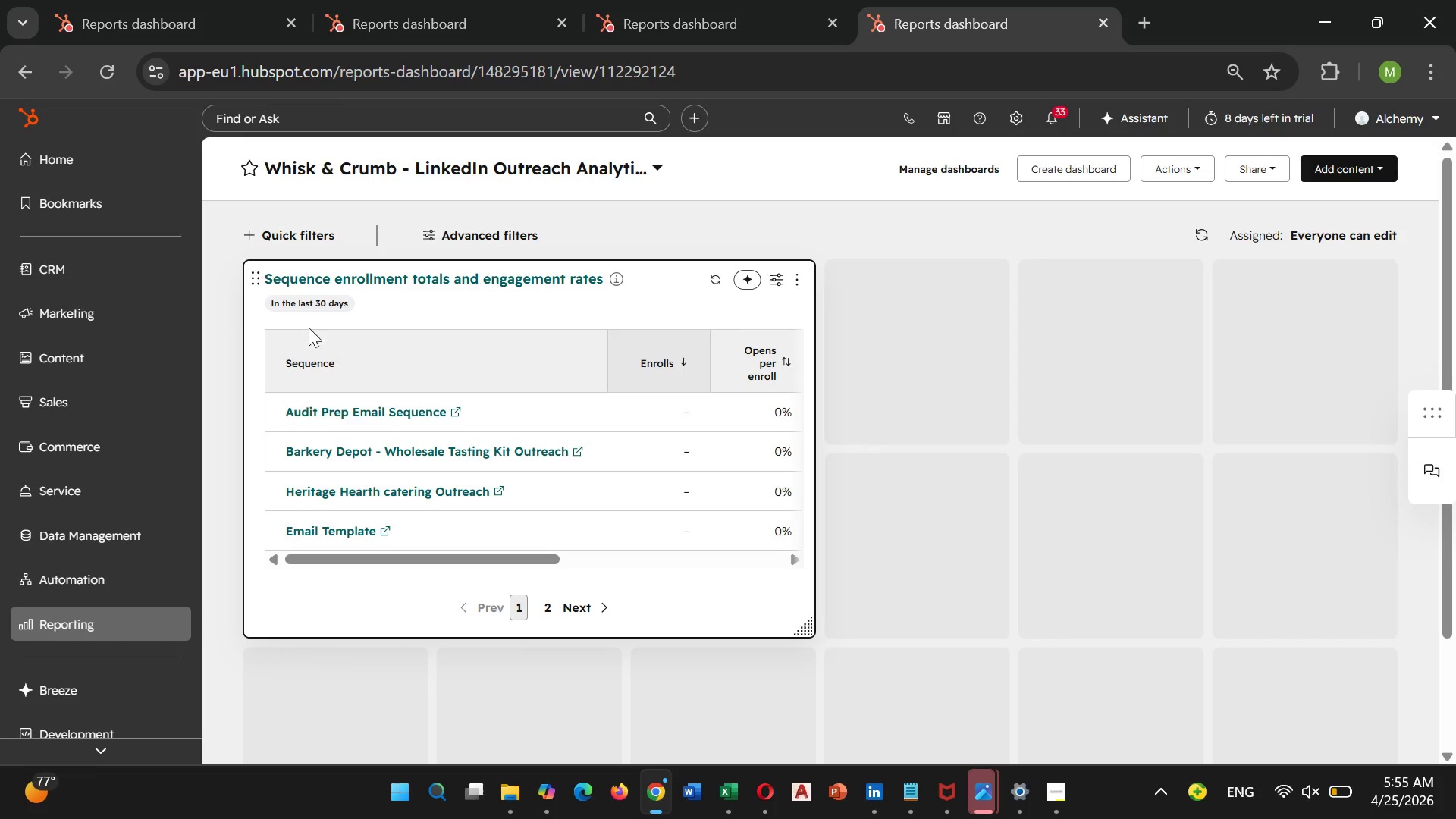 
scroll: coordinate [587, 430], scroll_direction: down, amount: 4.0
 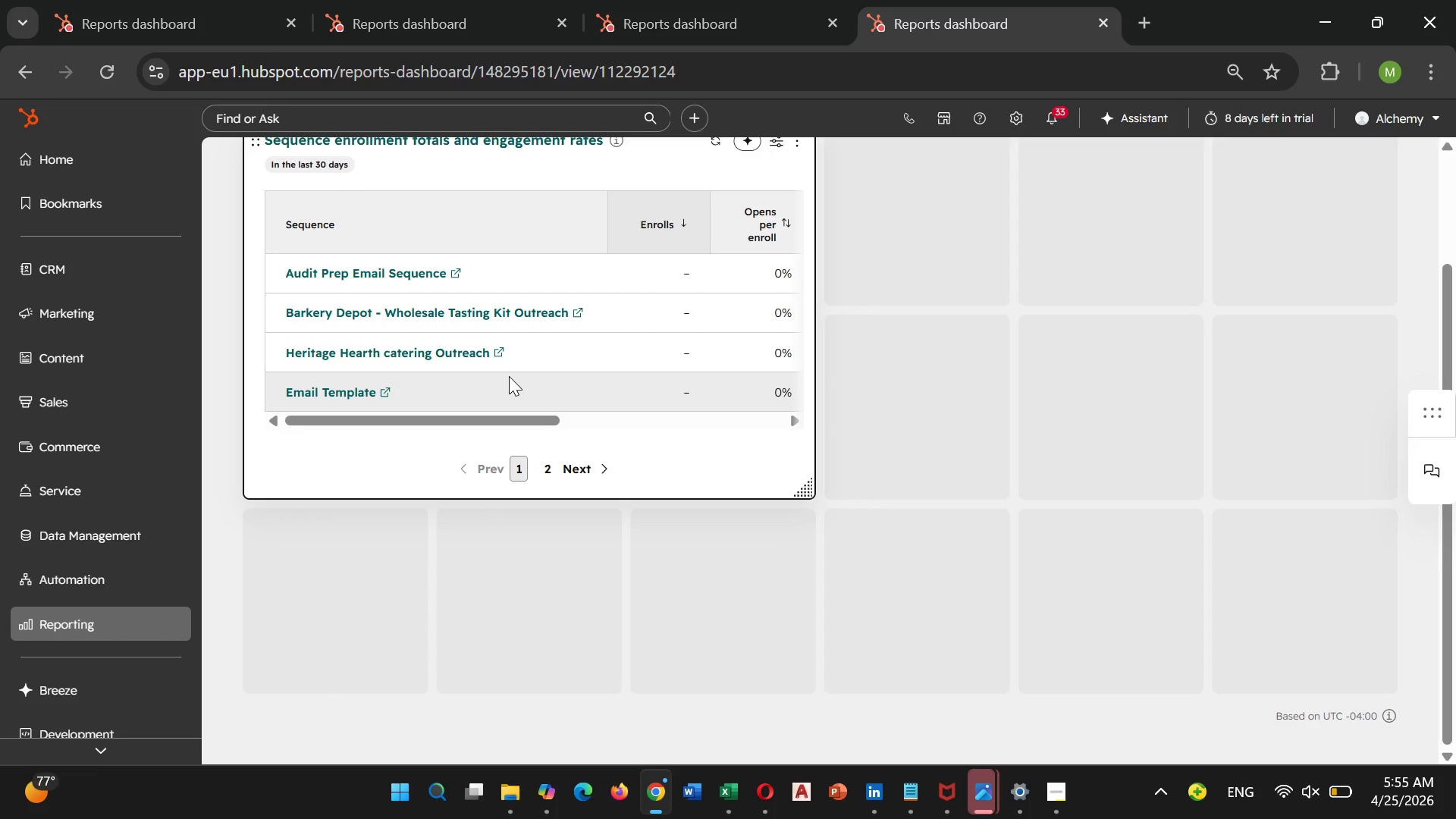 
scroll: coordinate [509, 376], scroll_direction: up, amount: 1.0
 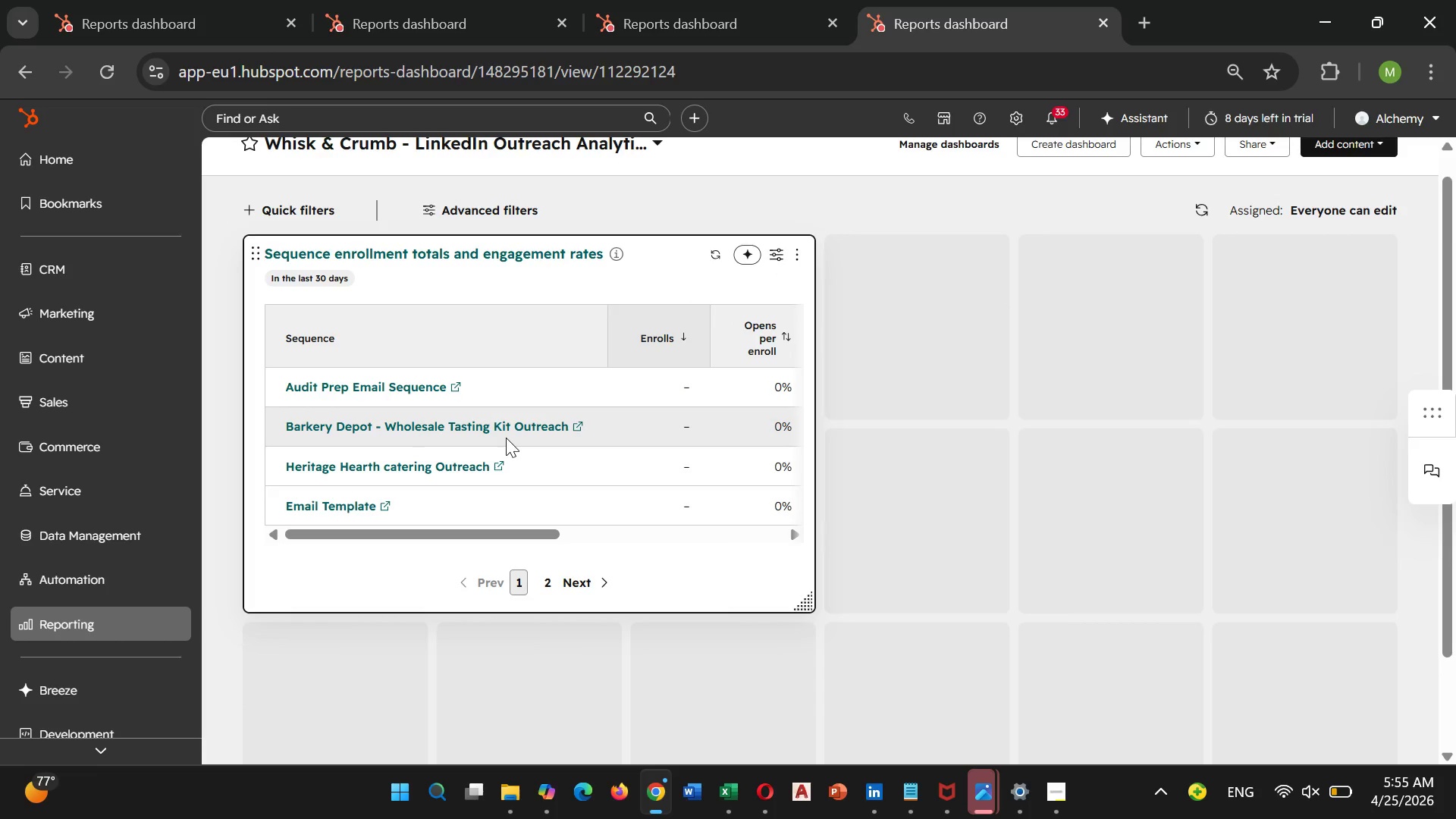 
scroll: coordinate [495, 439], scroll_direction: down, amount: 1.0
 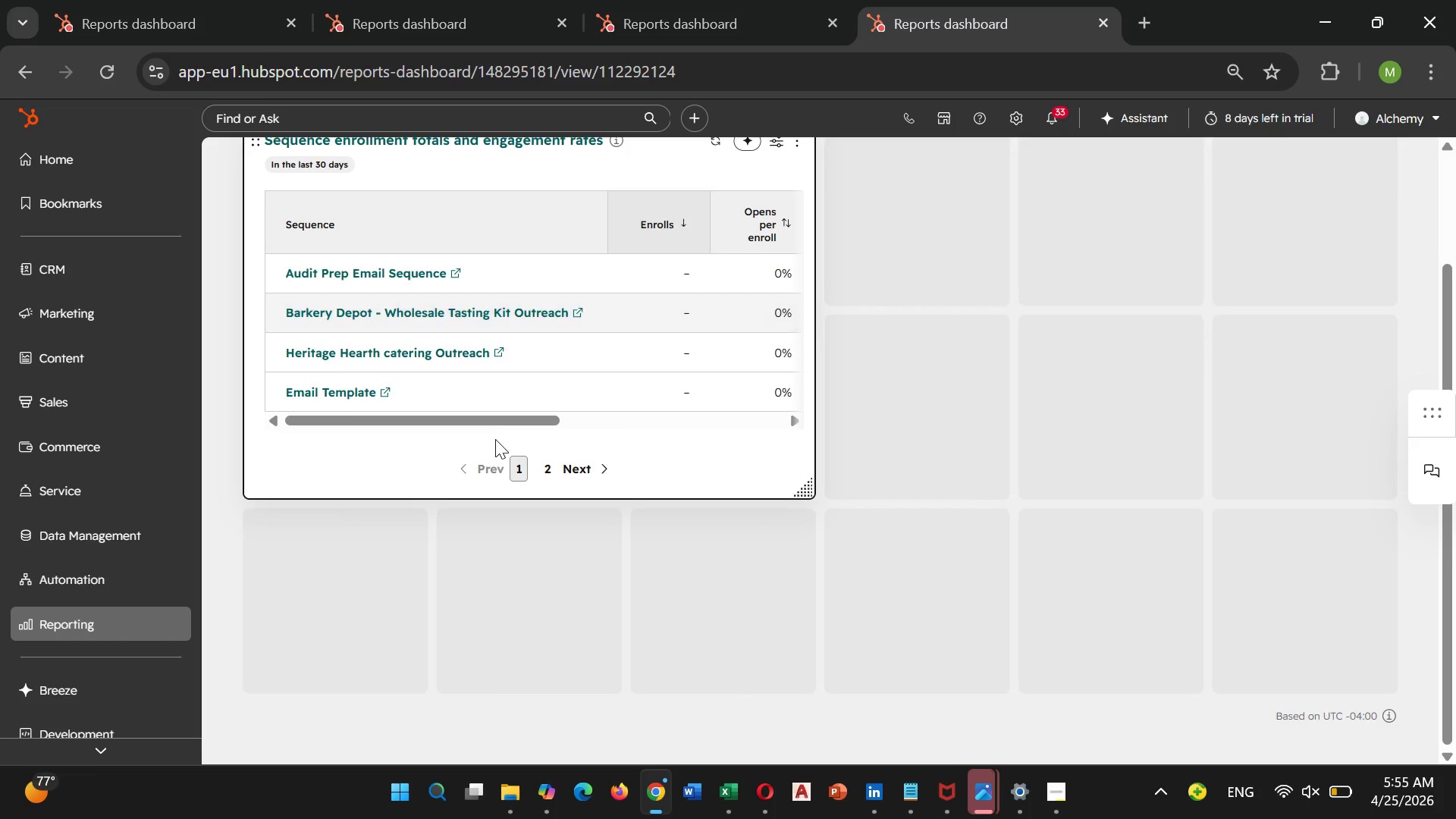 
scroll: coordinate [495, 439], scroll_direction: up, amount: 1.0
 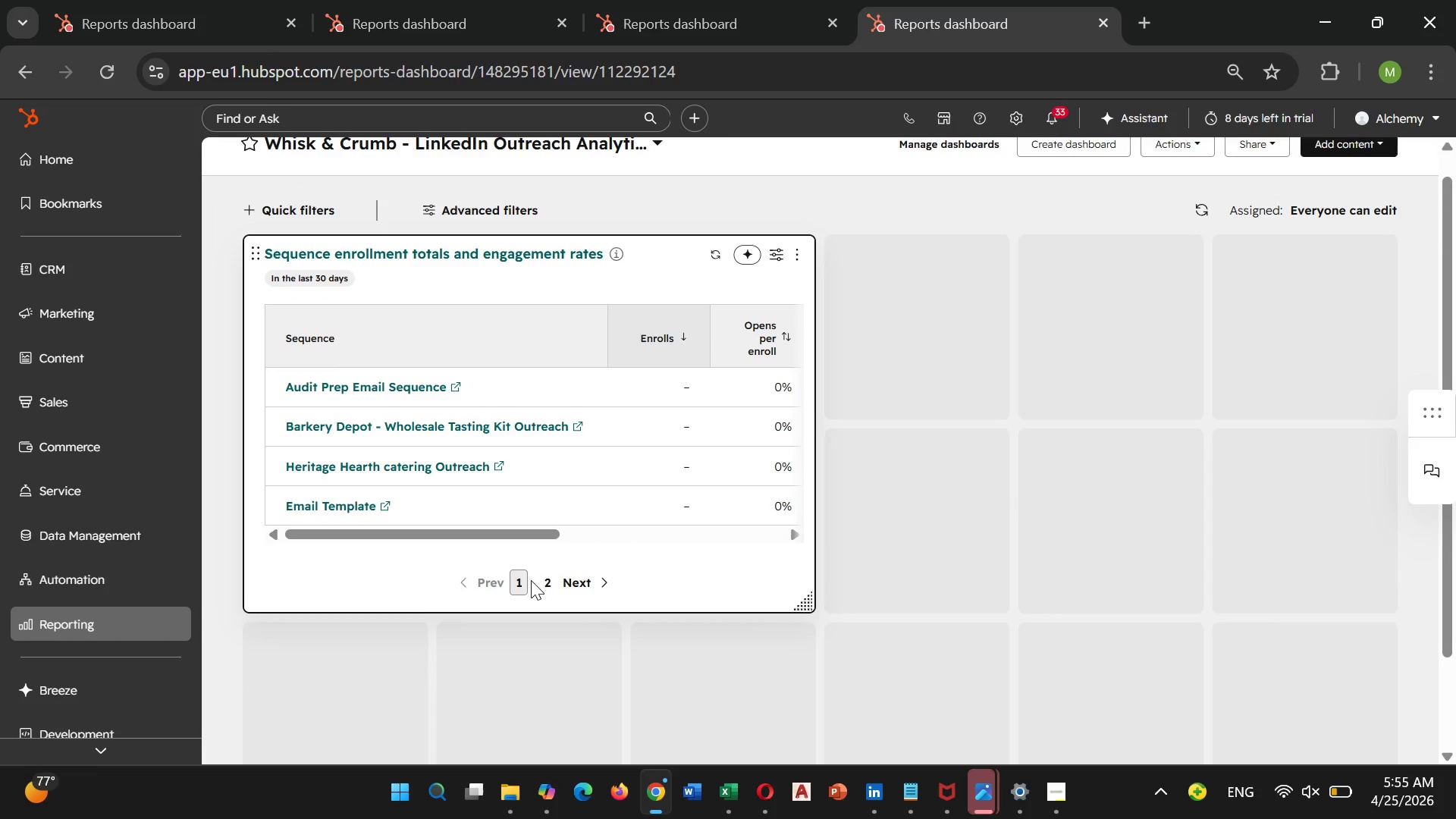 
left_click([542, 581])
 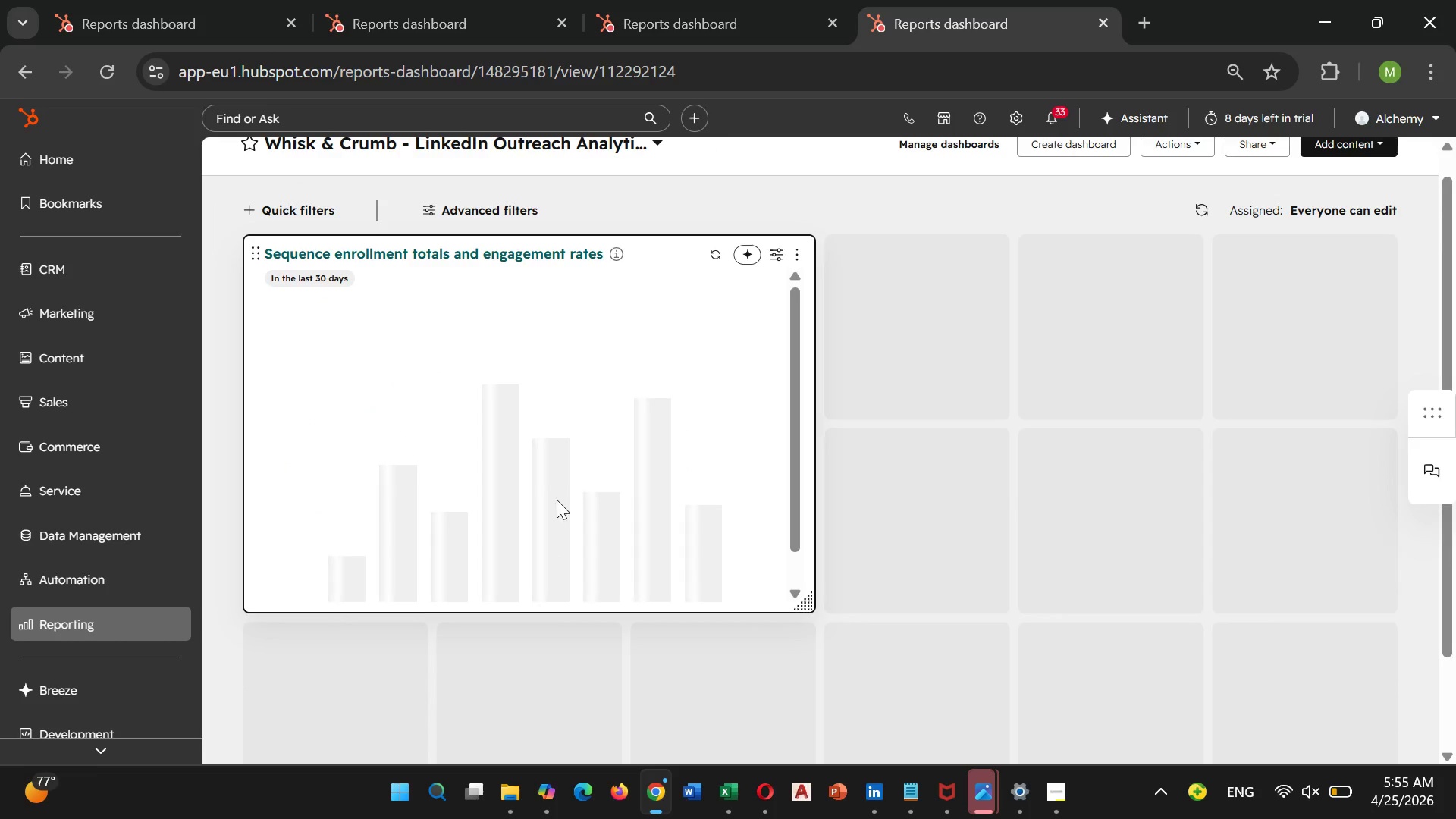 
mouse_move([609, 382])
 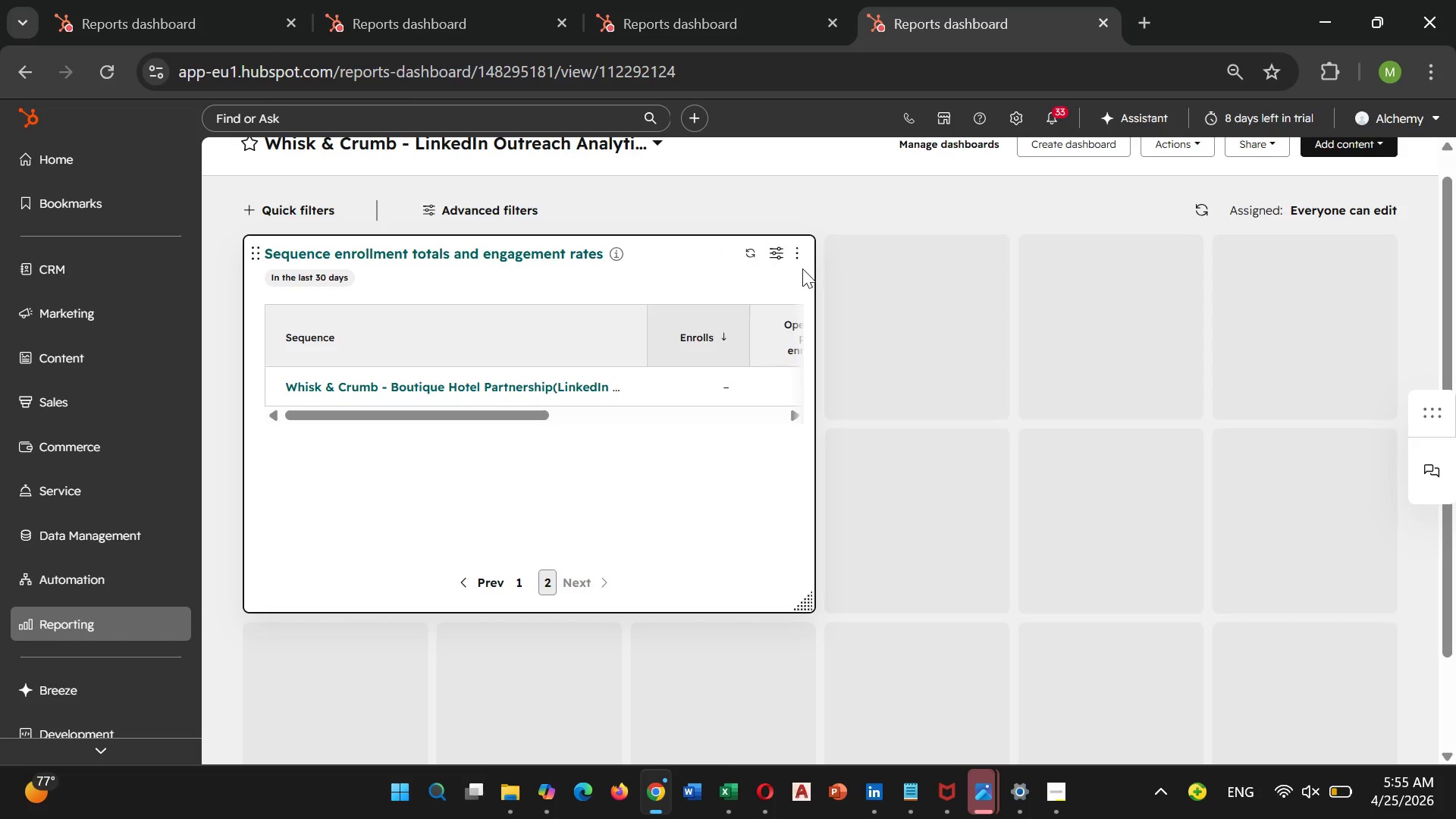 
left_click([801, 253])
 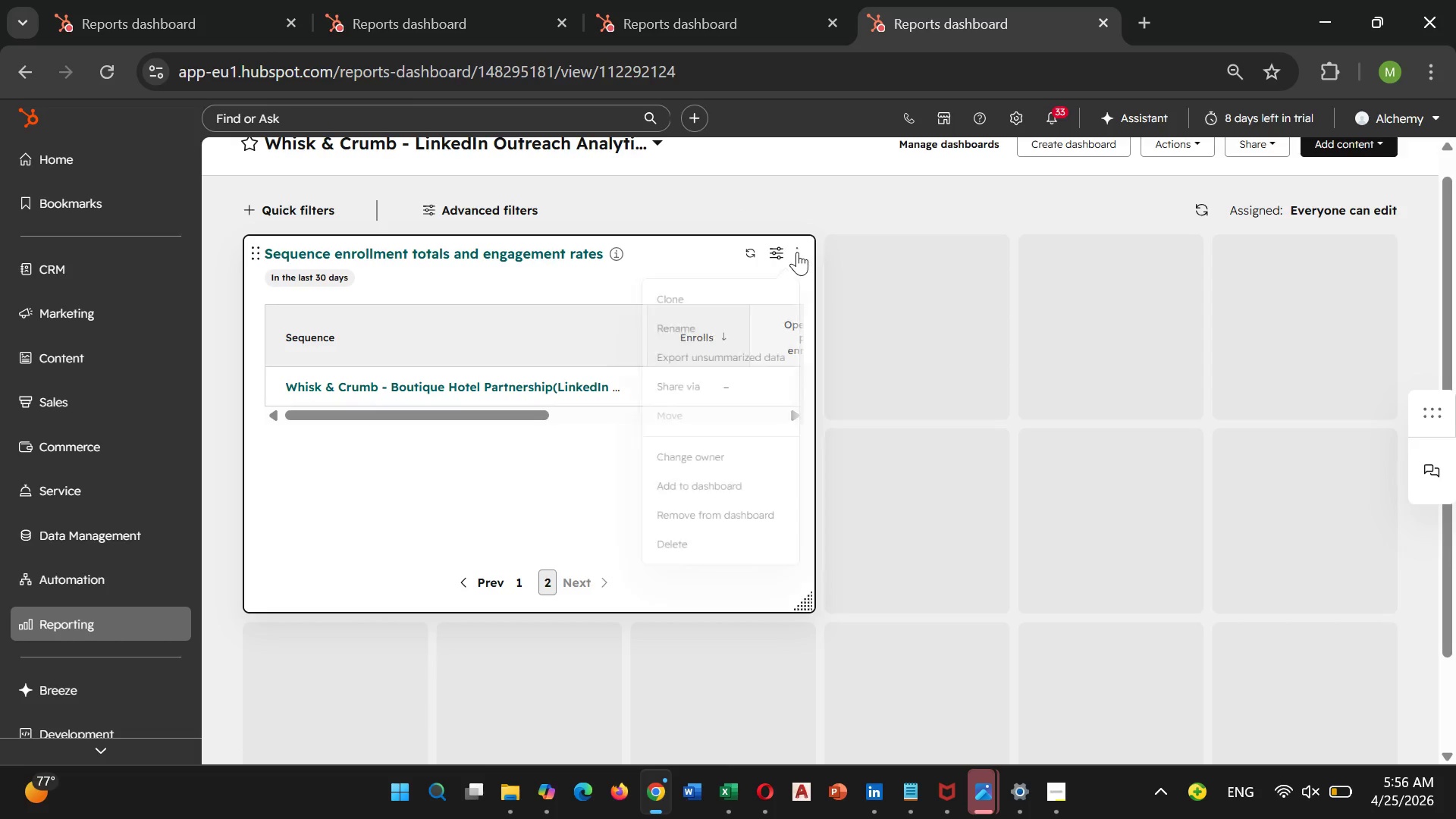 
mouse_move([789, 271])
 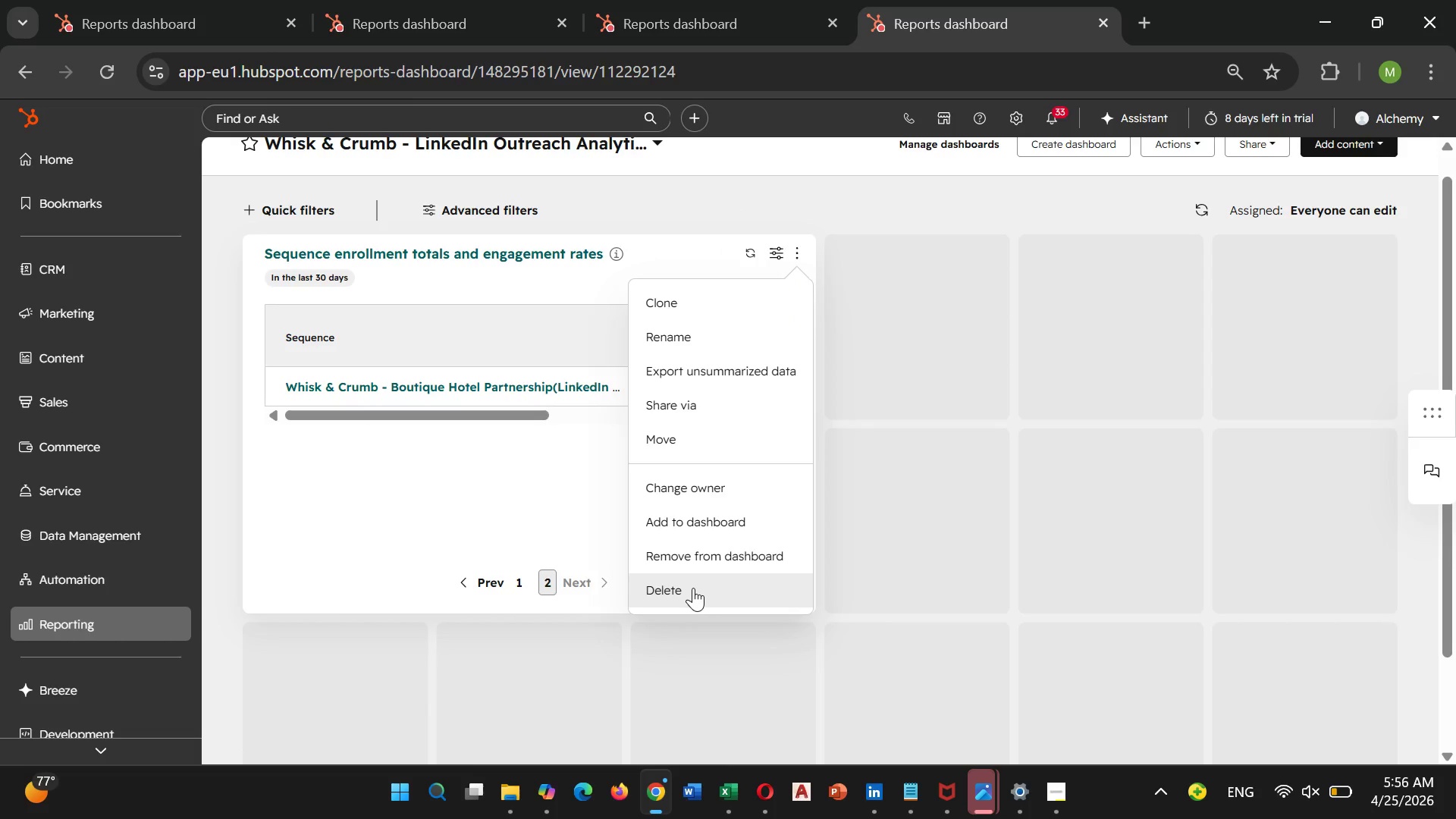 
left_click([693, 588])
 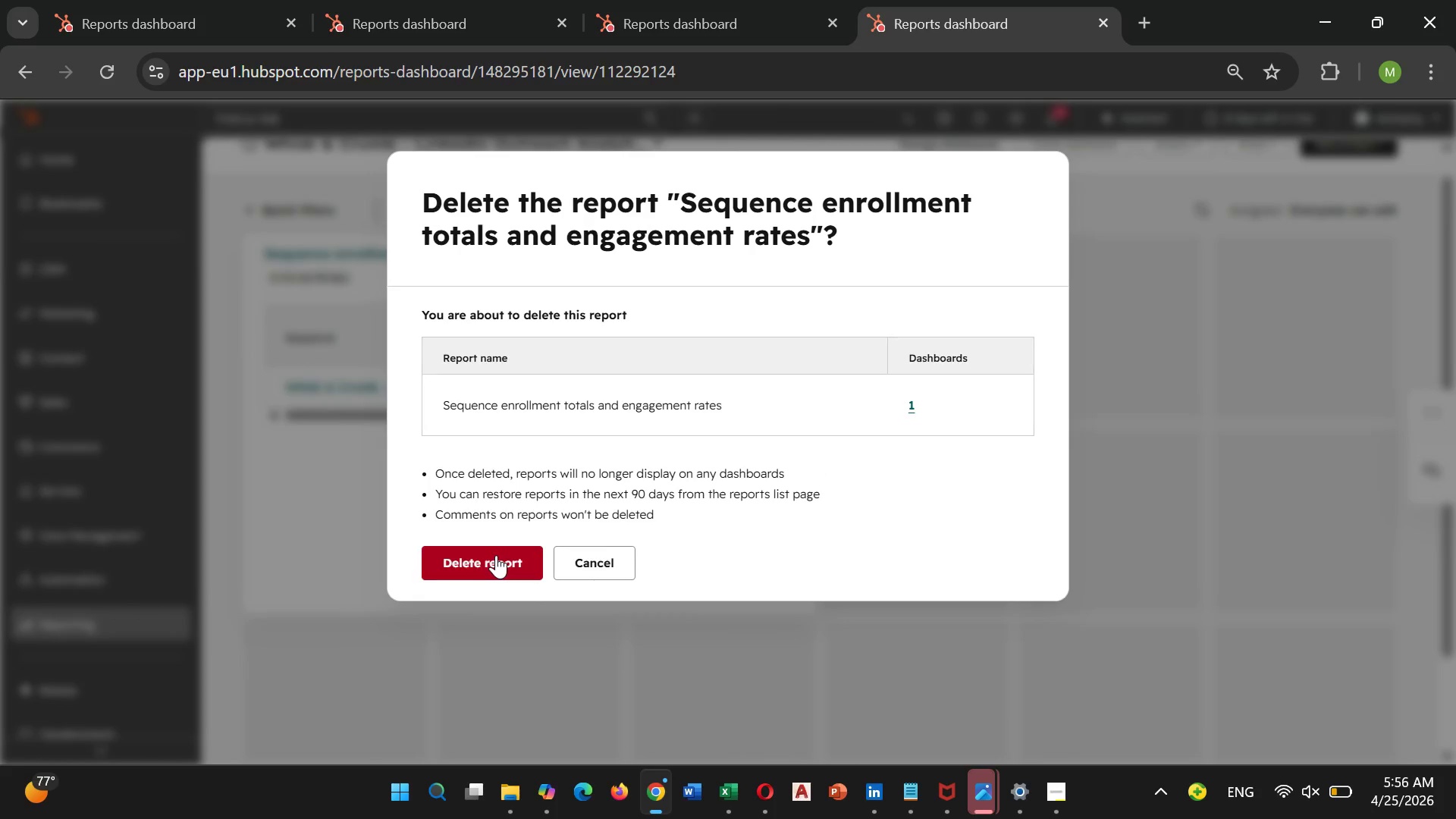 
left_click([496, 555])
 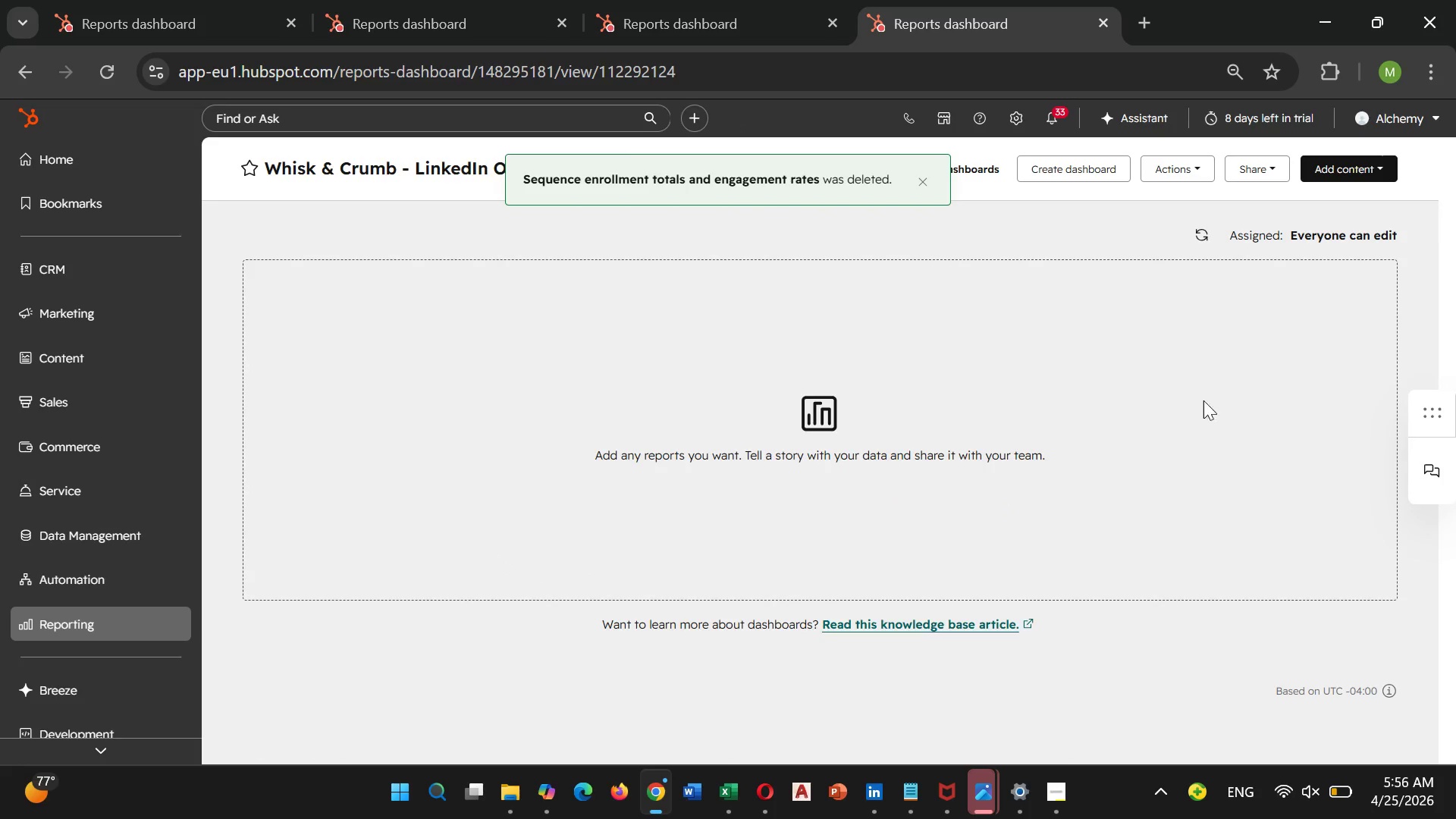 
left_click([1372, 158])
 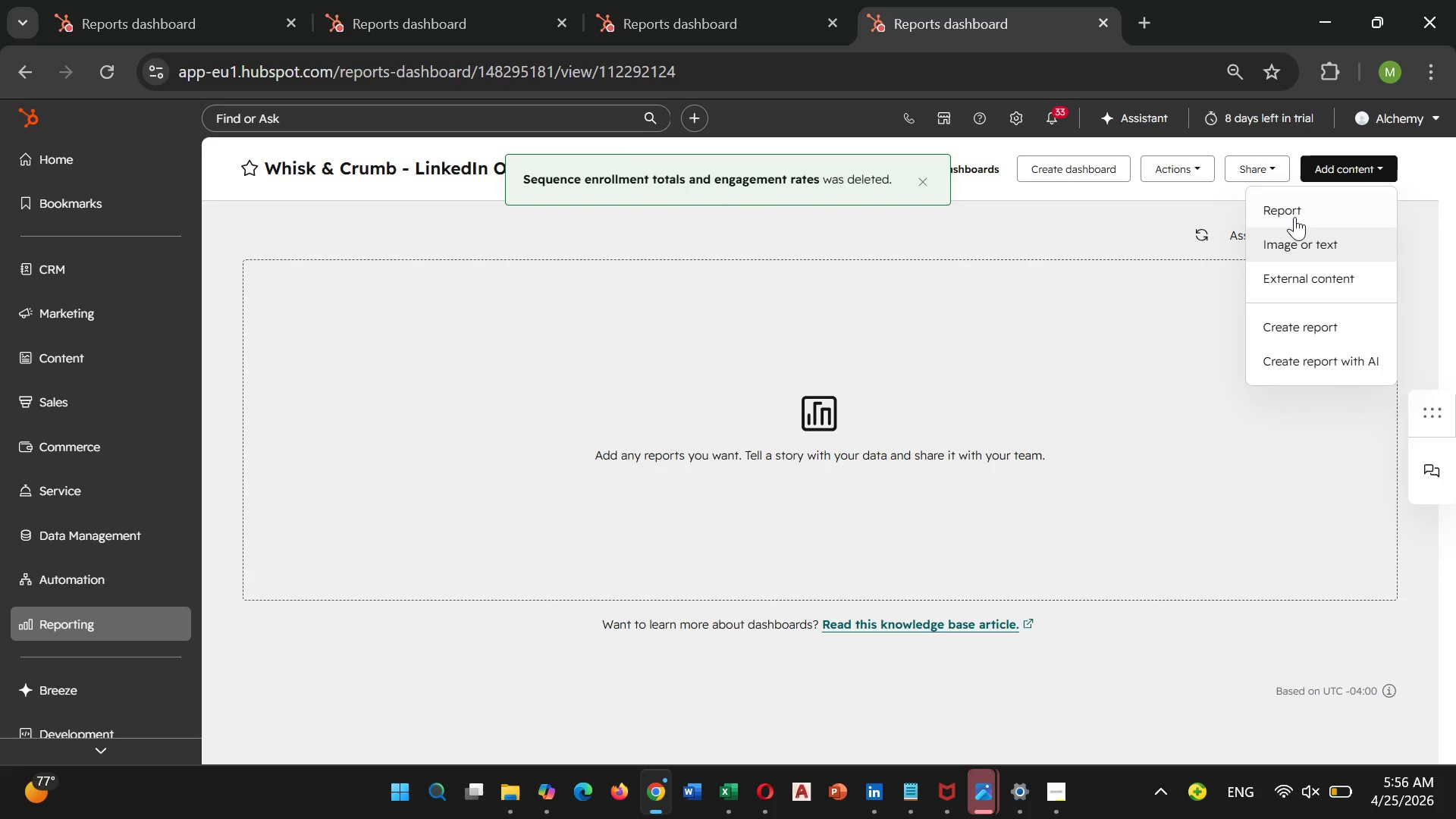 
left_click([1294, 212])
 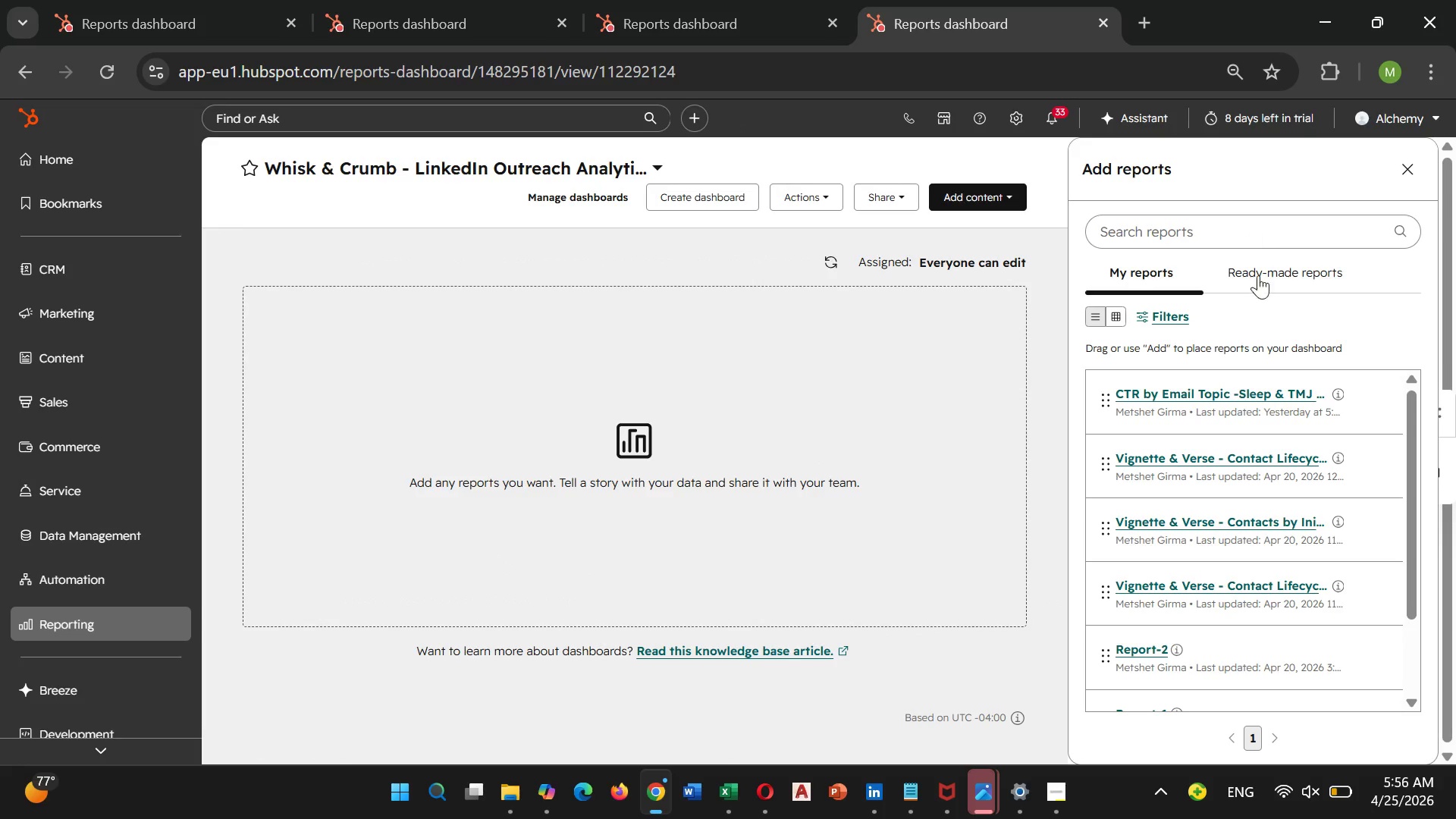 
left_click([1271, 278])
 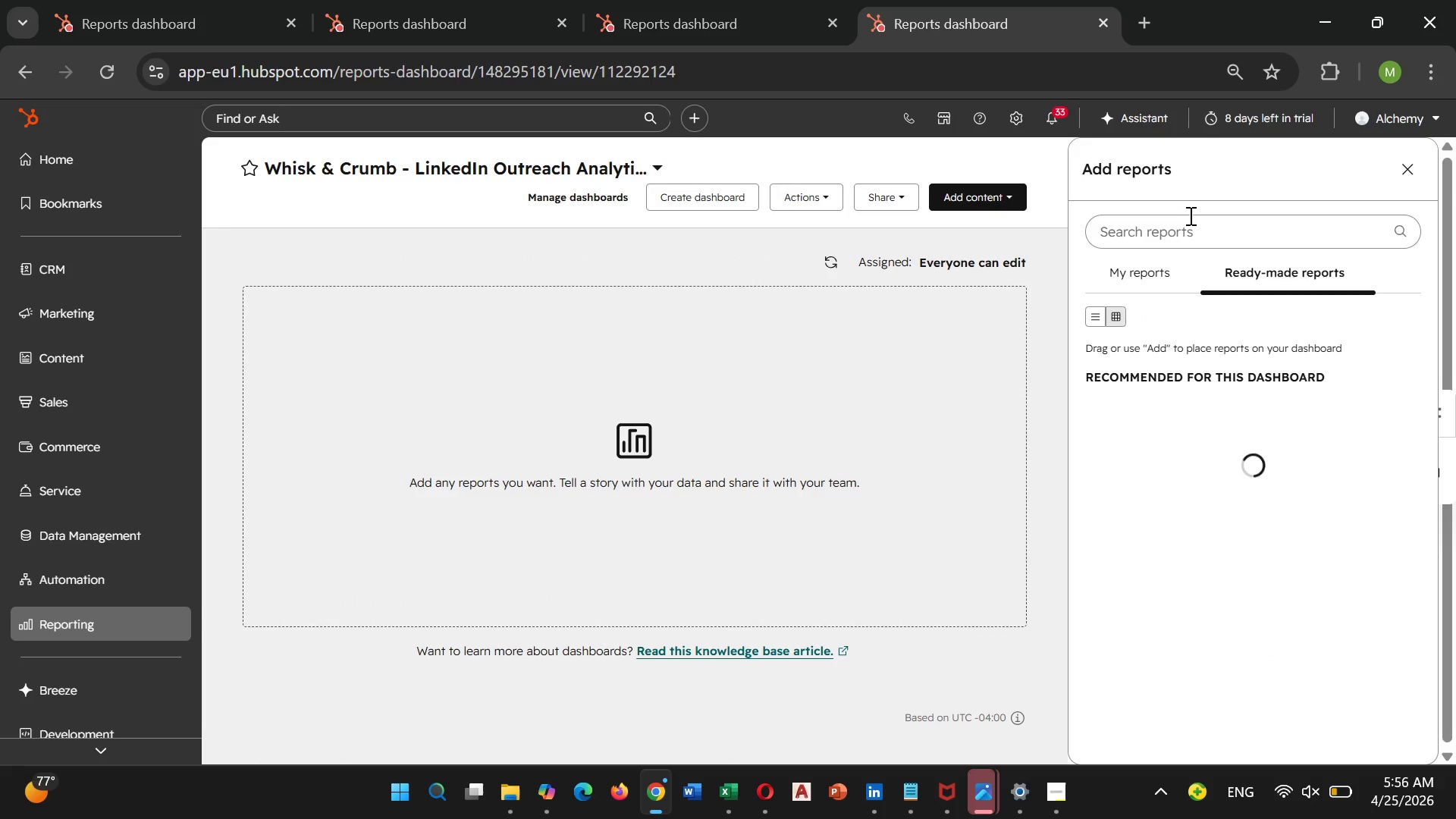 
left_click([1189, 214])
 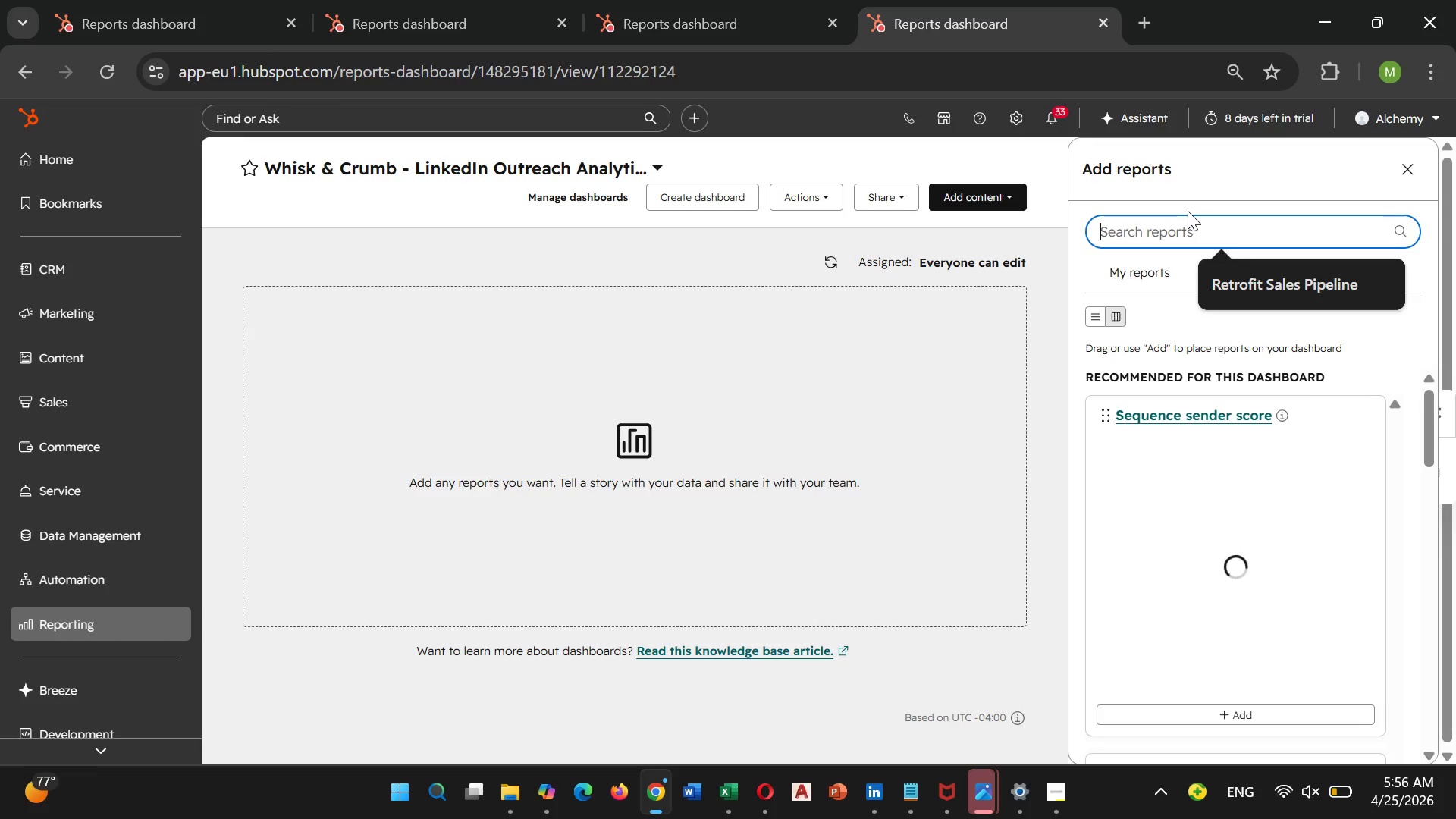 
type(sequenc)
 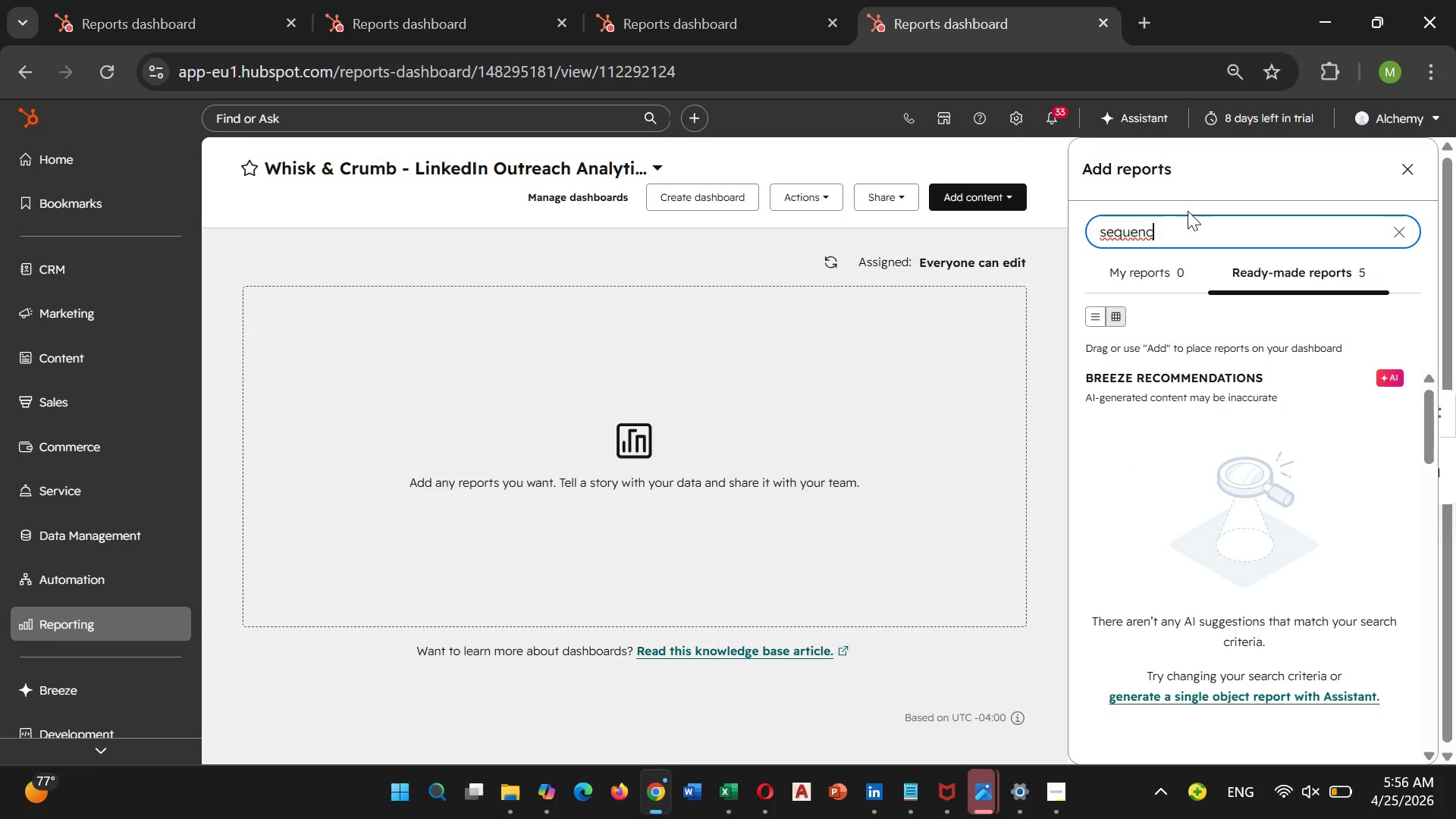 
key(E)
 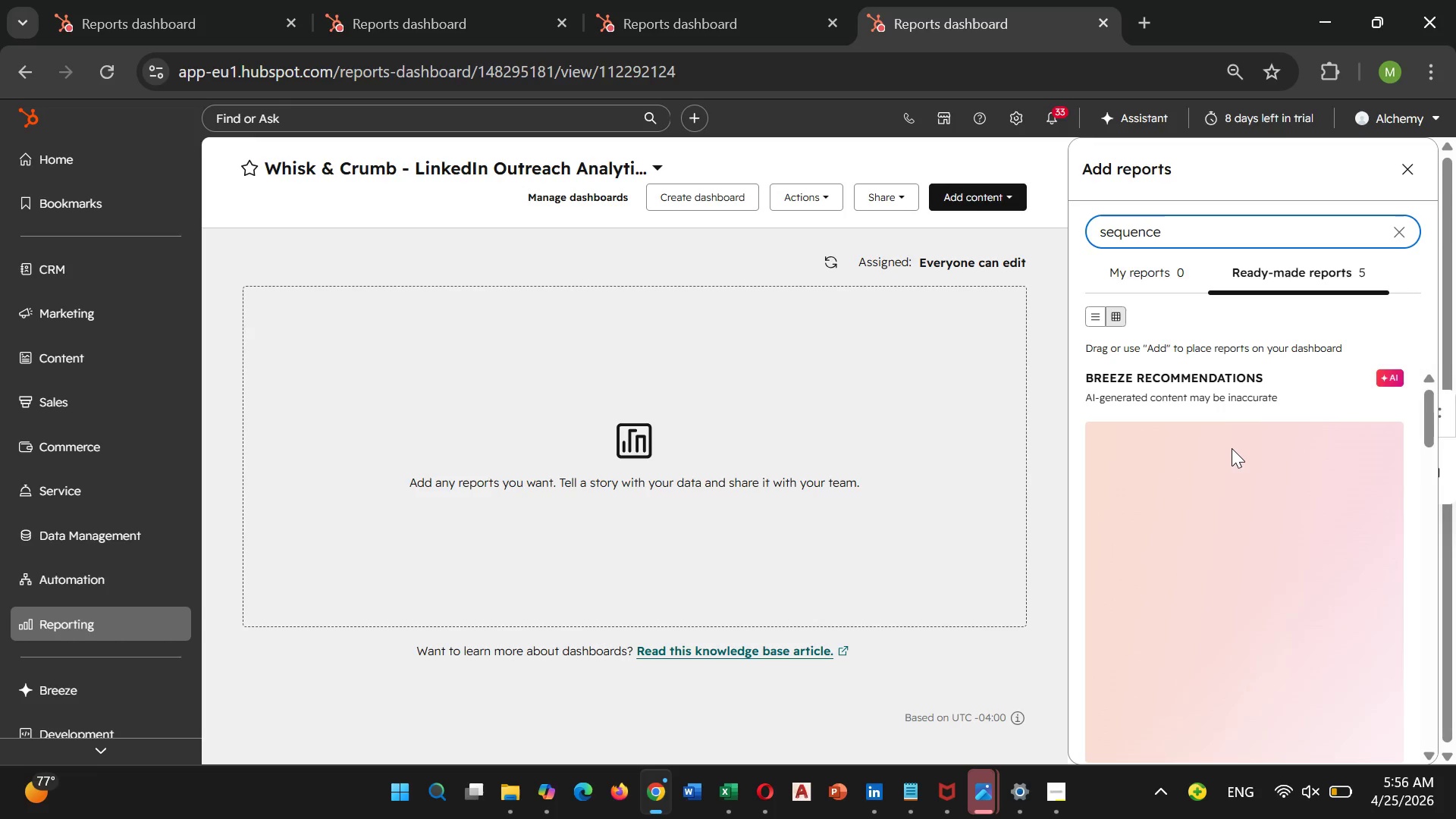 
scroll: coordinate [1234, 507], scroll_direction: down, amount: 26.0
 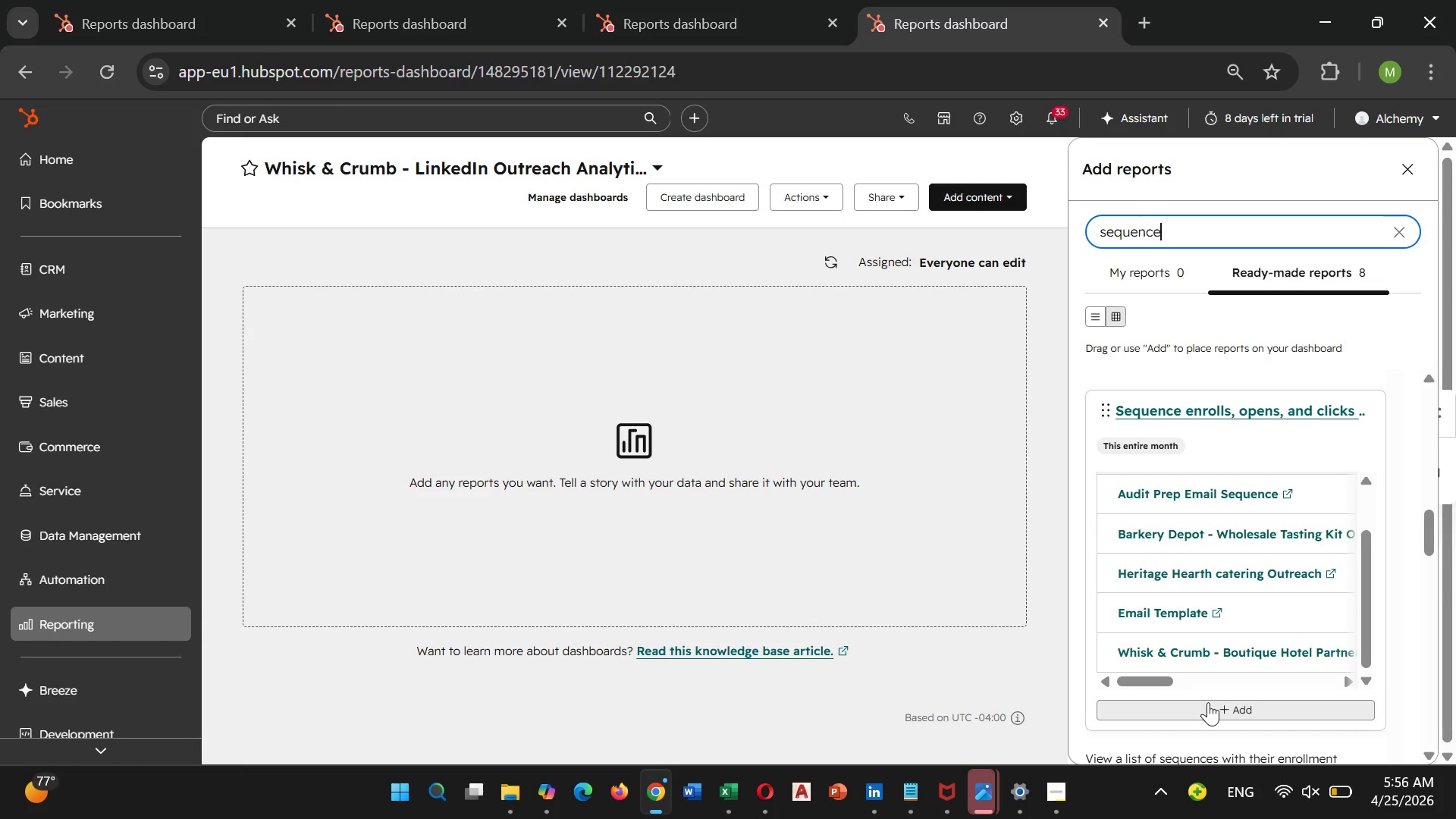 
wait(5.26)
 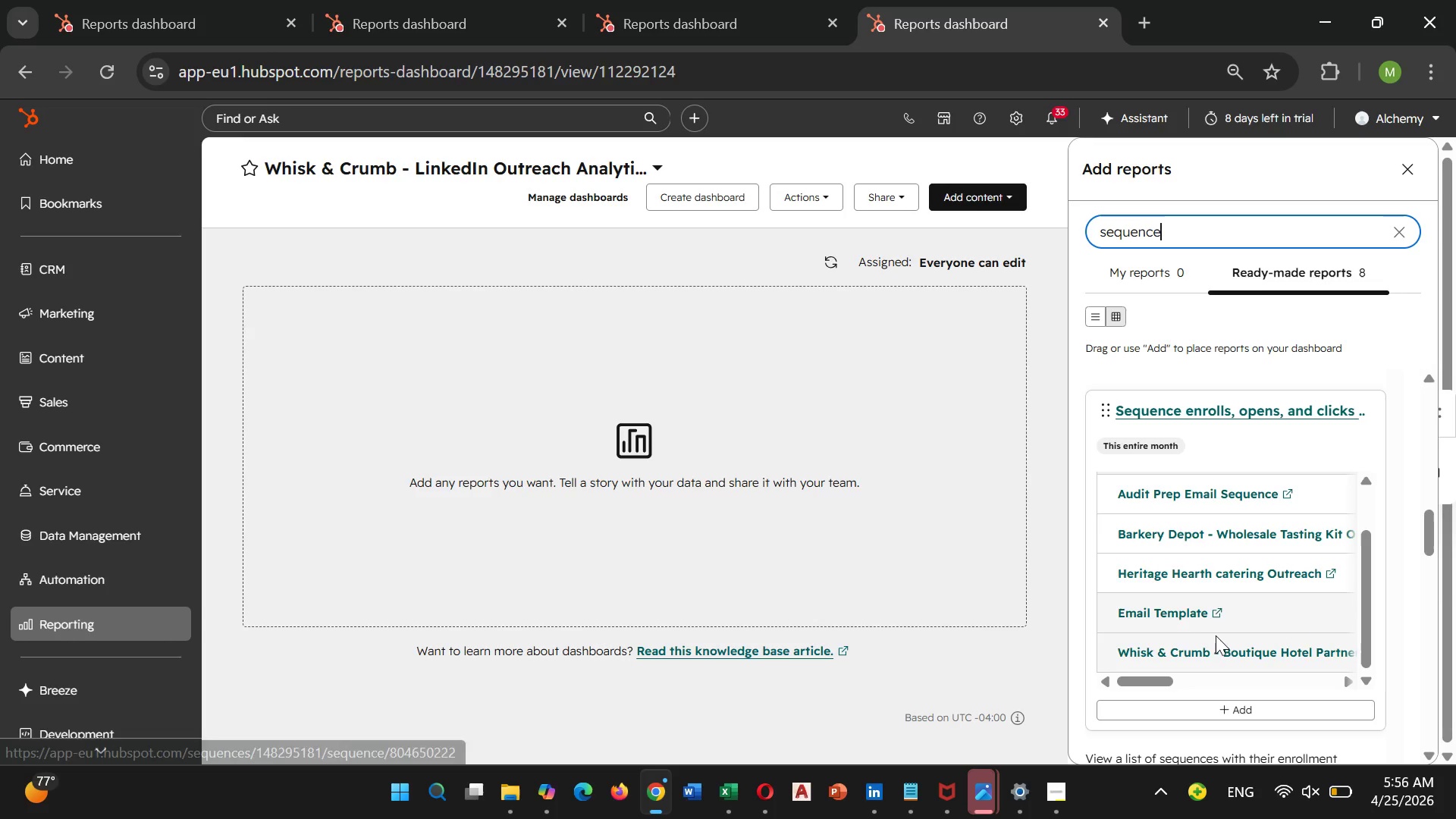 
left_click_drag(start_coordinate=[1169, 680], to_coordinate=[1411, 642])
 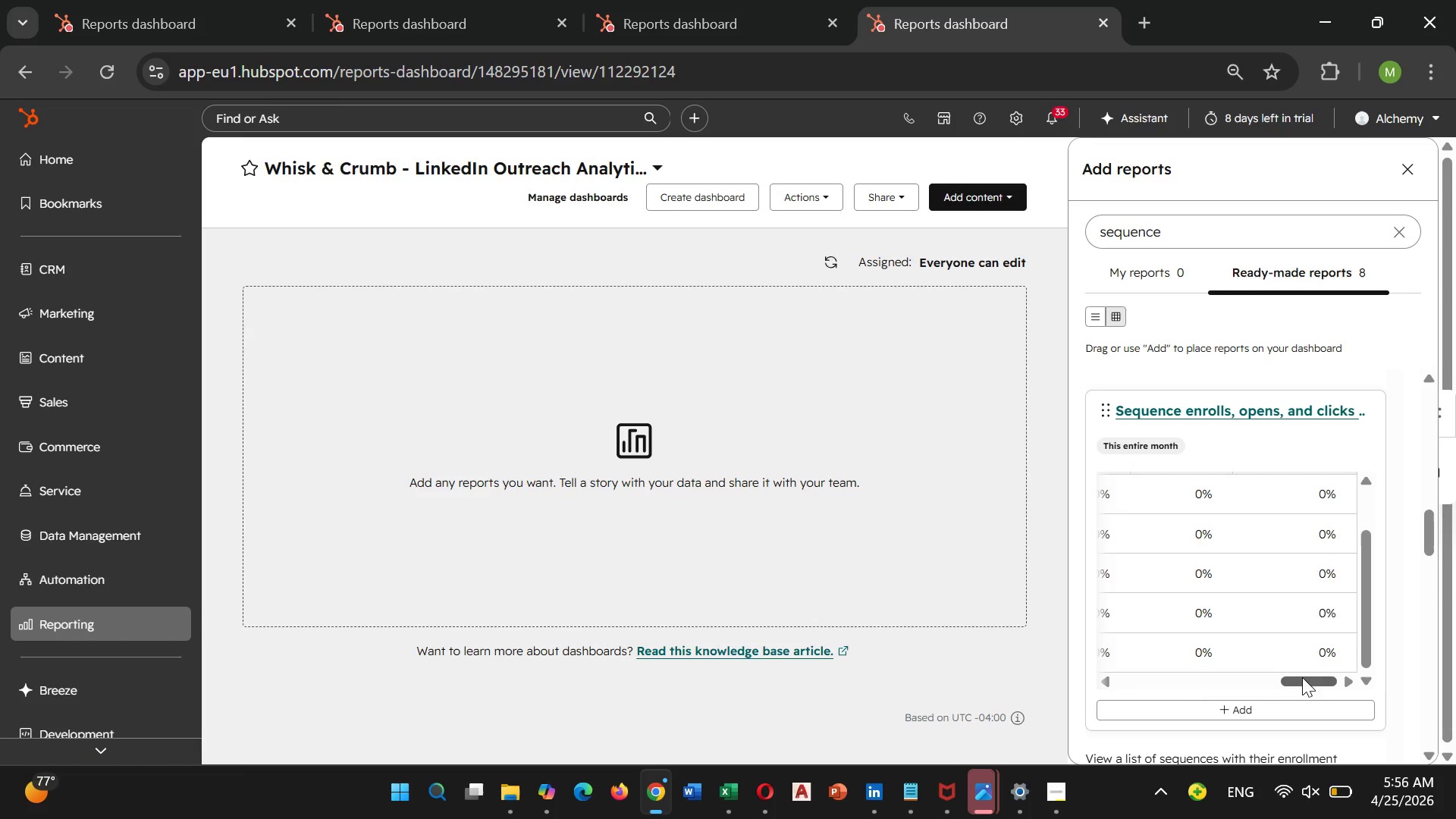 
left_click_drag(start_coordinate=[1299, 682], to_coordinate=[940, 656])
 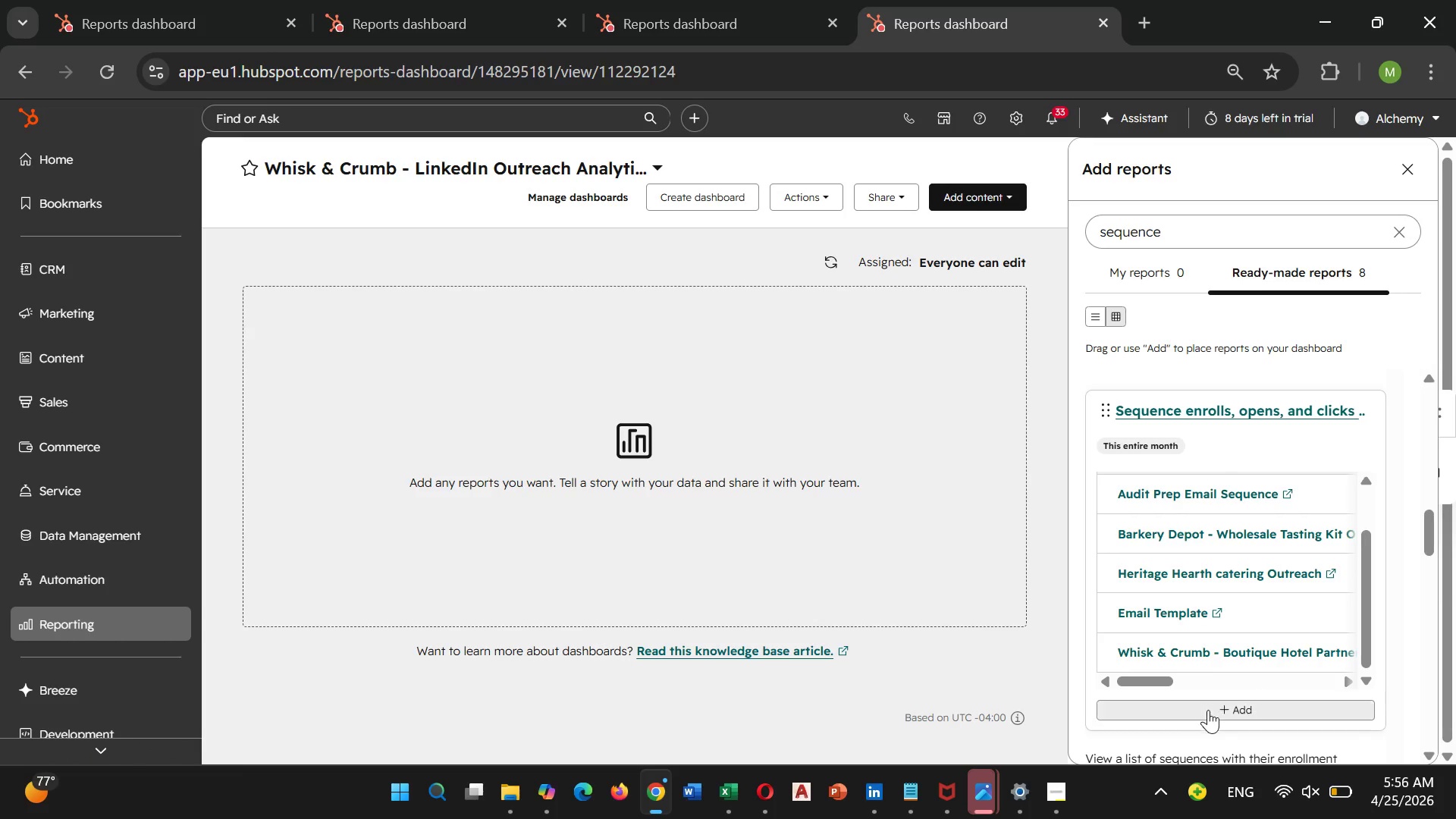 
left_click([1211, 708])
 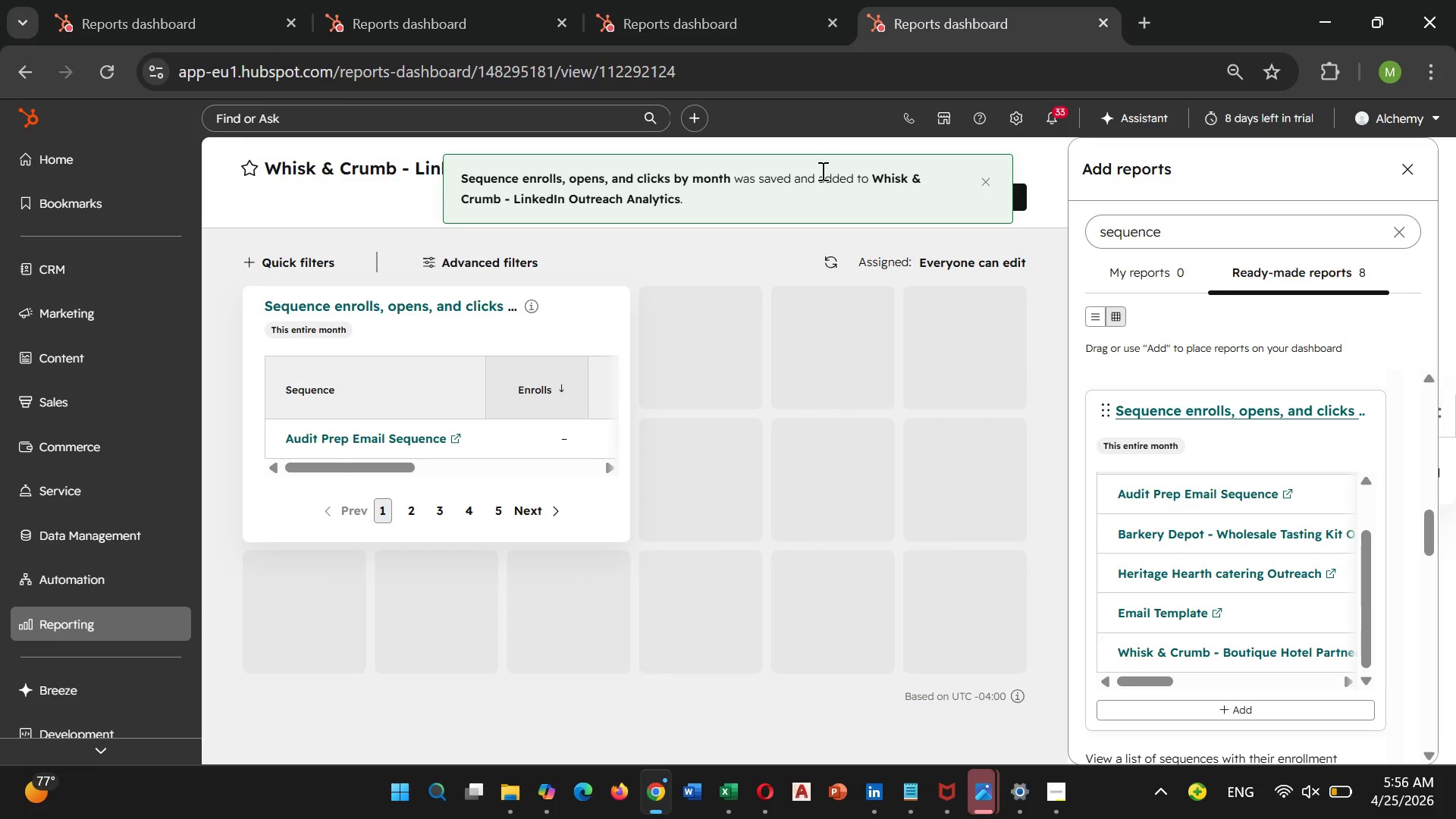 
wait(8.44)
 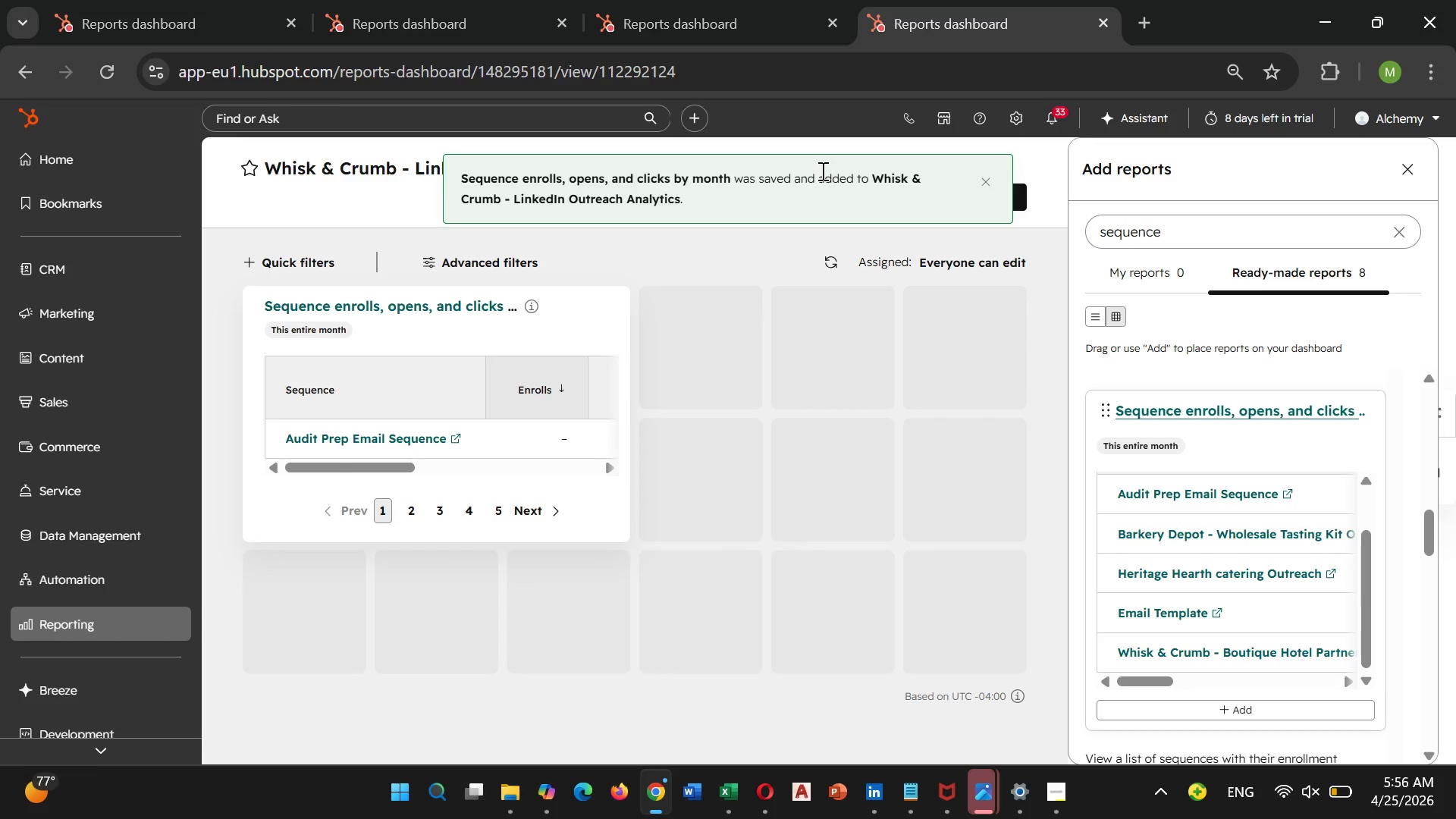 
left_click([504, 506])
 